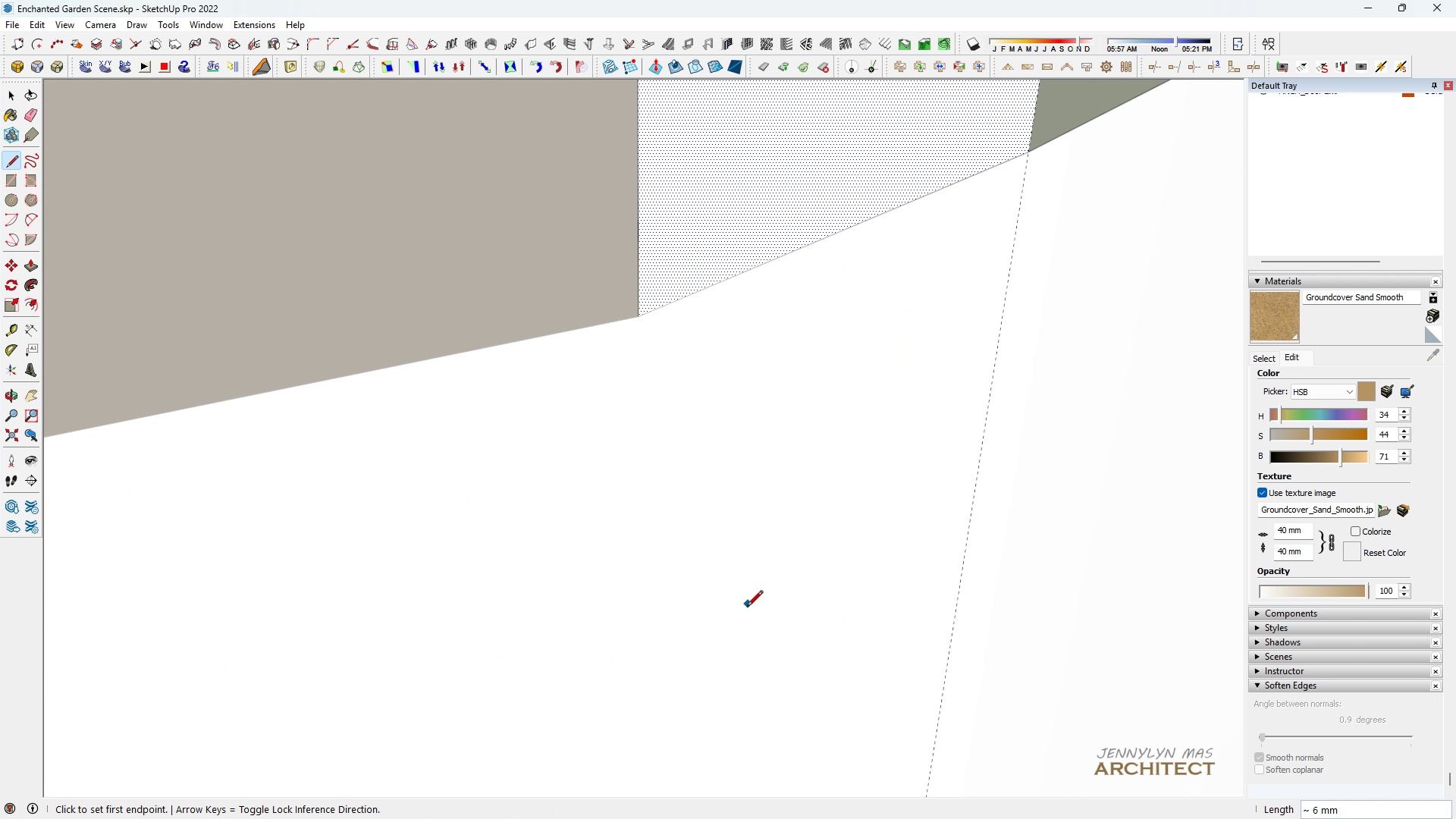 
scroll: coordinate [737, 607], scroll_direction: down, amount: 9.0
 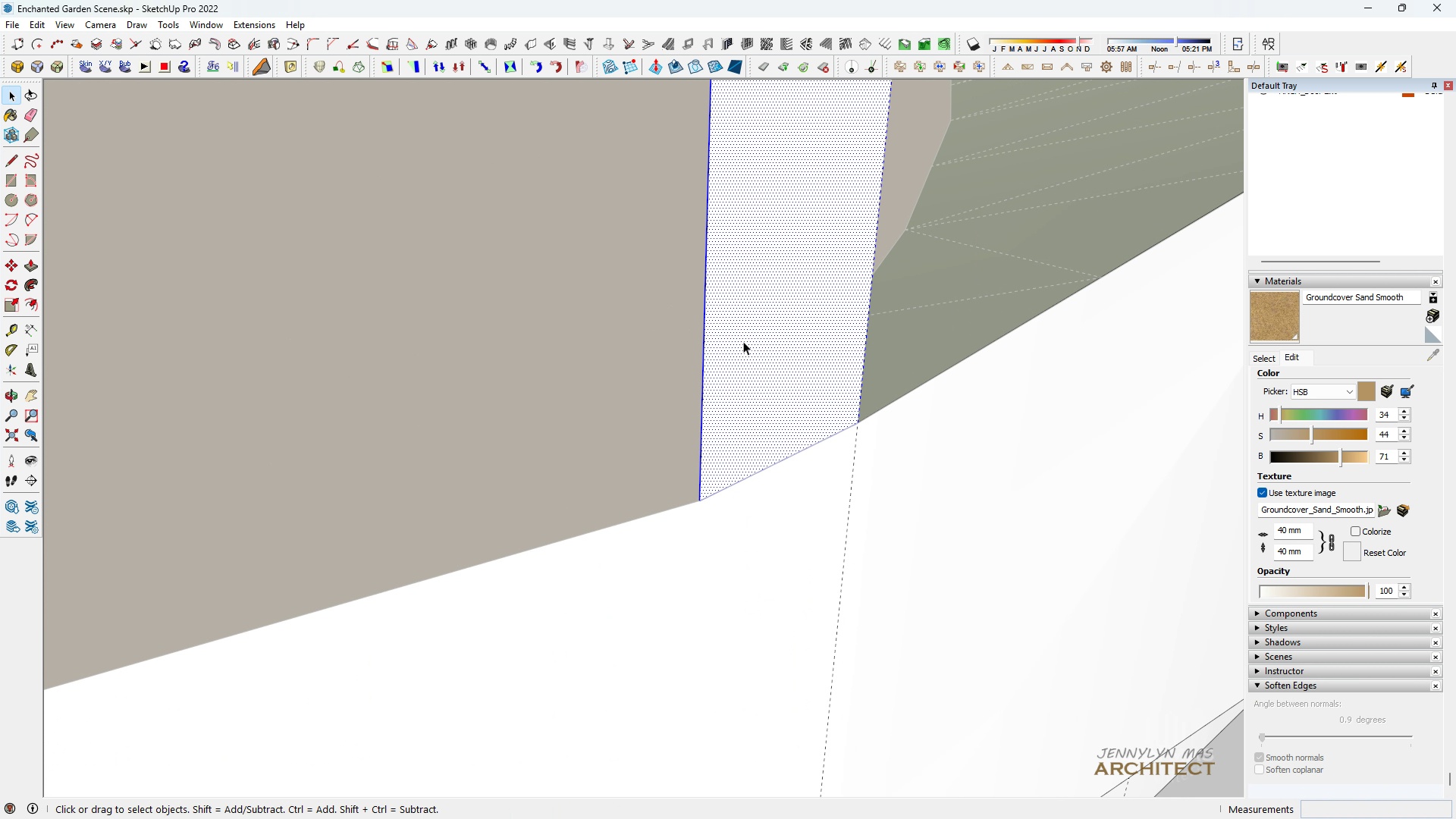 
key(Space)
 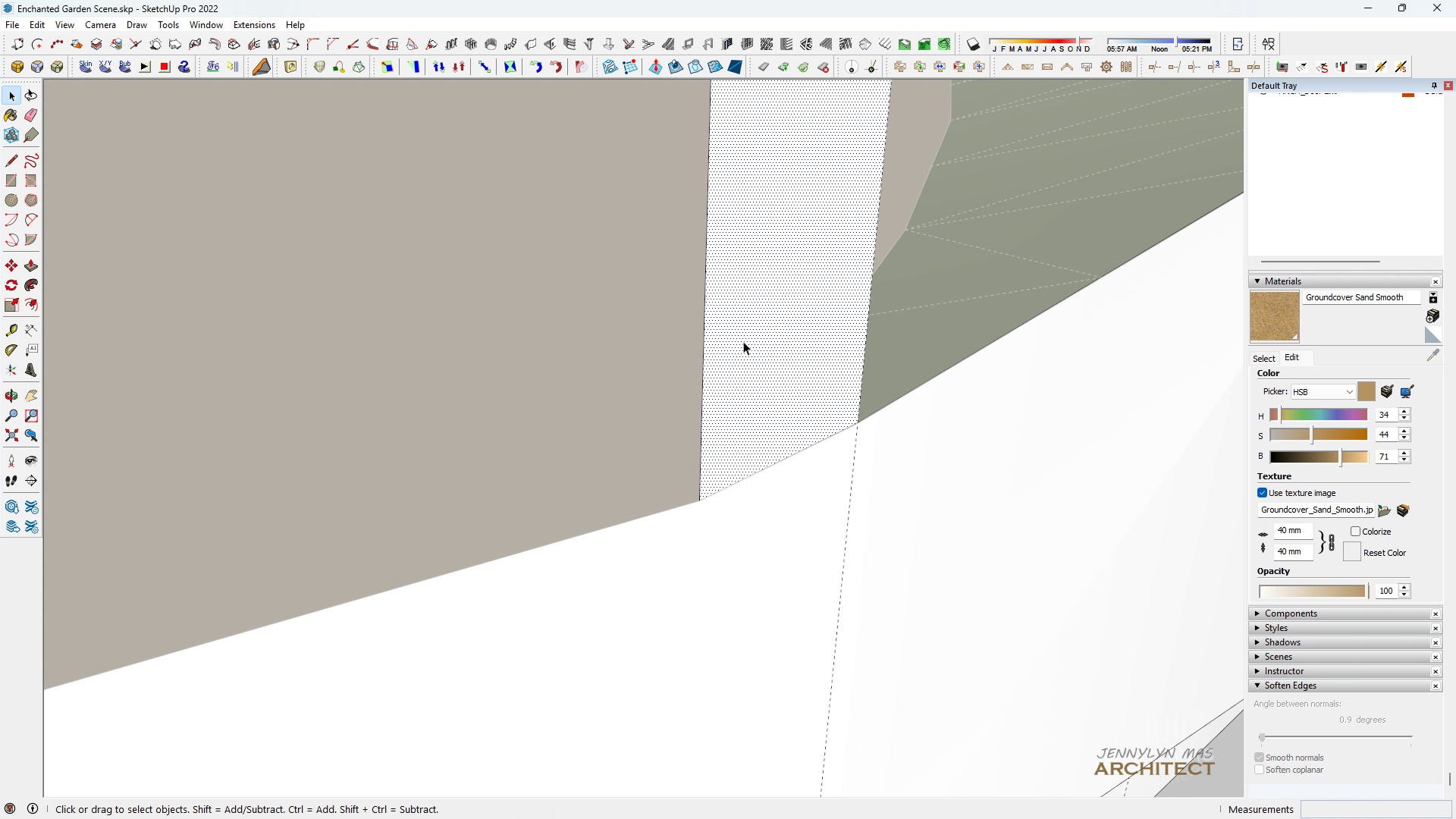 
left_click([743, 341])
 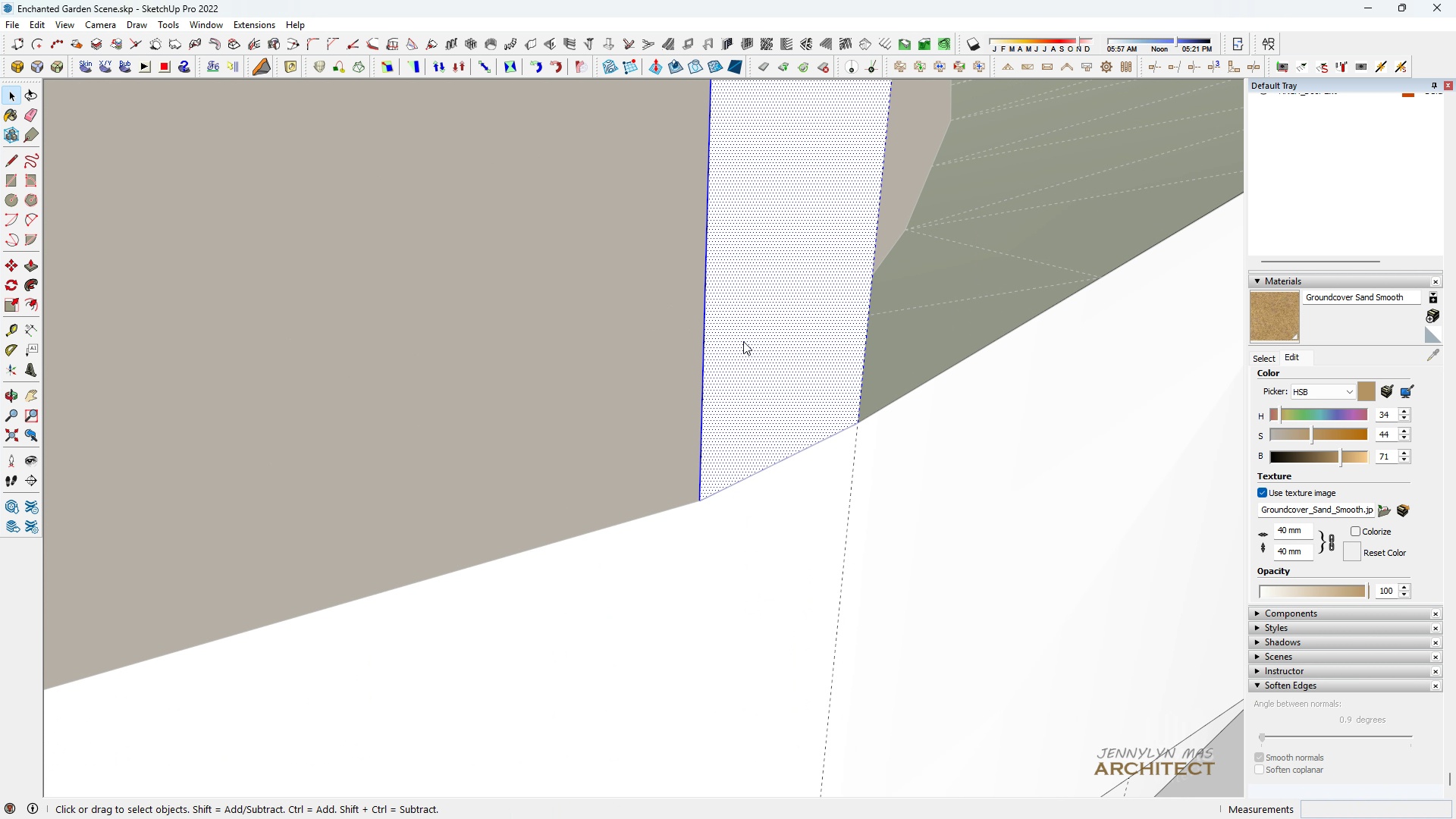 
left_click([743, 341])
 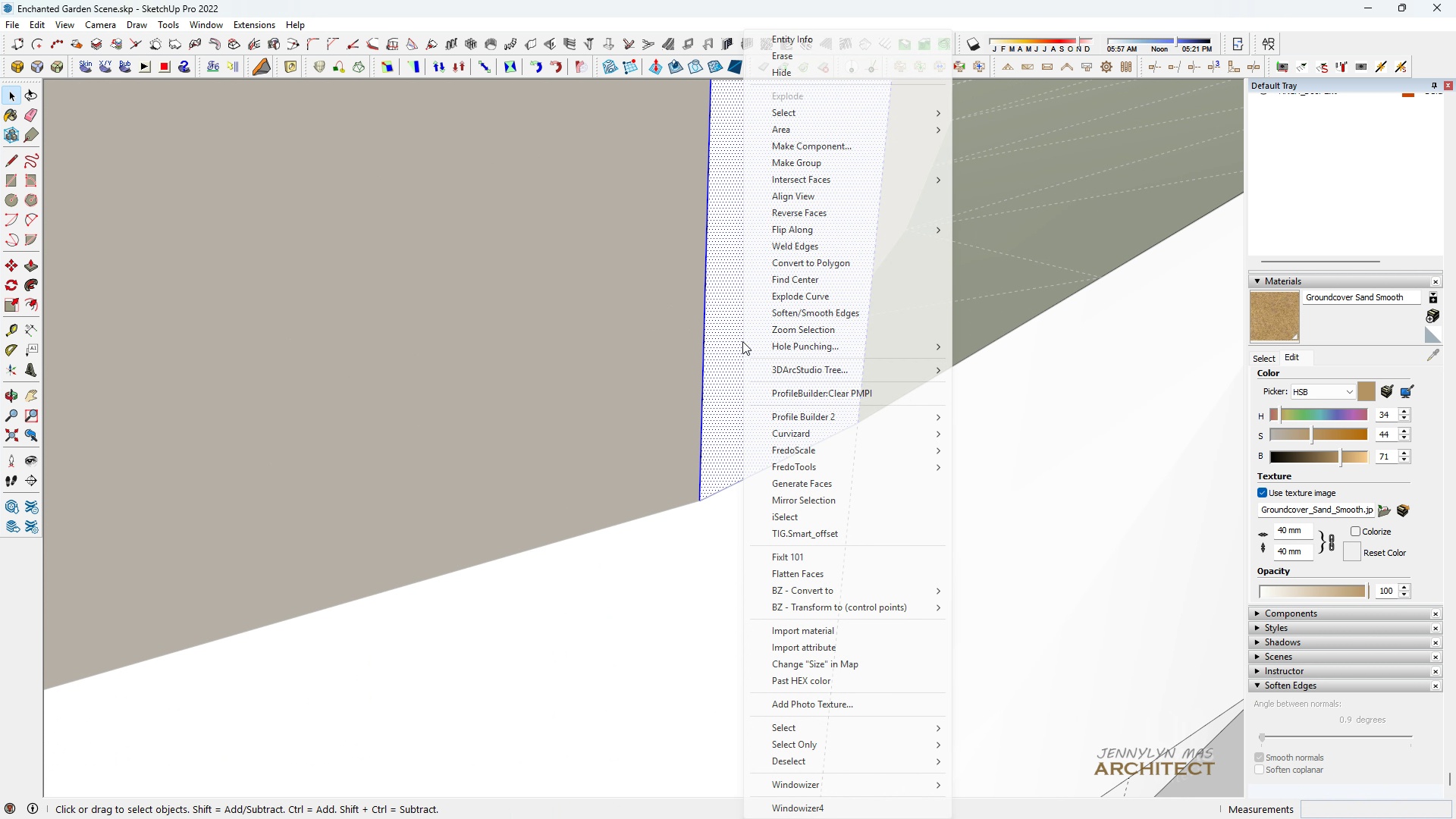 
right_click([743, 341])
 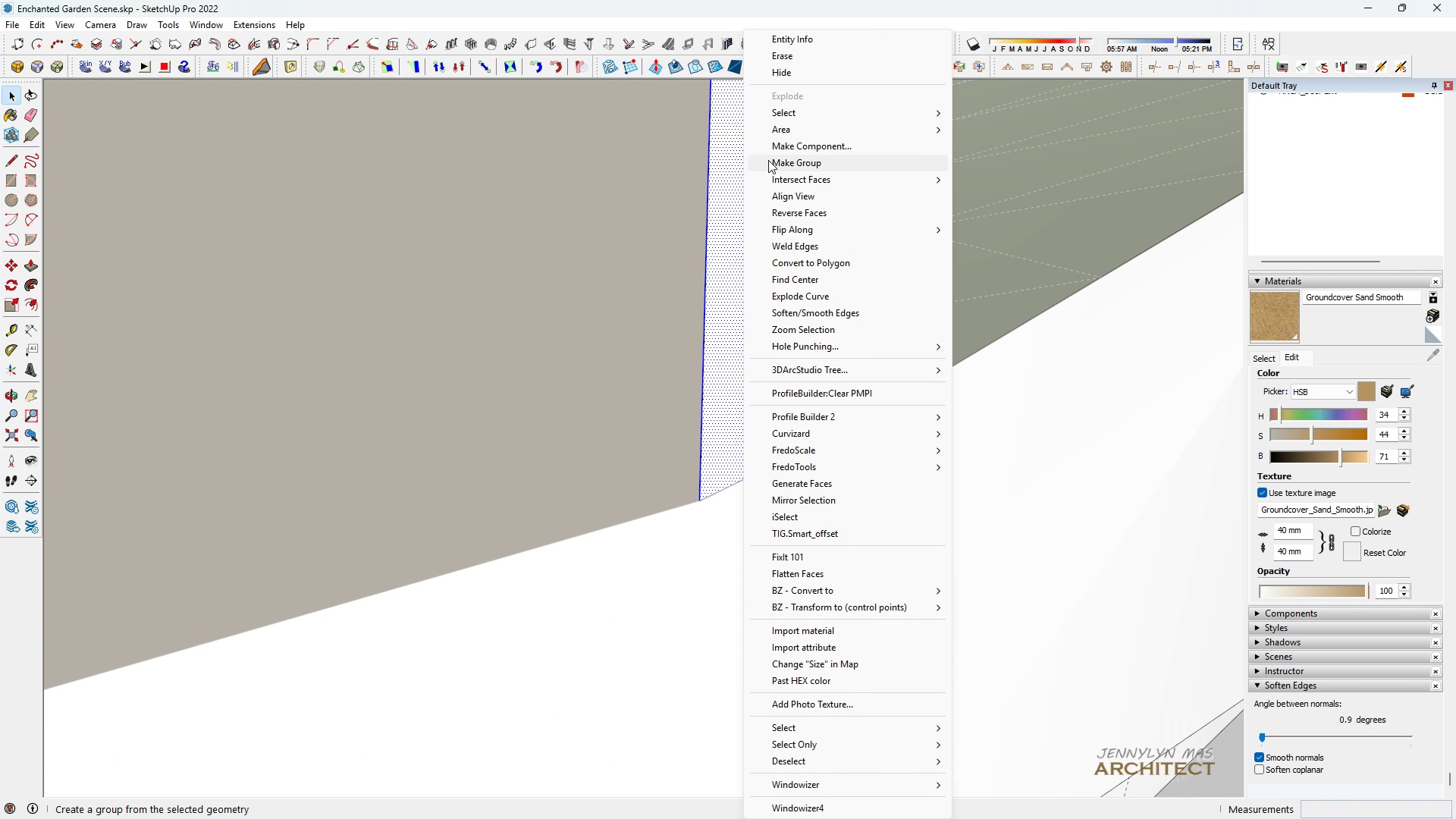 
left_click([768, 159])
 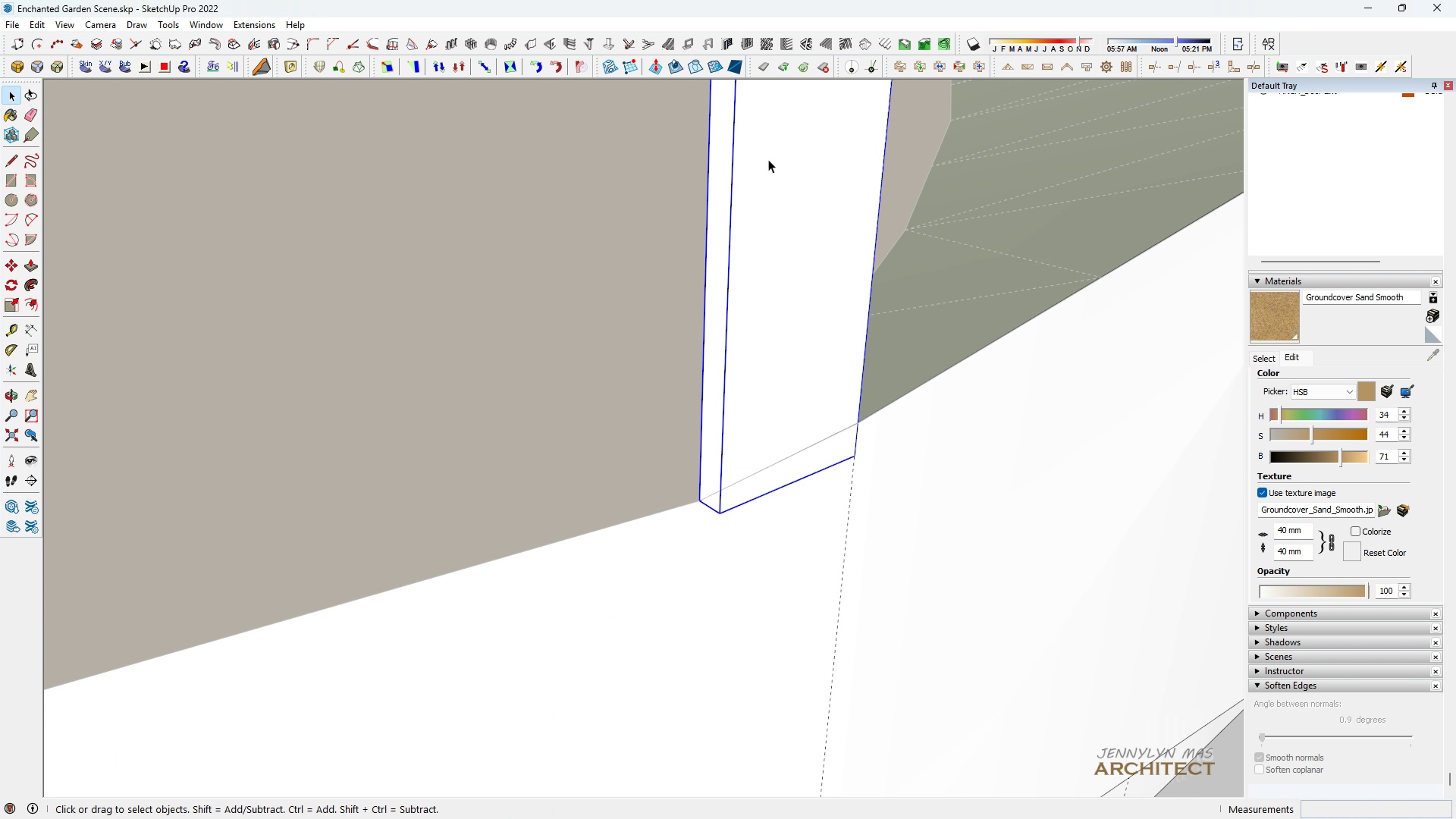 
key(Delete)
 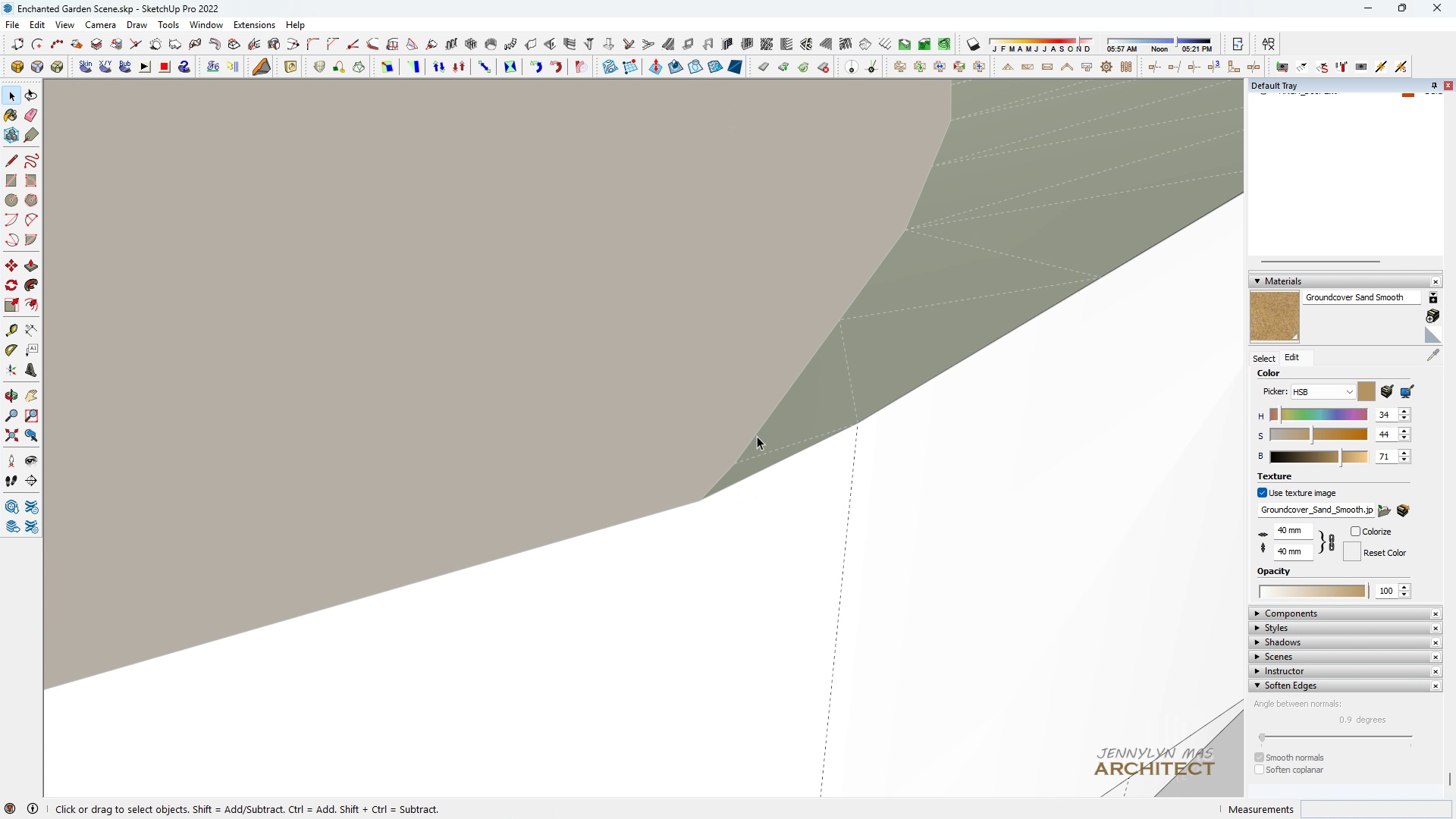 
scroll: coordinate [769, 317], scroll_direction: down, amount: 16.0
 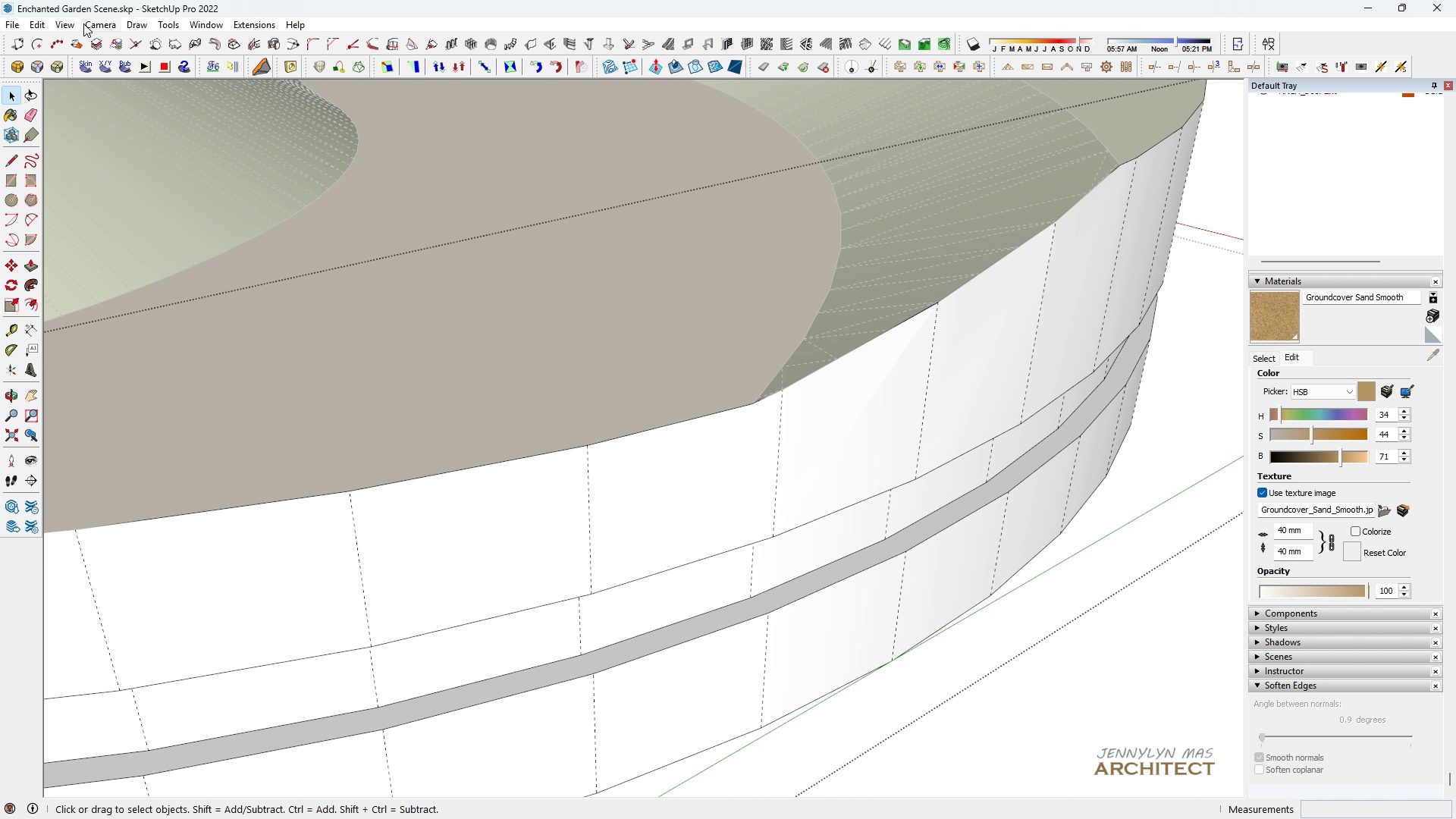 
left_click([70, 22])
 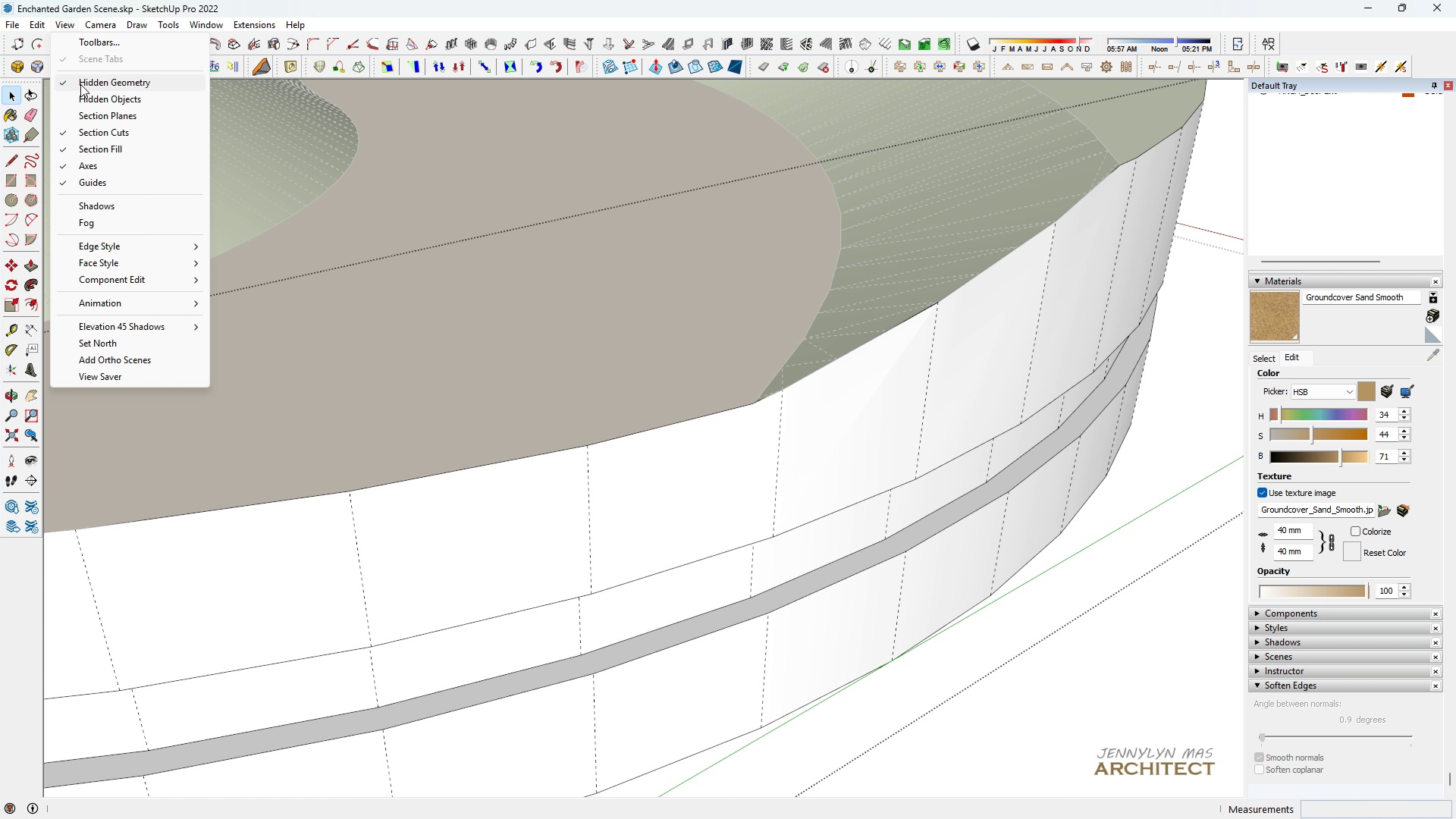 
left_click([80, 83])
 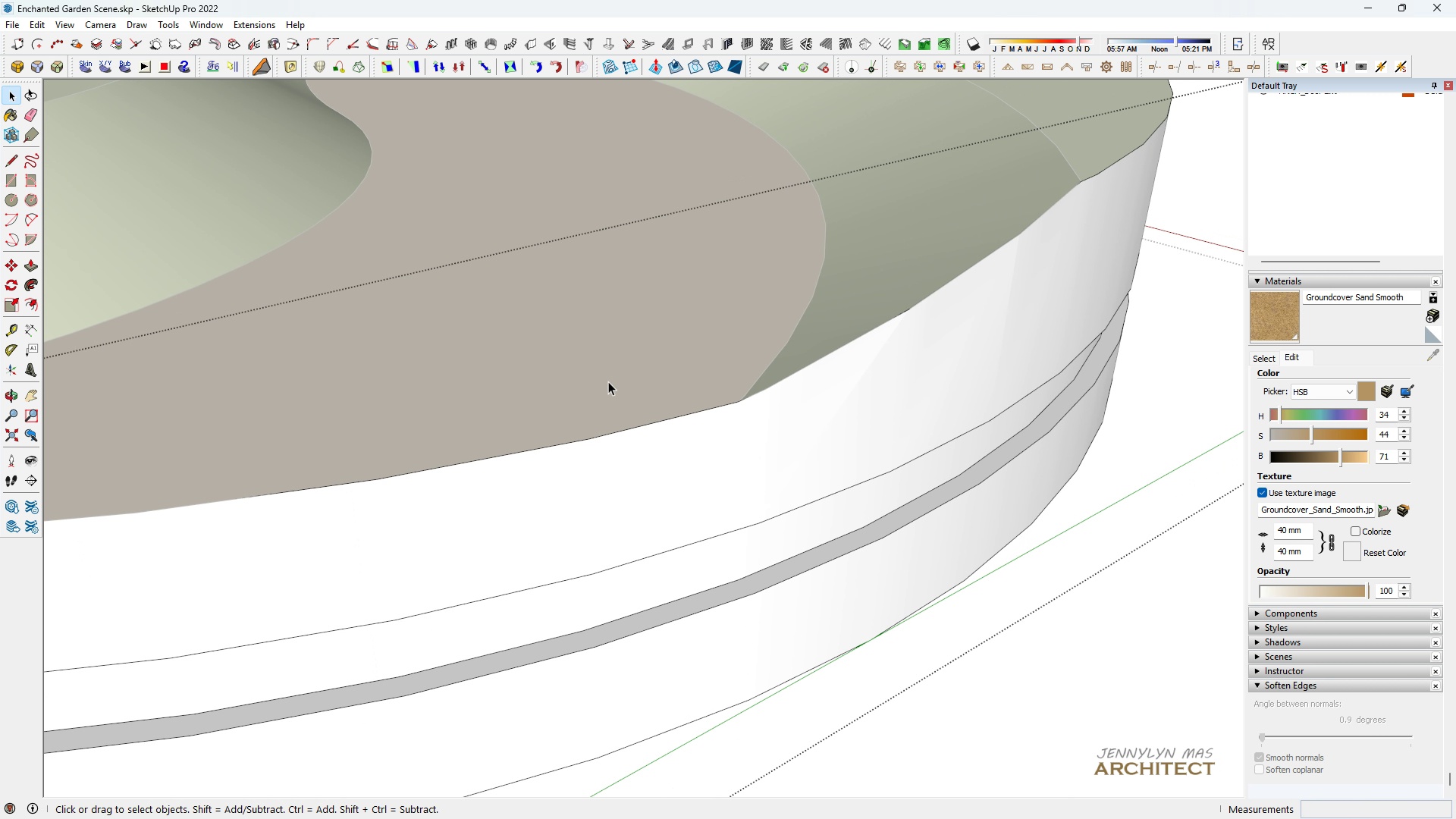 
scroll: coordinate [980, 426], scroll_direction: down, amount: 13.0
 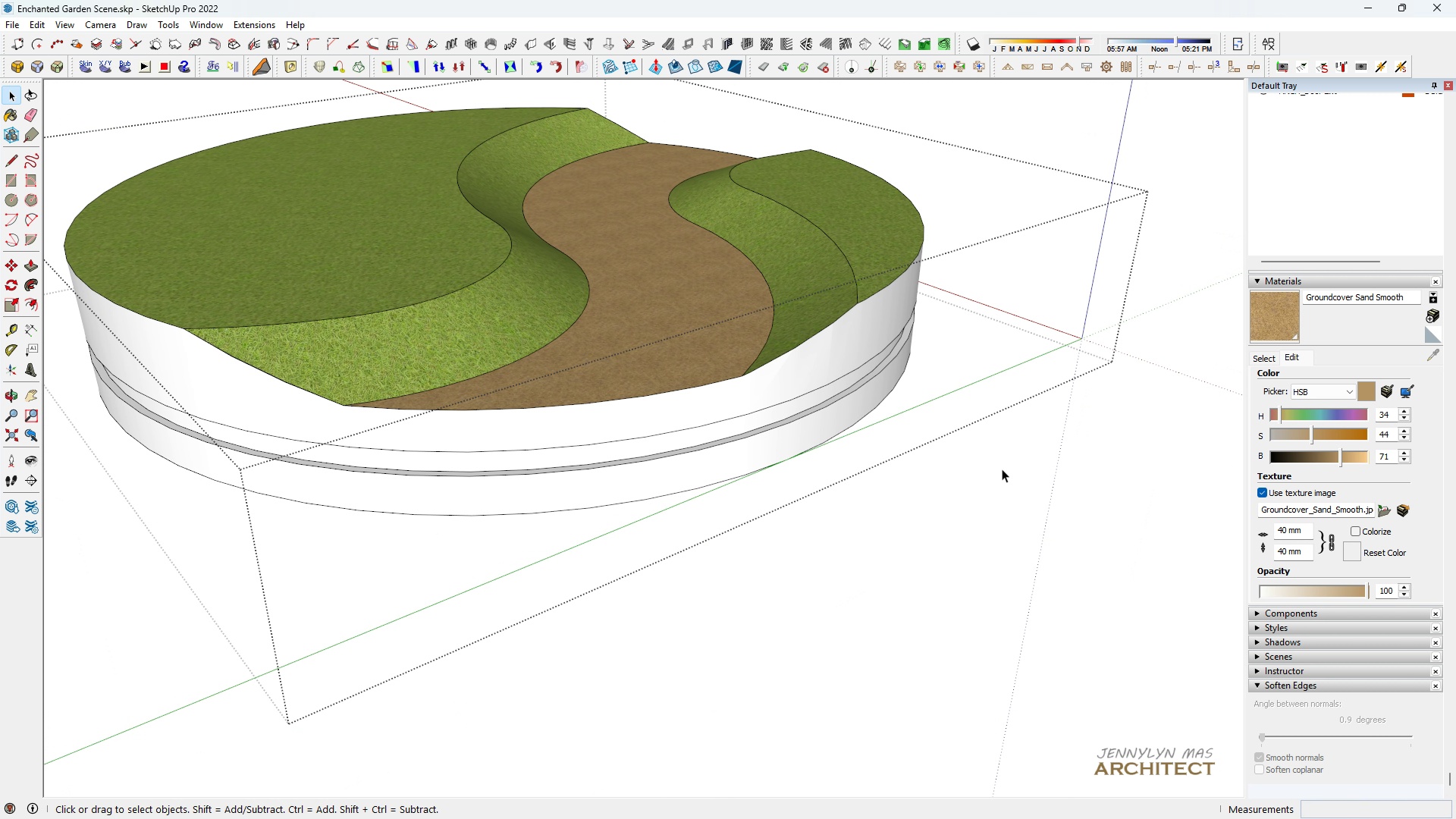 
double_click([1002, 469])
 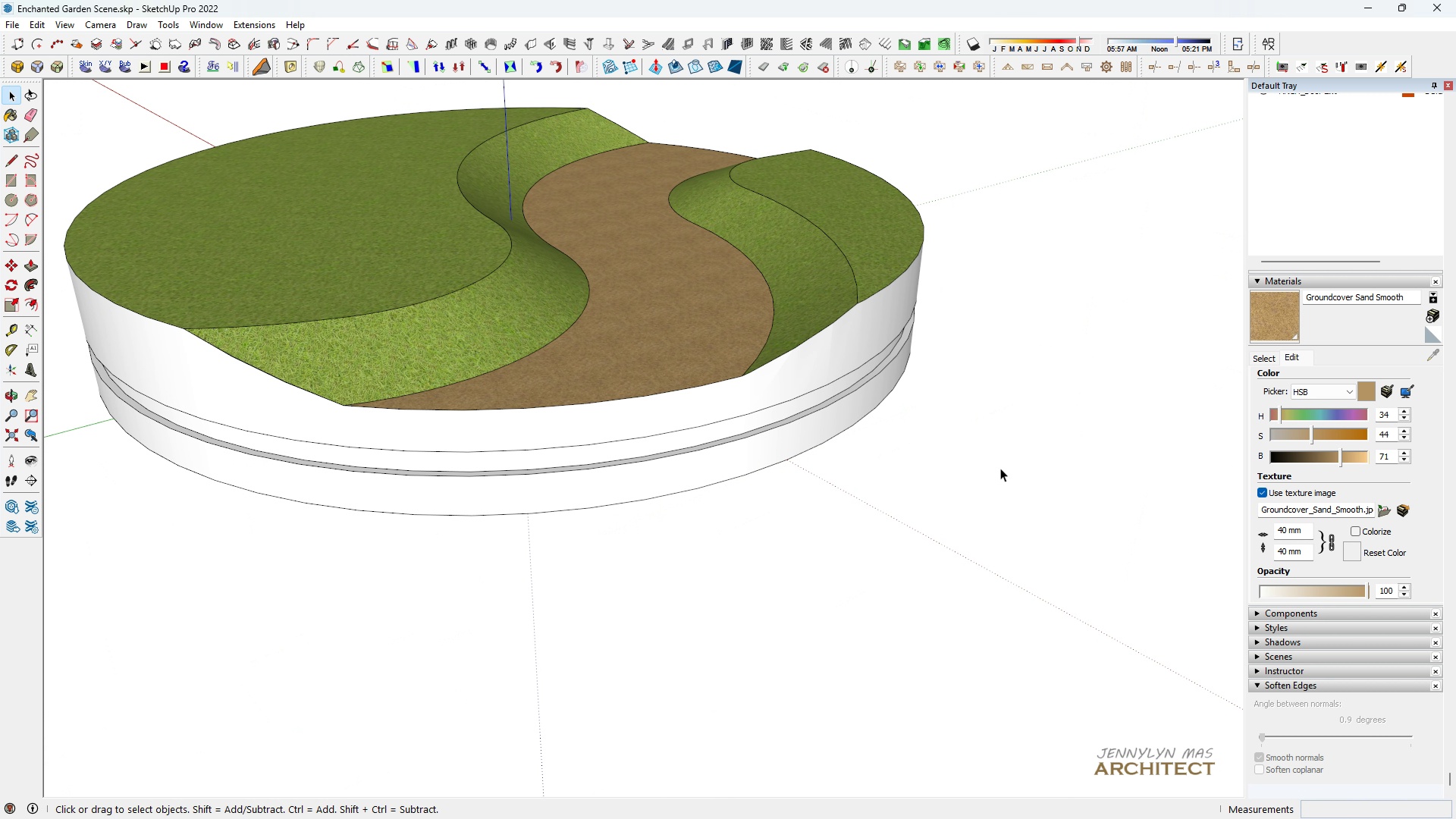 
triple_click([1000, 468])
 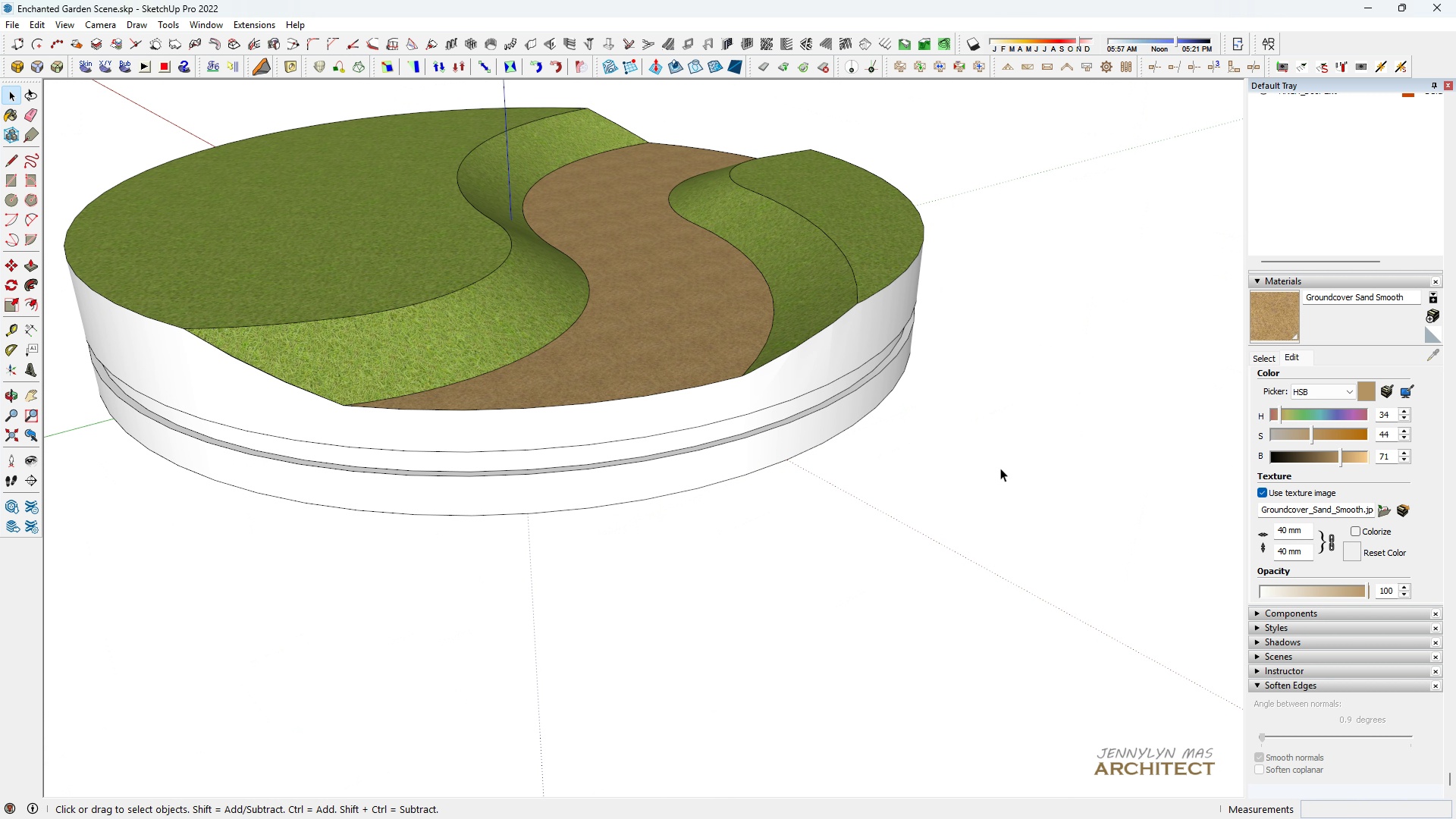 
triple_click([1000, 468])
 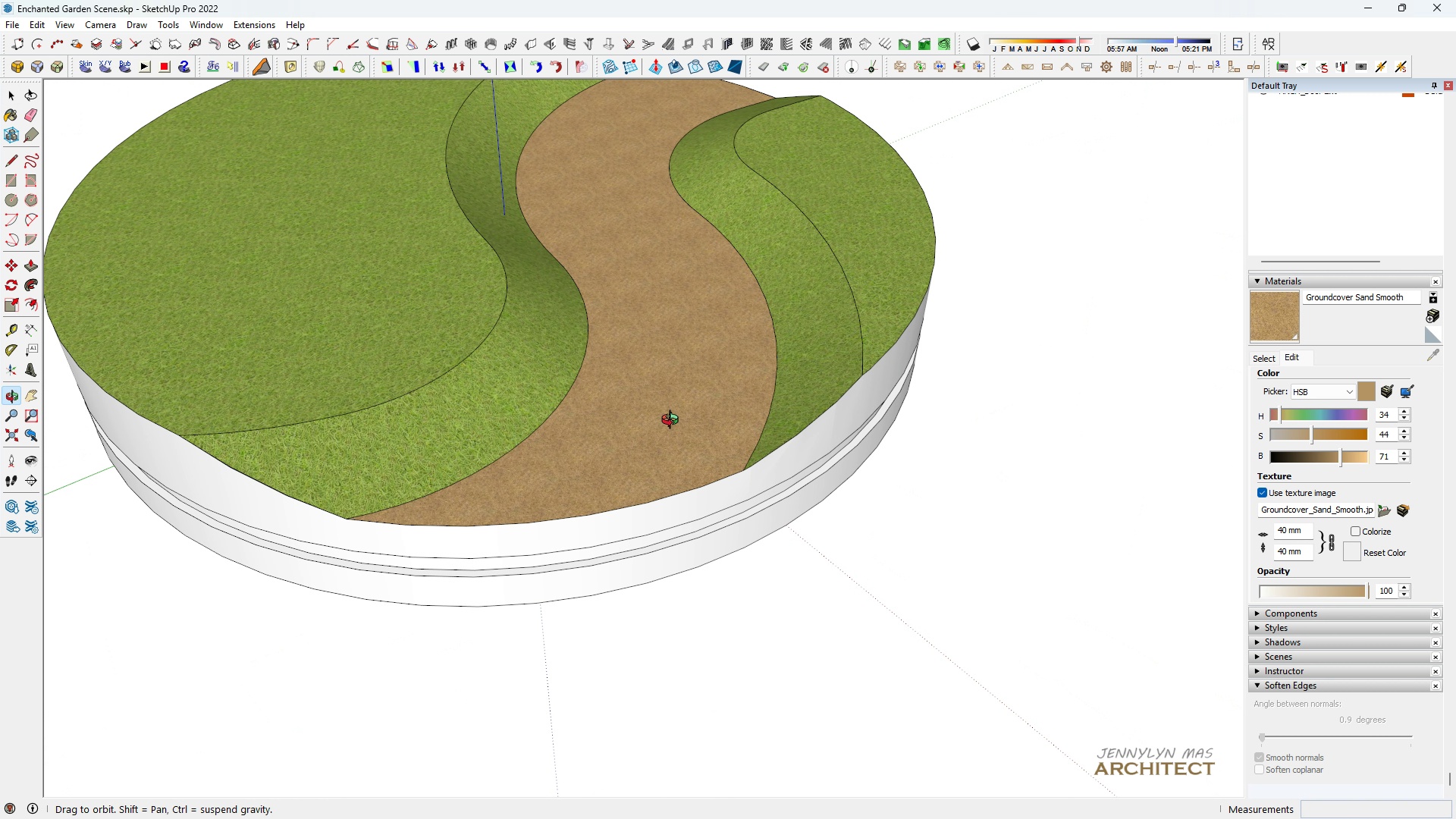 
scroll: coordinate [711, 54], scroll_direction: down, amount: 4.0
 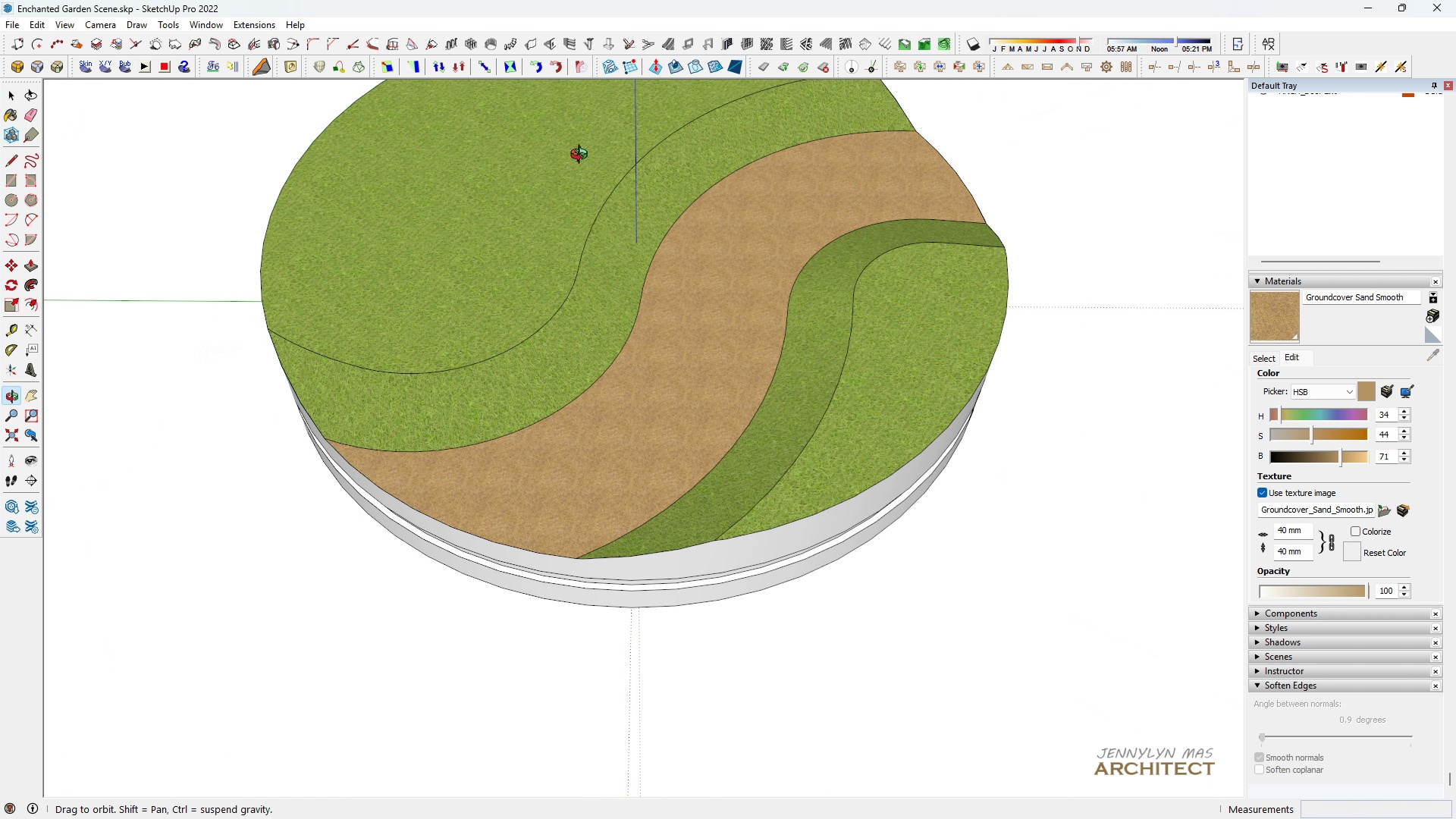 
scroll: coordinate [879, 630], scroll_direction: up, amount: 24.0
 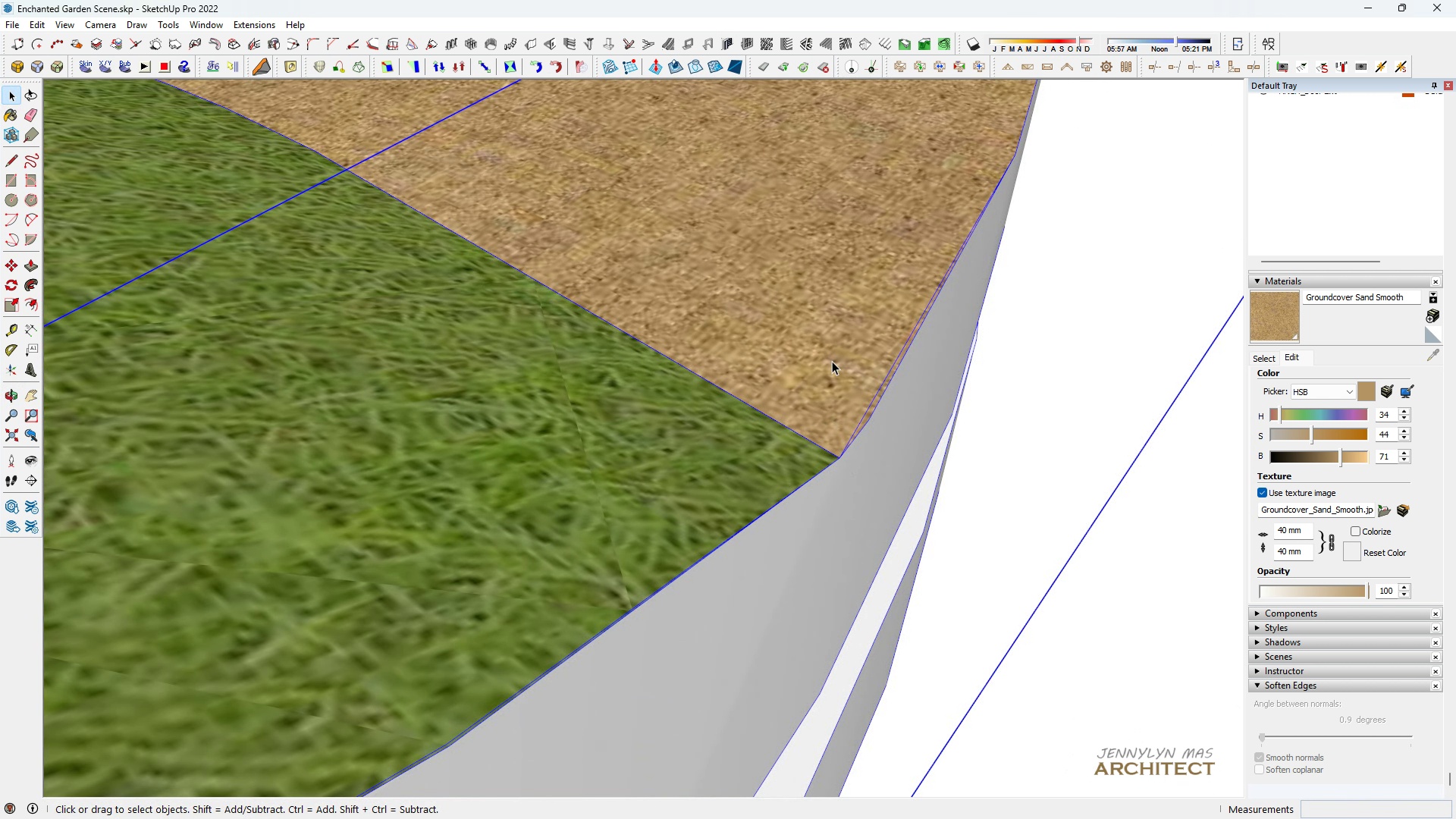 
double_click([832, 361])
 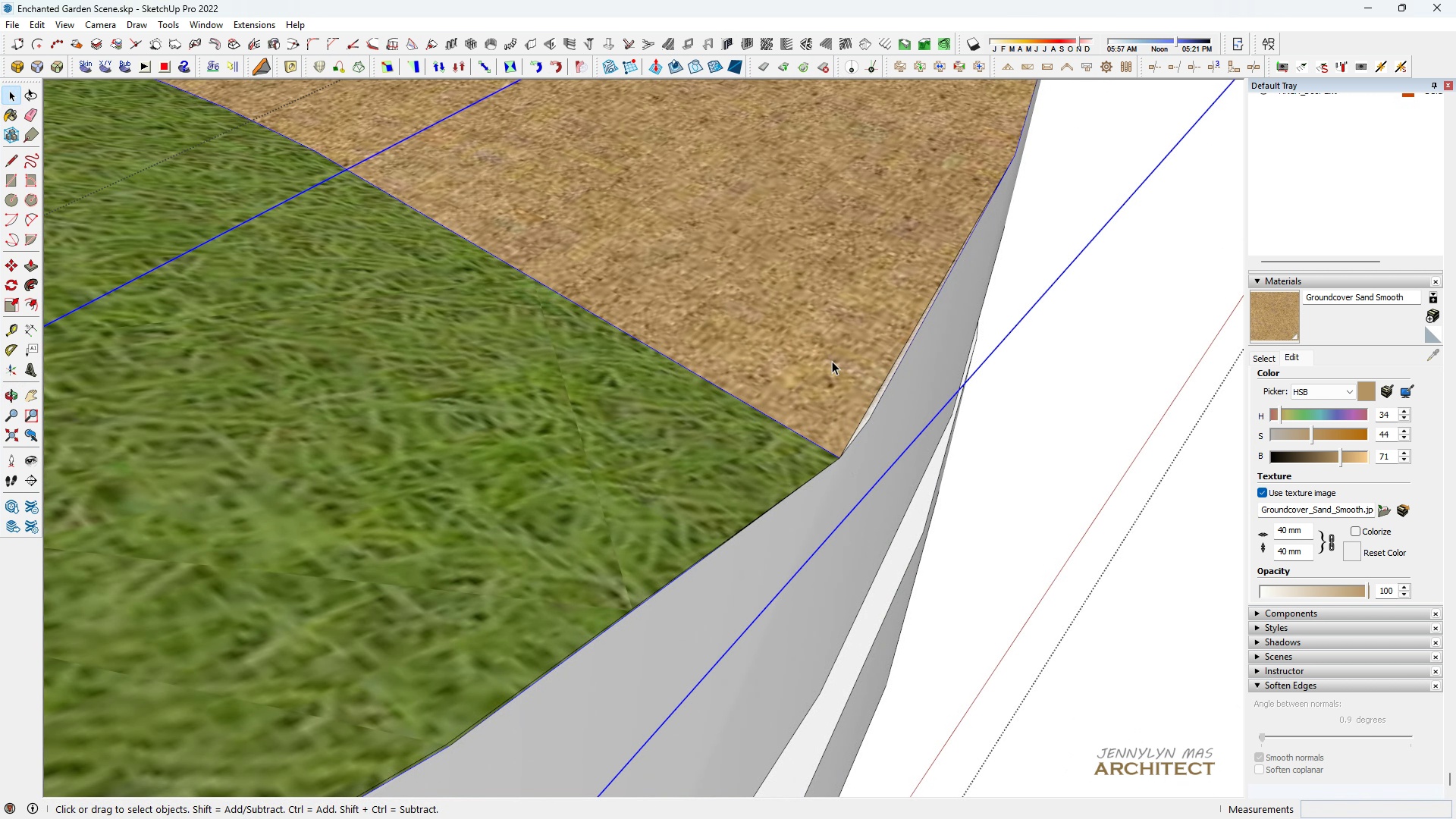 
triple_click([832, 361])
 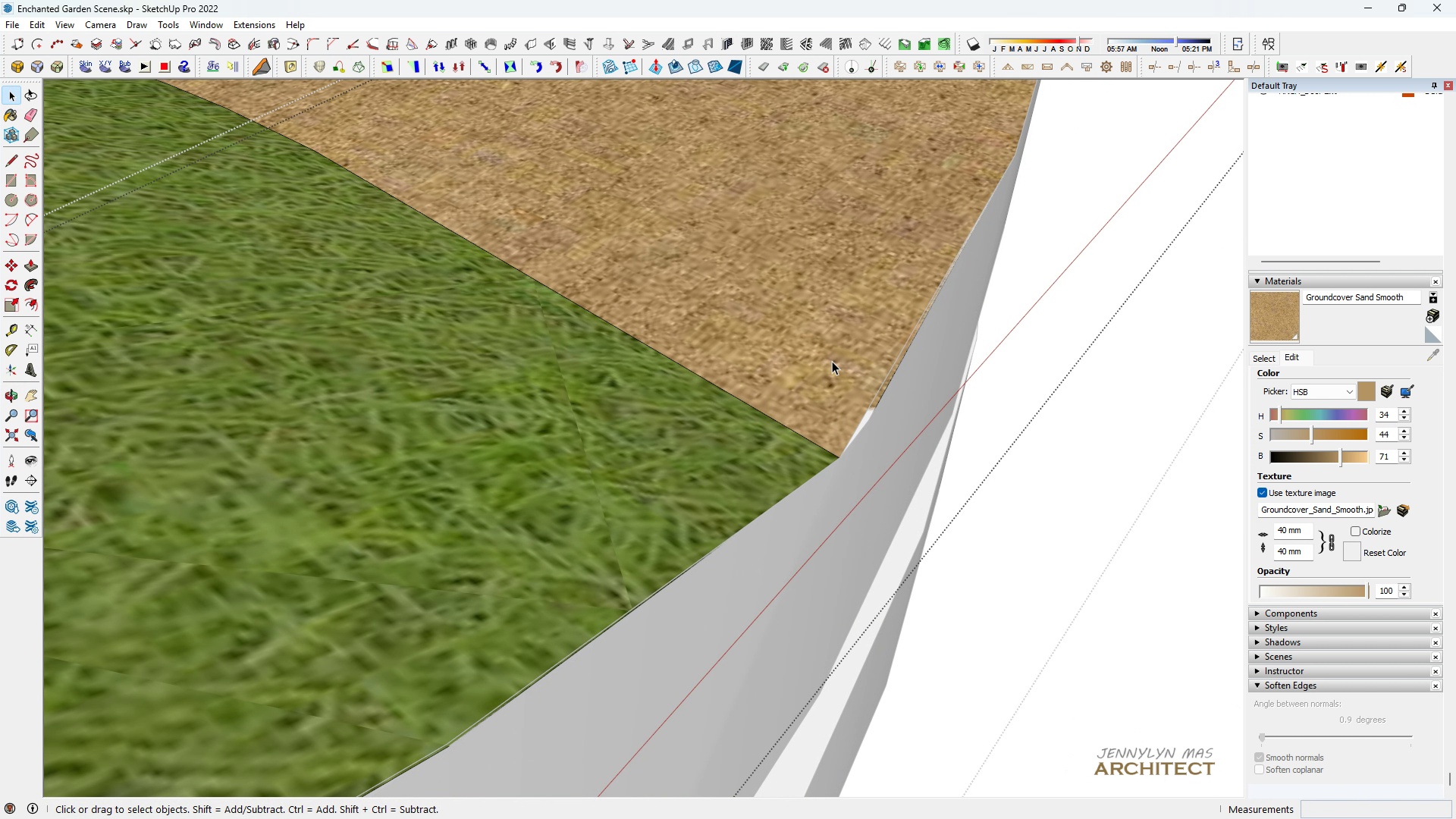 
triple_click([832, 361])
 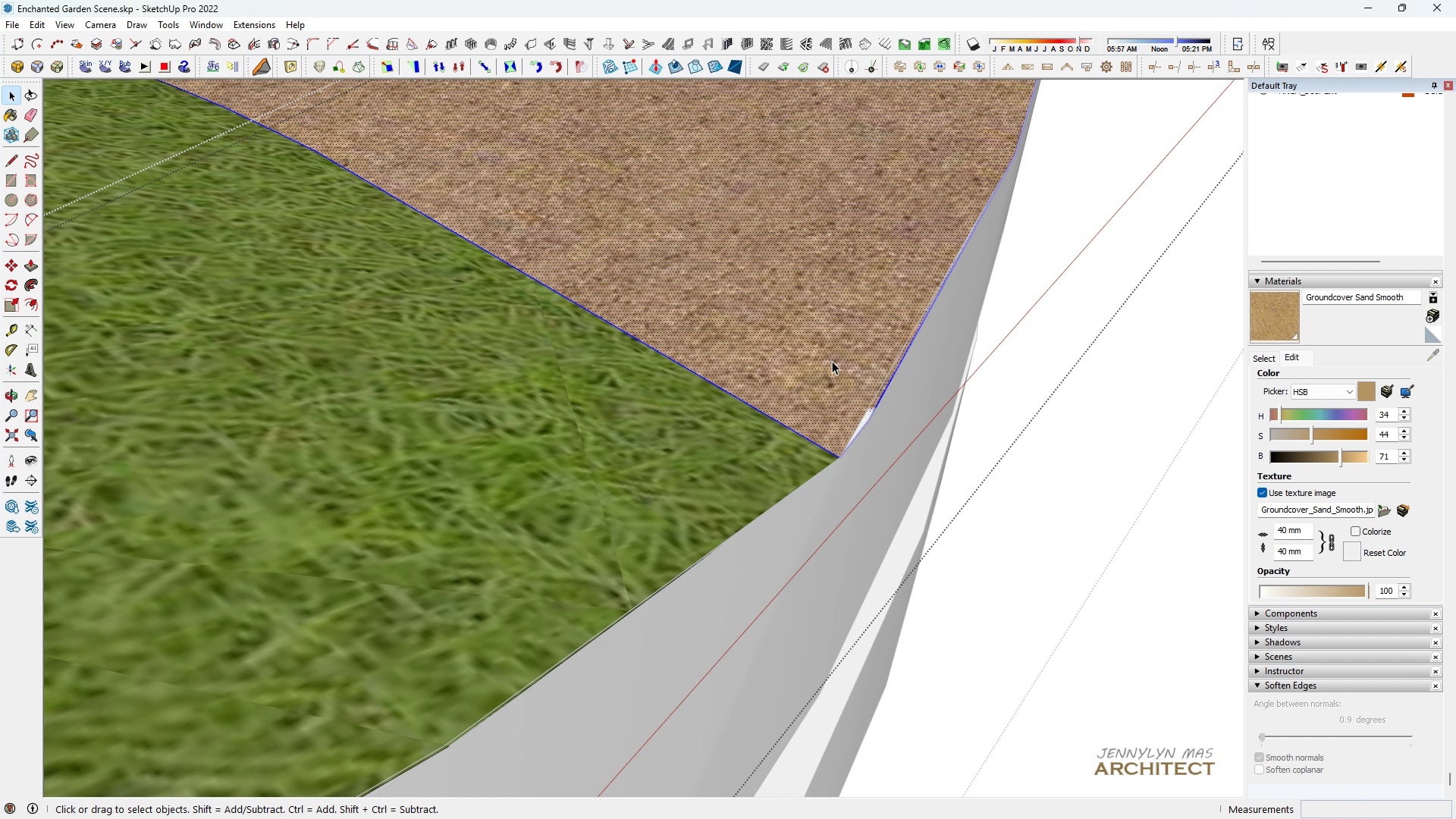 
triple_click([832, 361])
 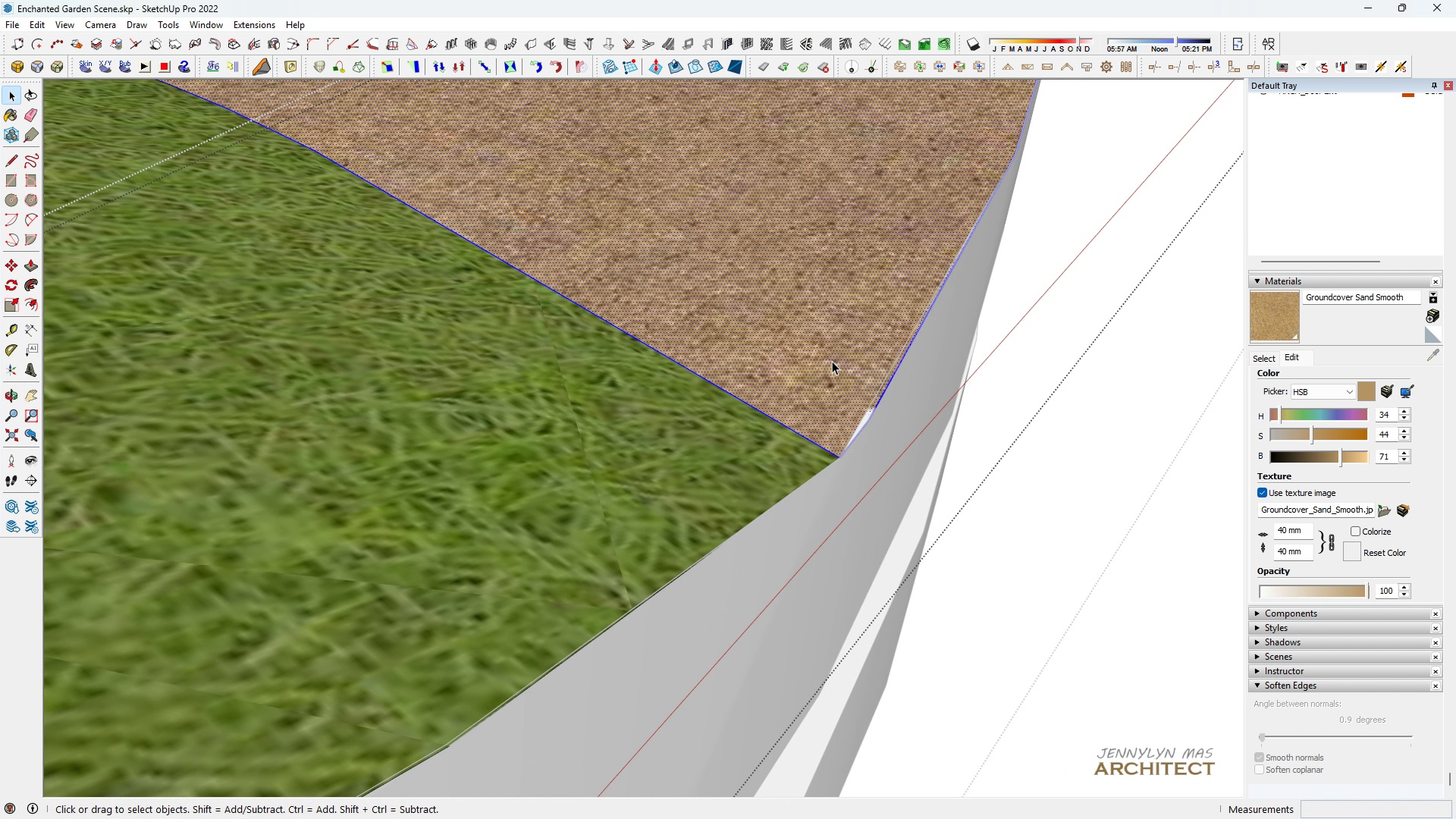 
triple_click([832, 361])
 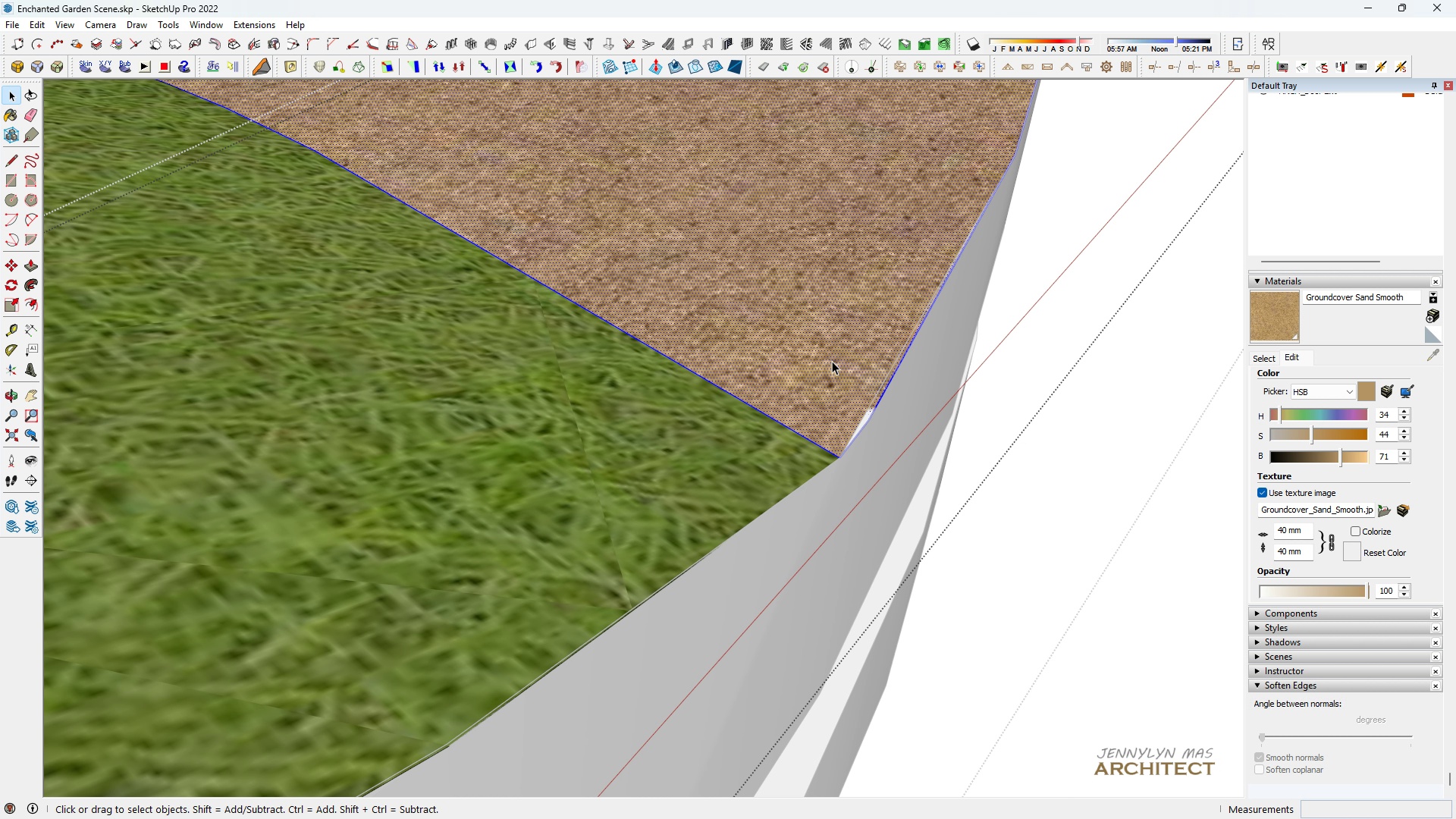 
scroll: coordinate [832, 361], scroll_direction: up, amount: 5.0
 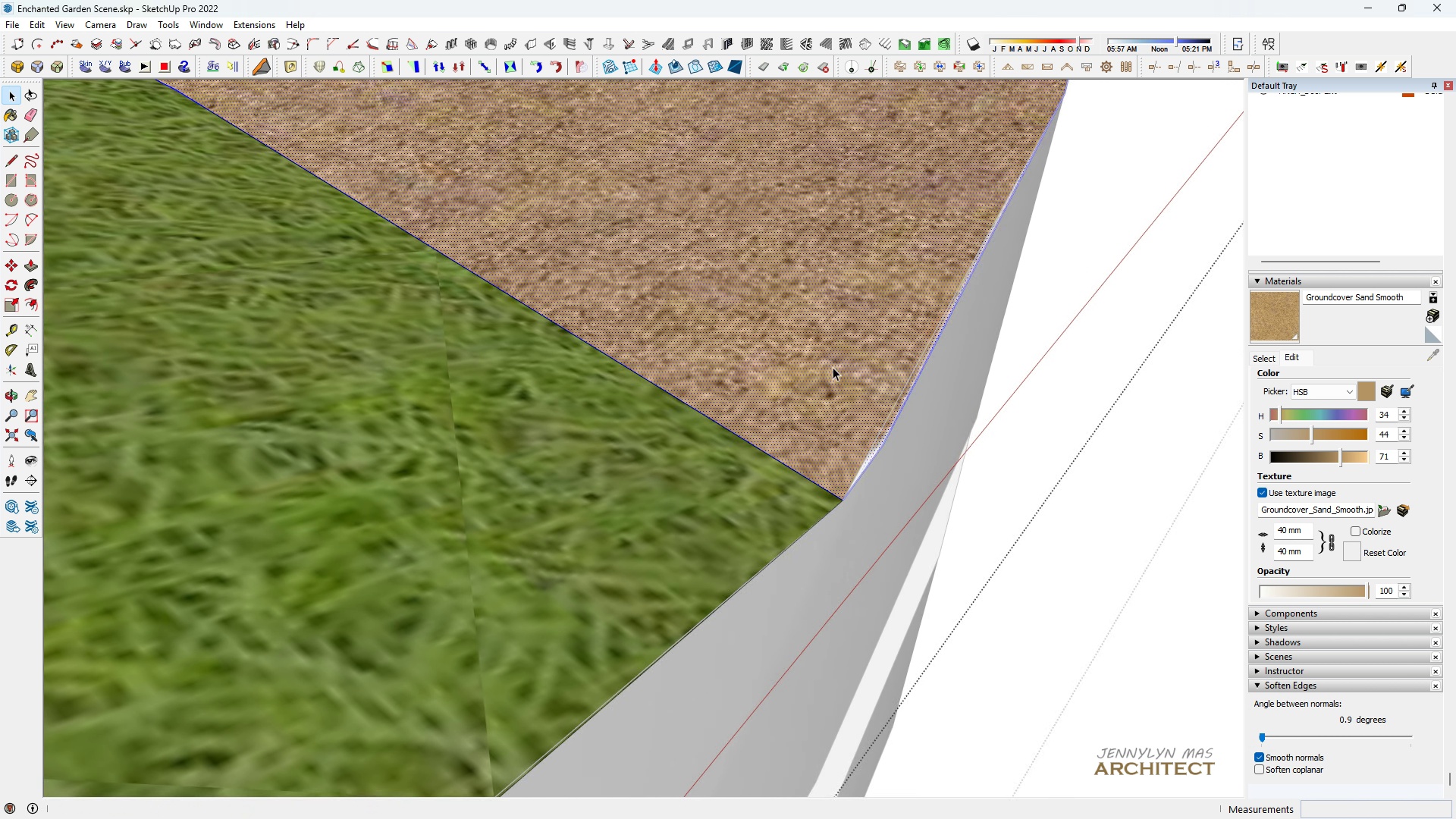 
key(Space)
 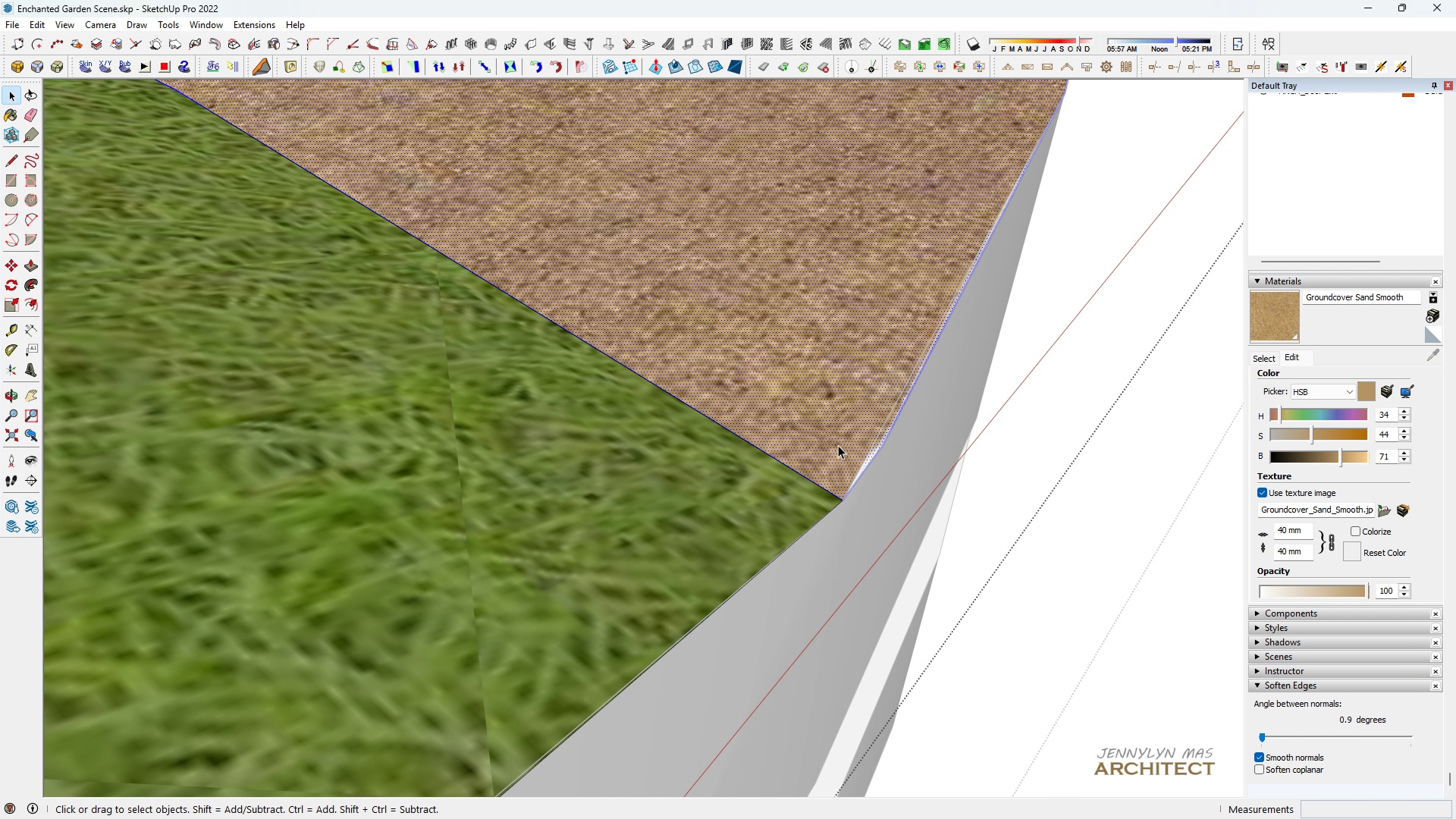 
key(L)
 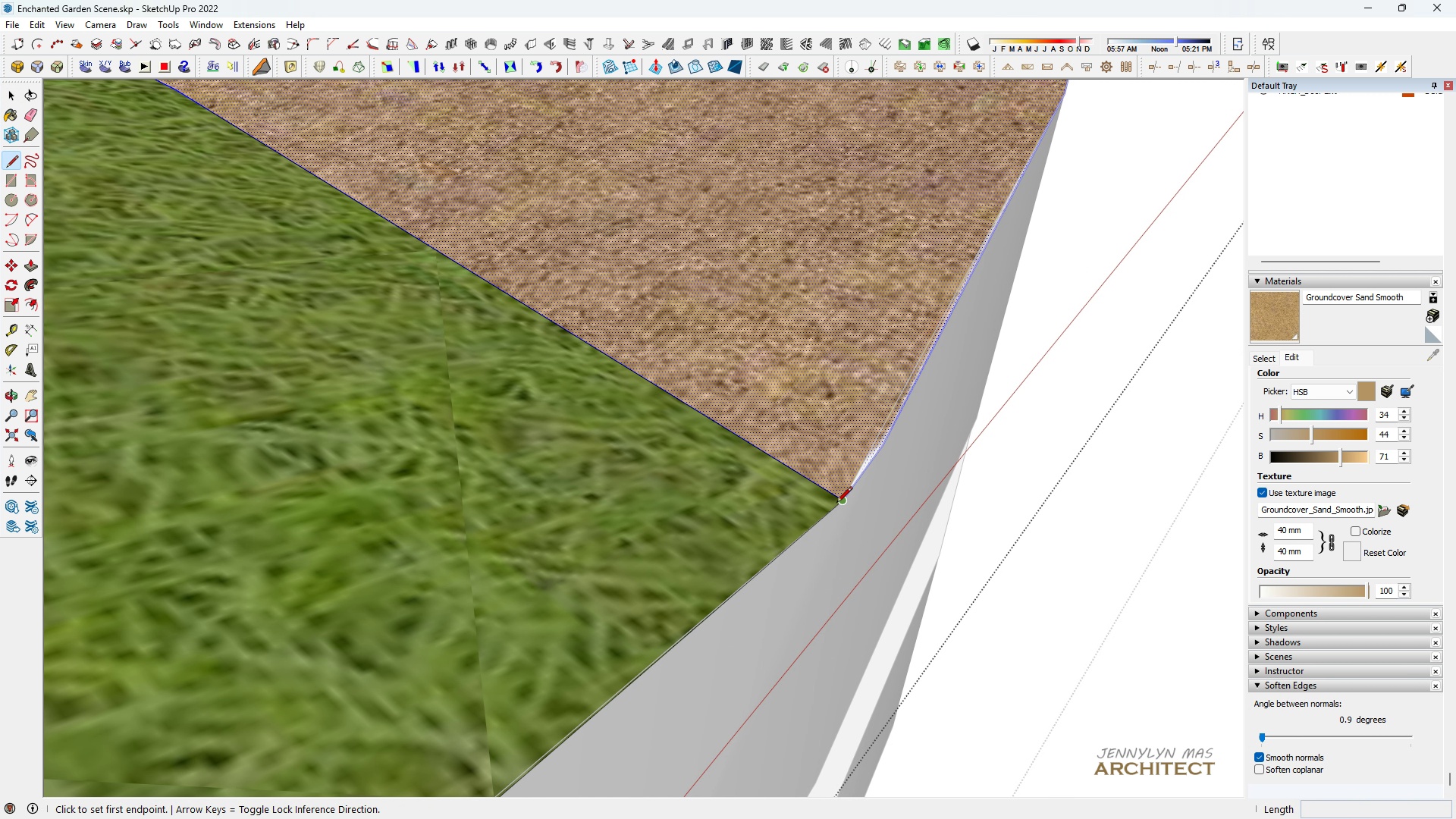 
scroll: coordinate [833, 500], scroll_direction: down, amount: 4.0
 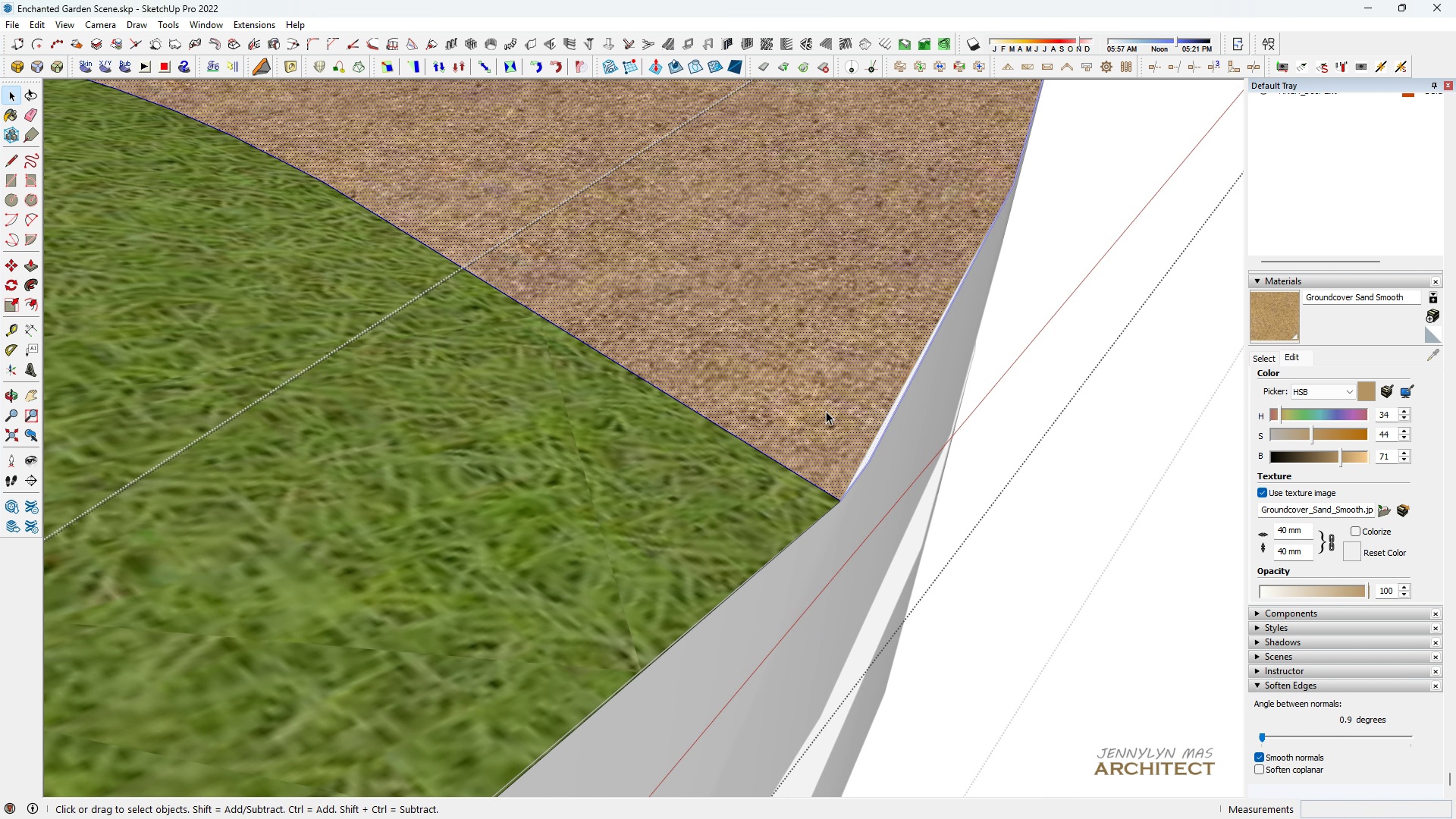 
key(Space)
 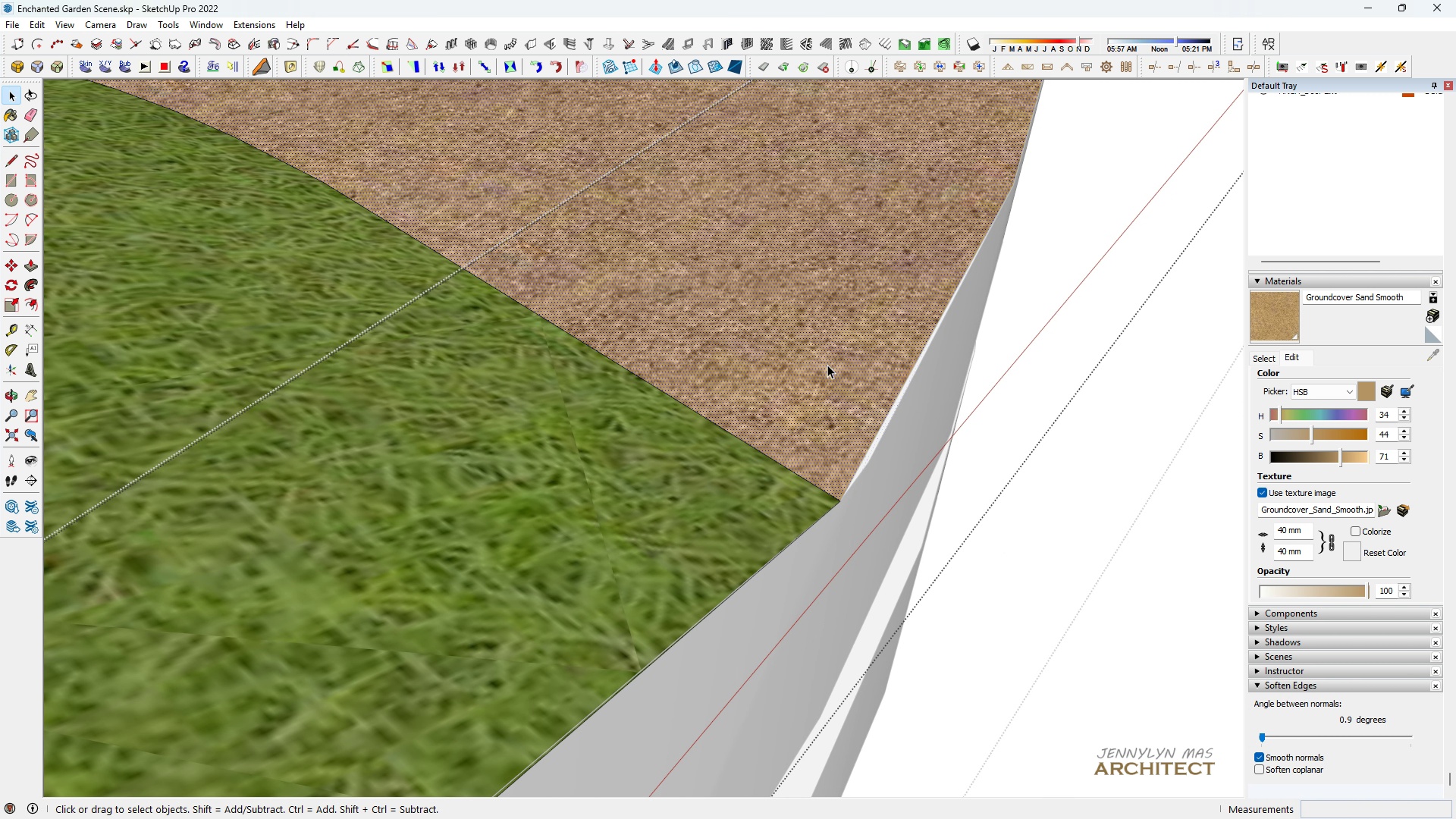 
double_click([827, 365])
 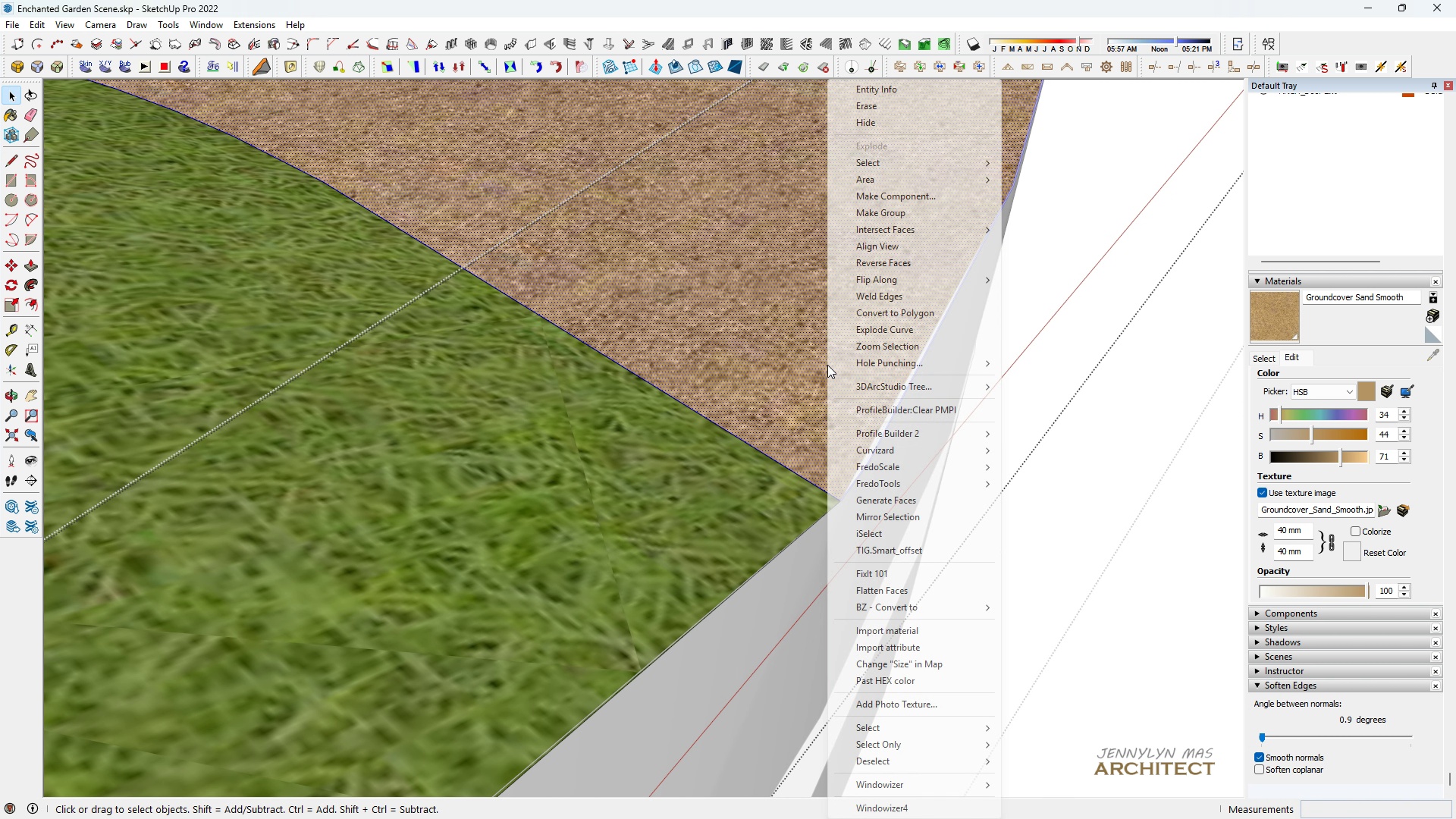 
right_click([827, 365])
 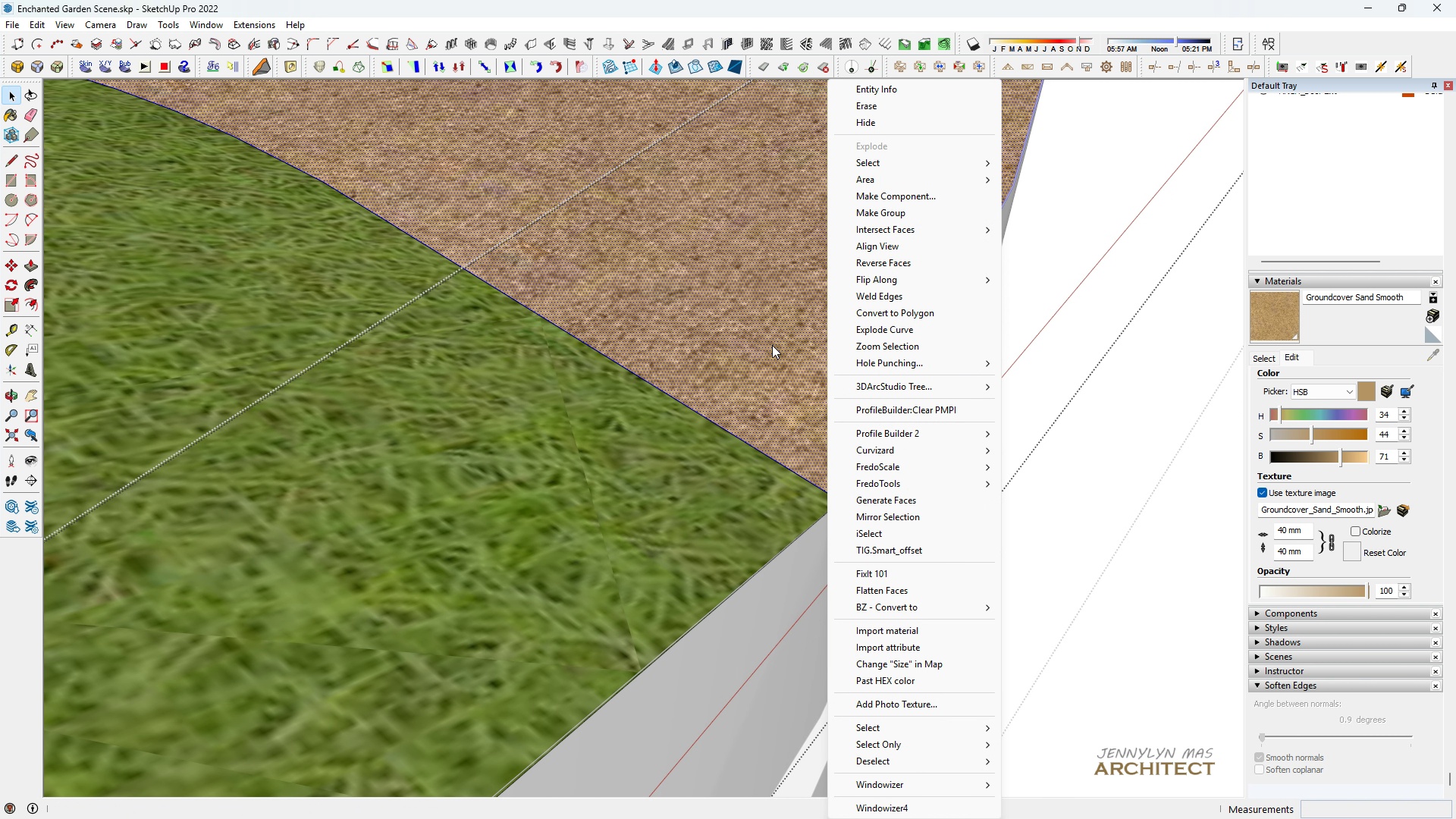 
double_click([771, 345])
 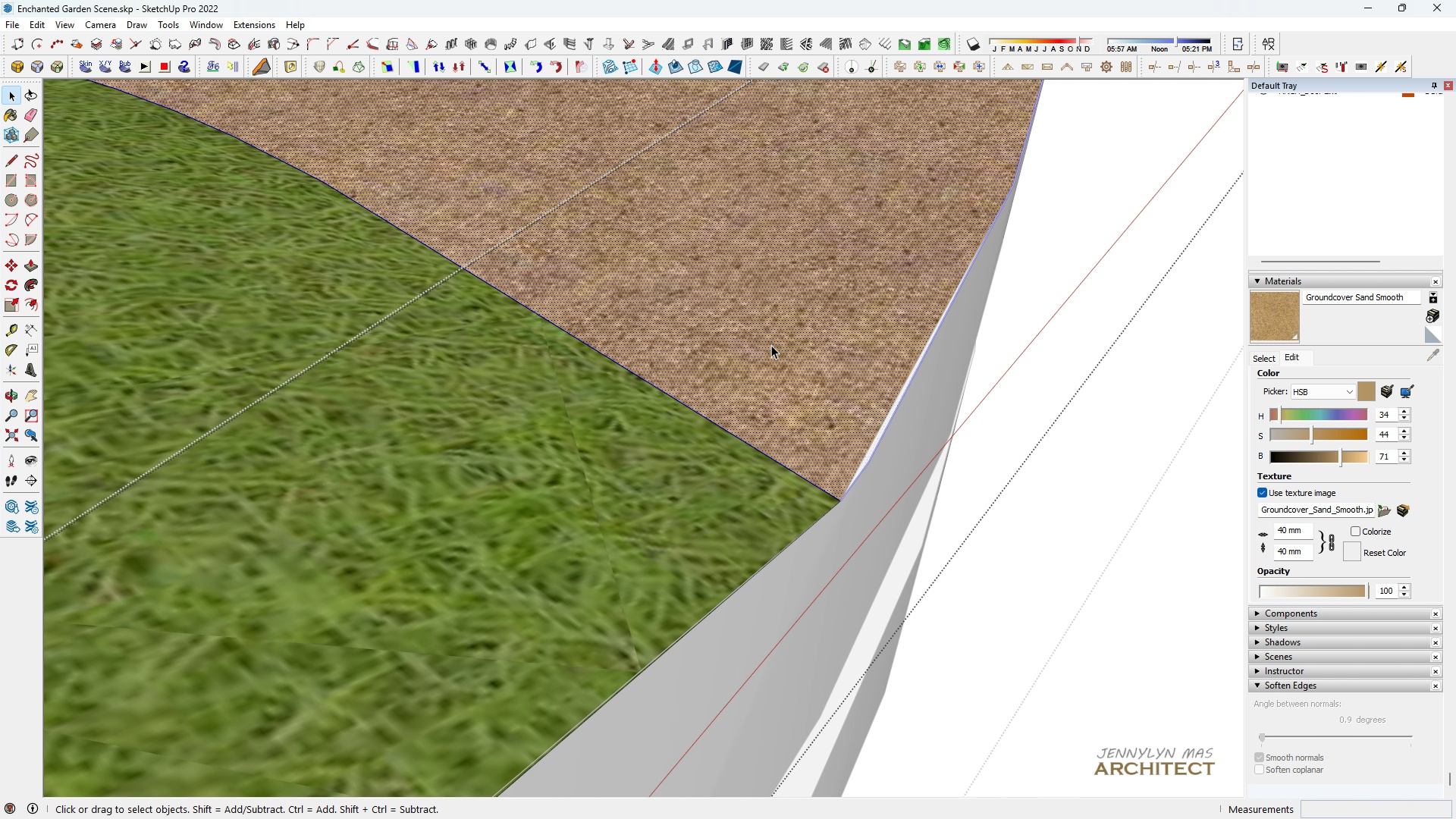 
triple_click([771, 345])
 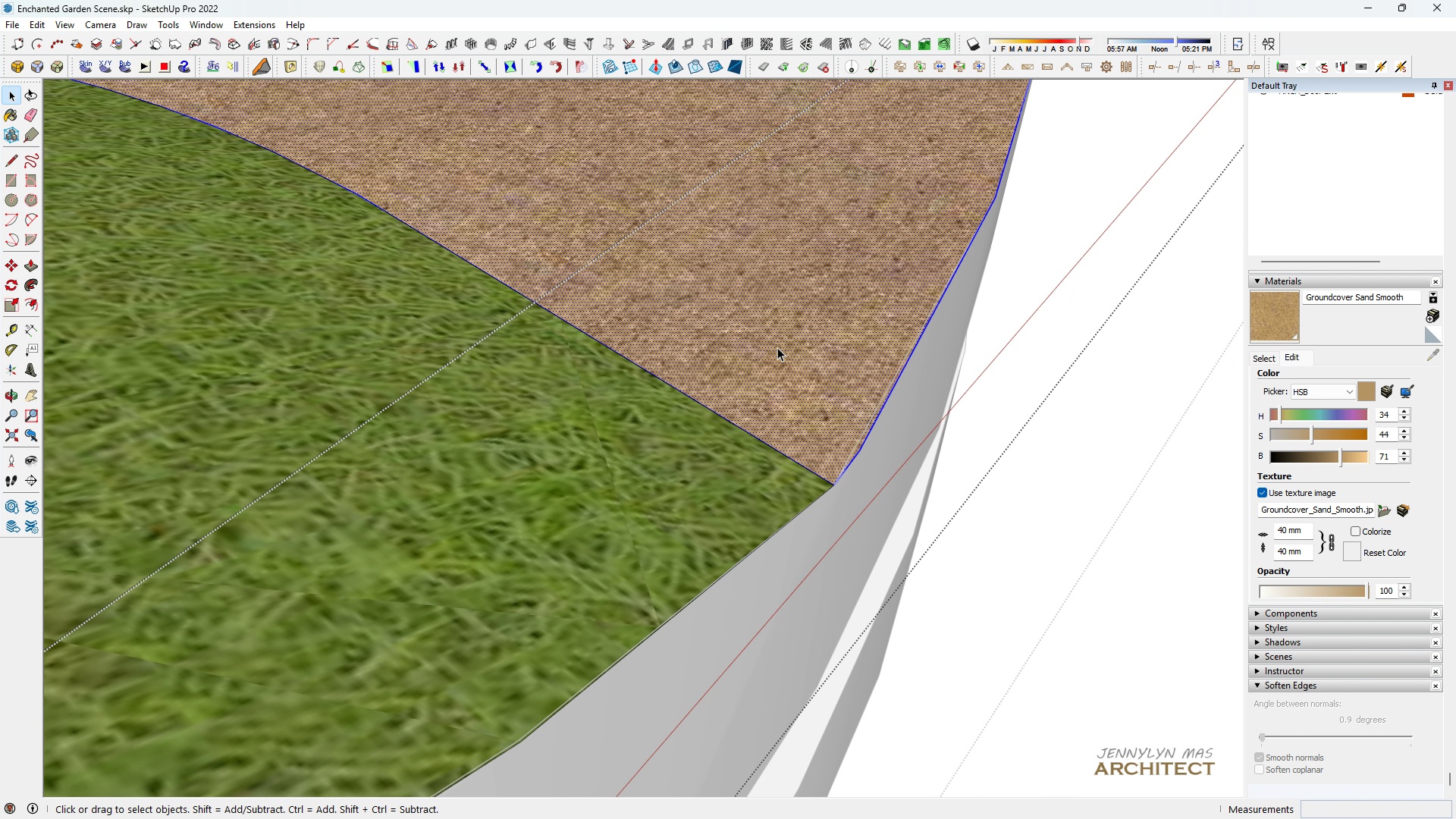 
scroll: coordinate [779, 345], scroll_direction: down, amount: 5.0
 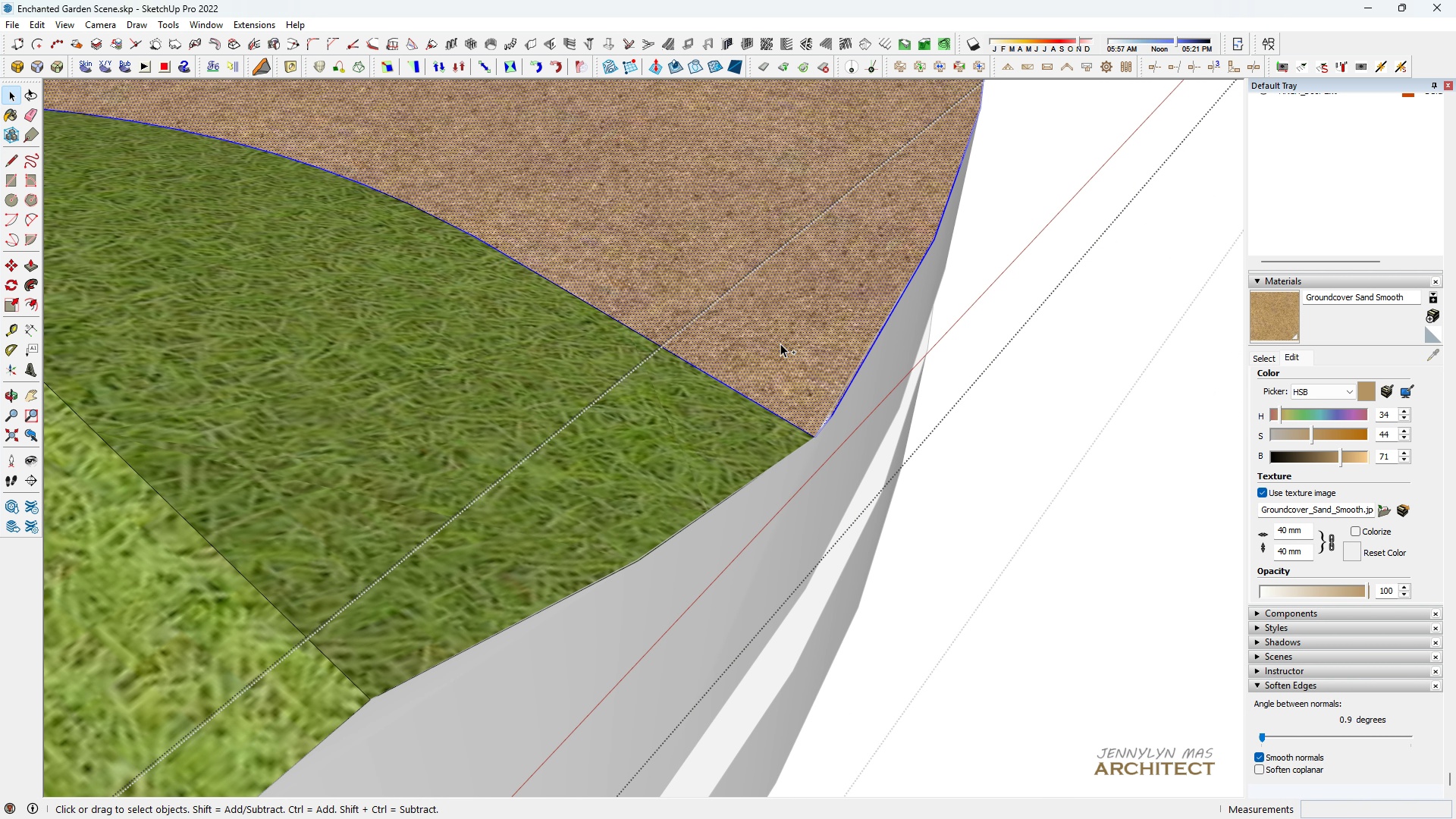 
key(Control+S)
 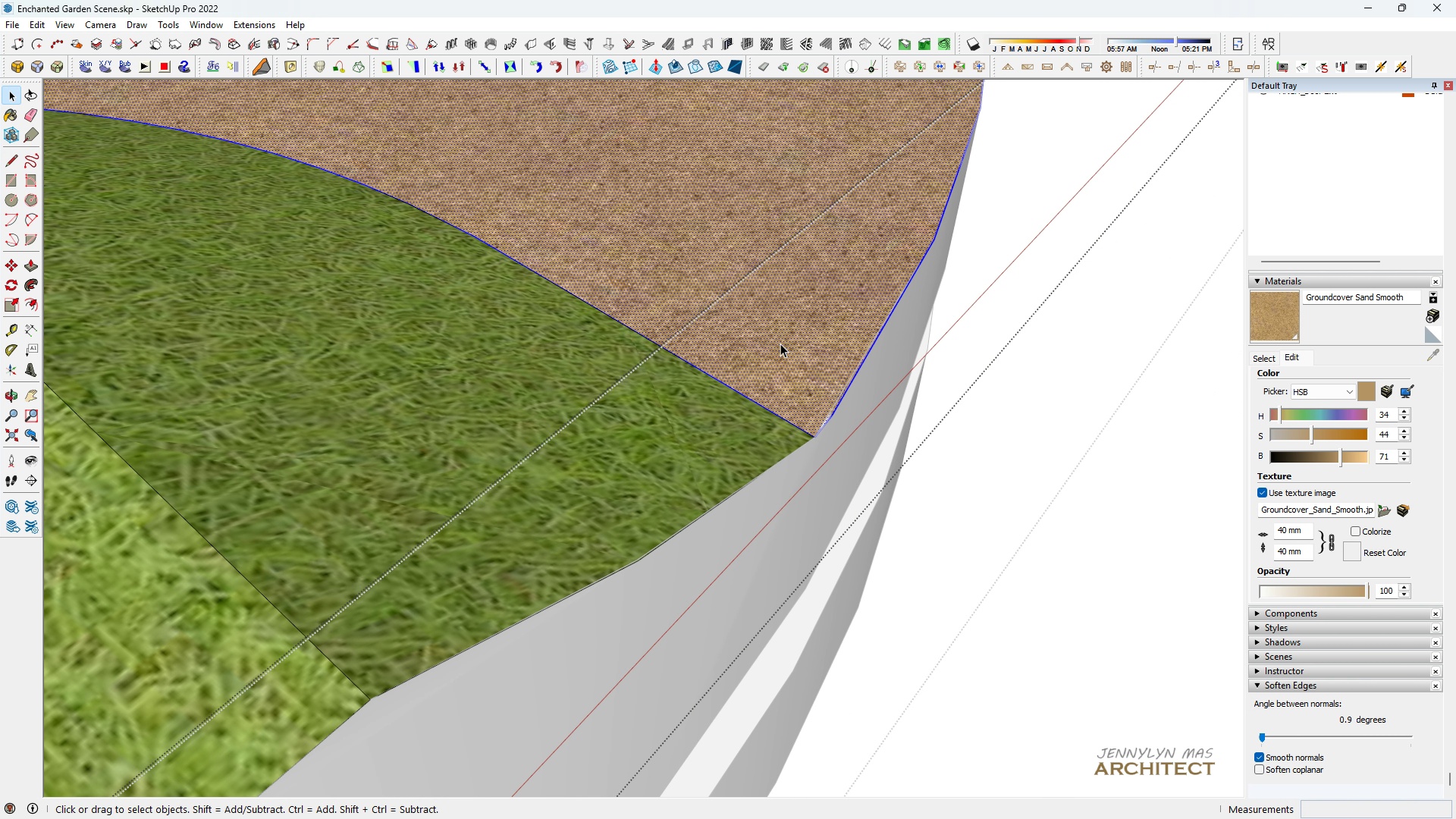 
key(Control+ControlLeft)
 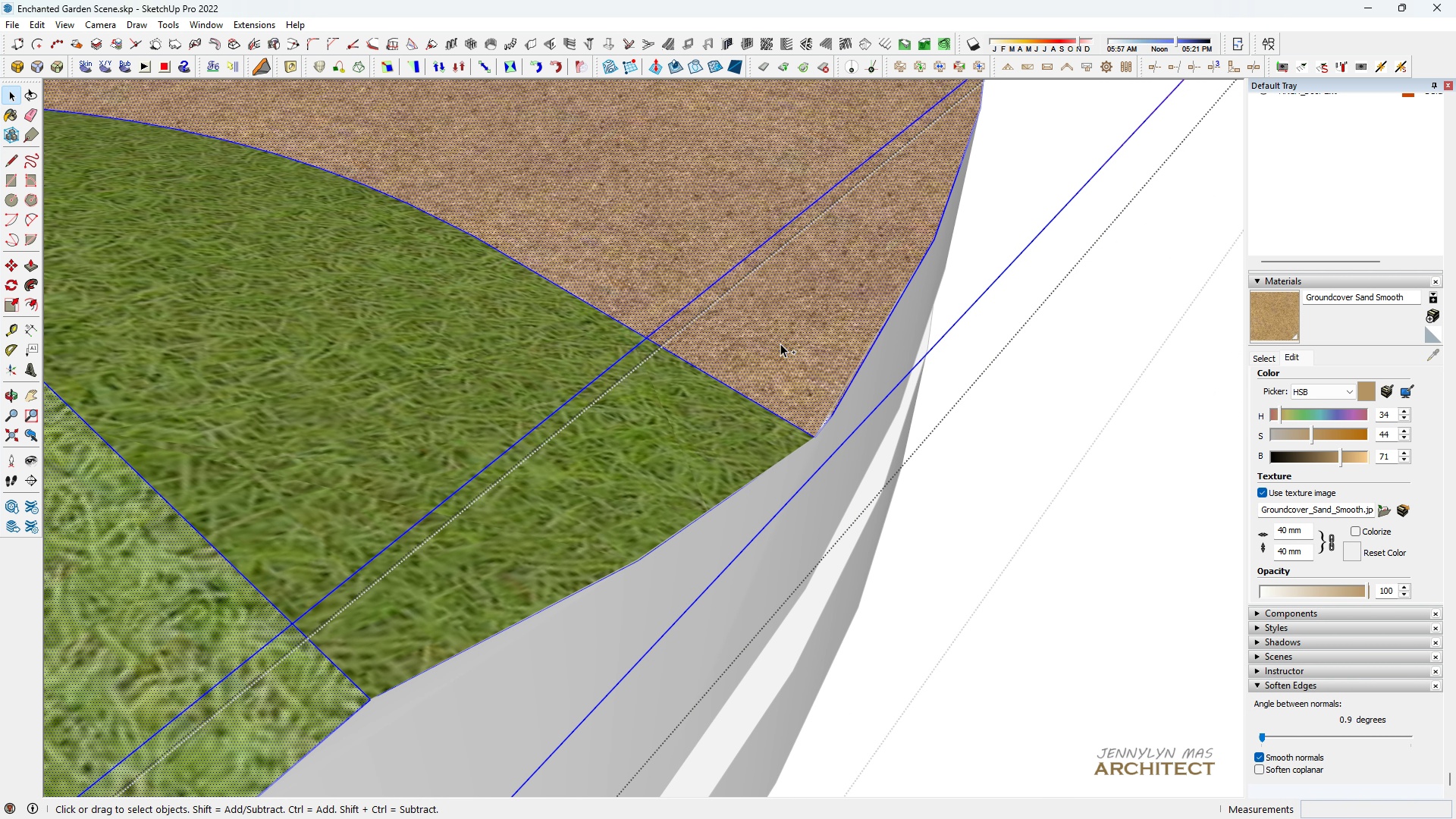 
key(Control+A)
 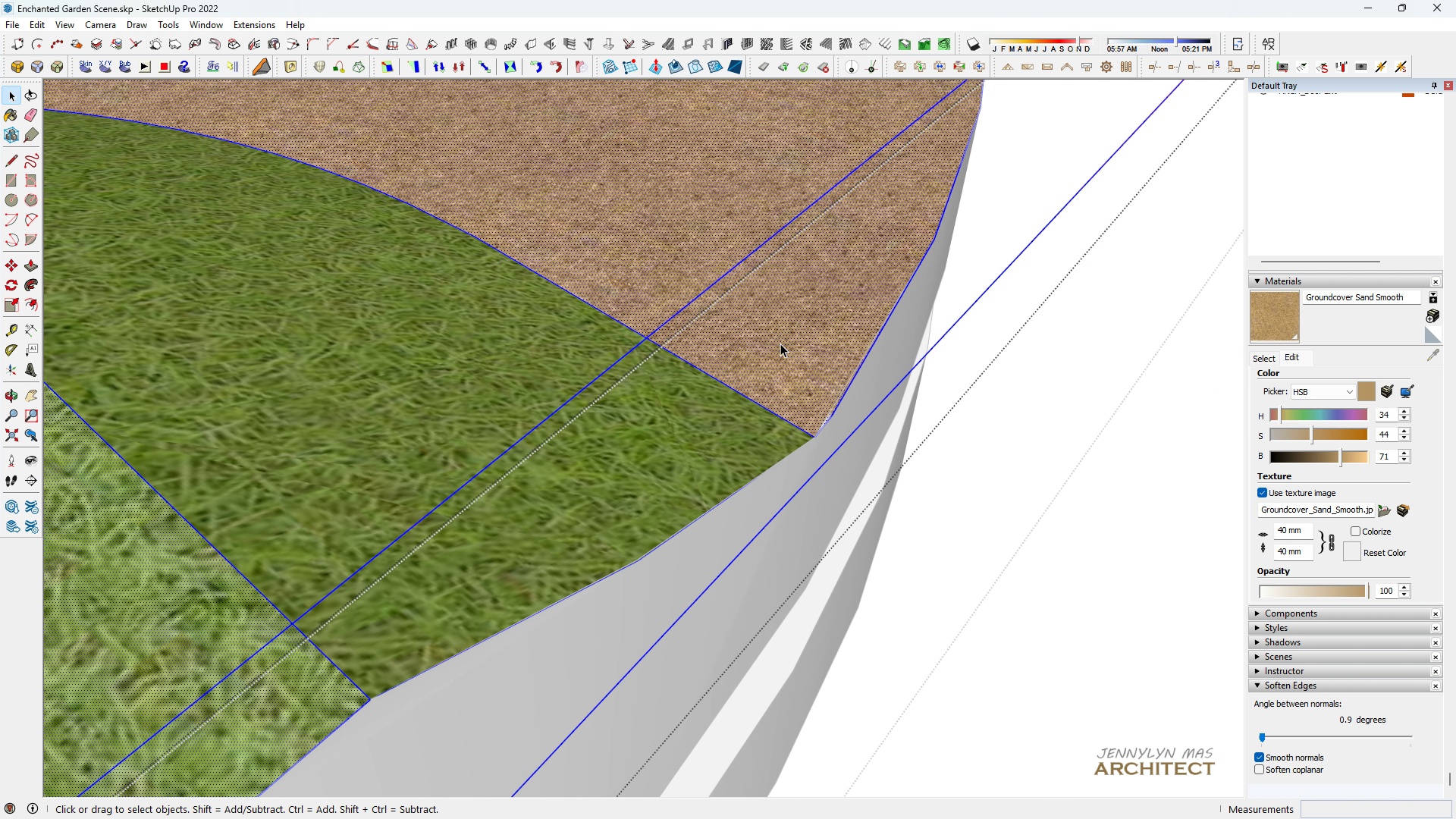 
right_click([780, 344])
 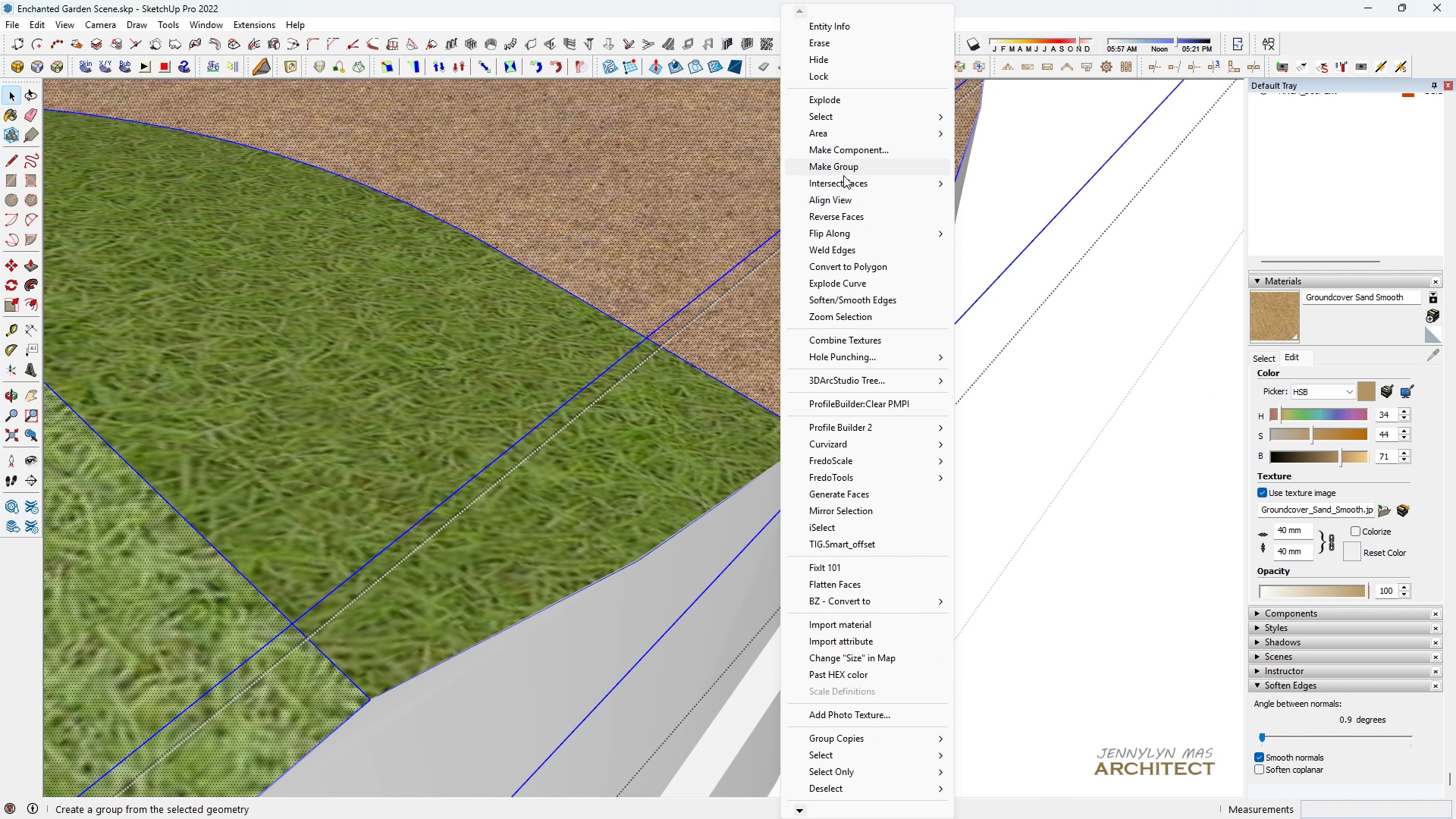 
left_click([843, 180])
 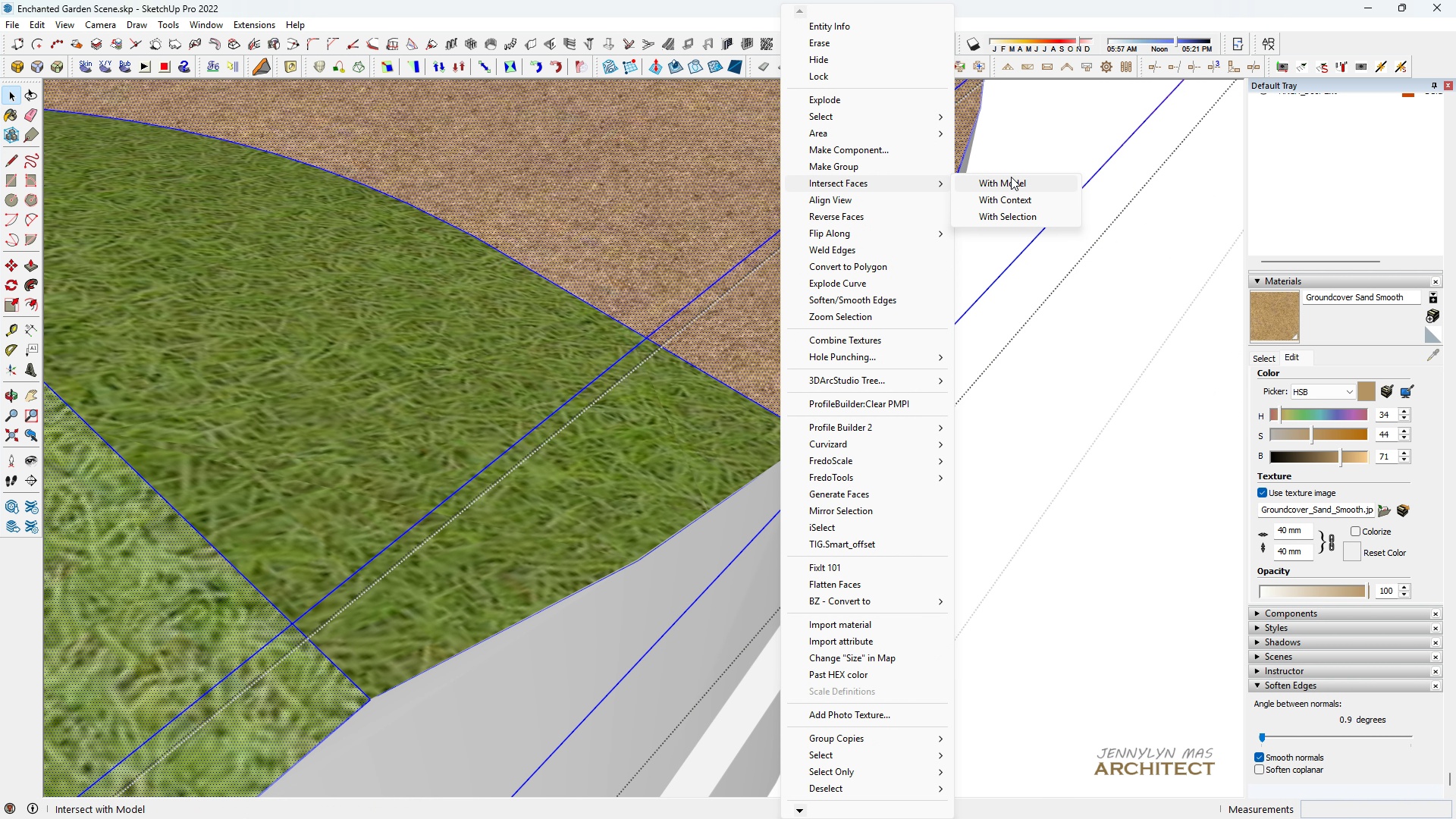 
left_click([1011, 177])
 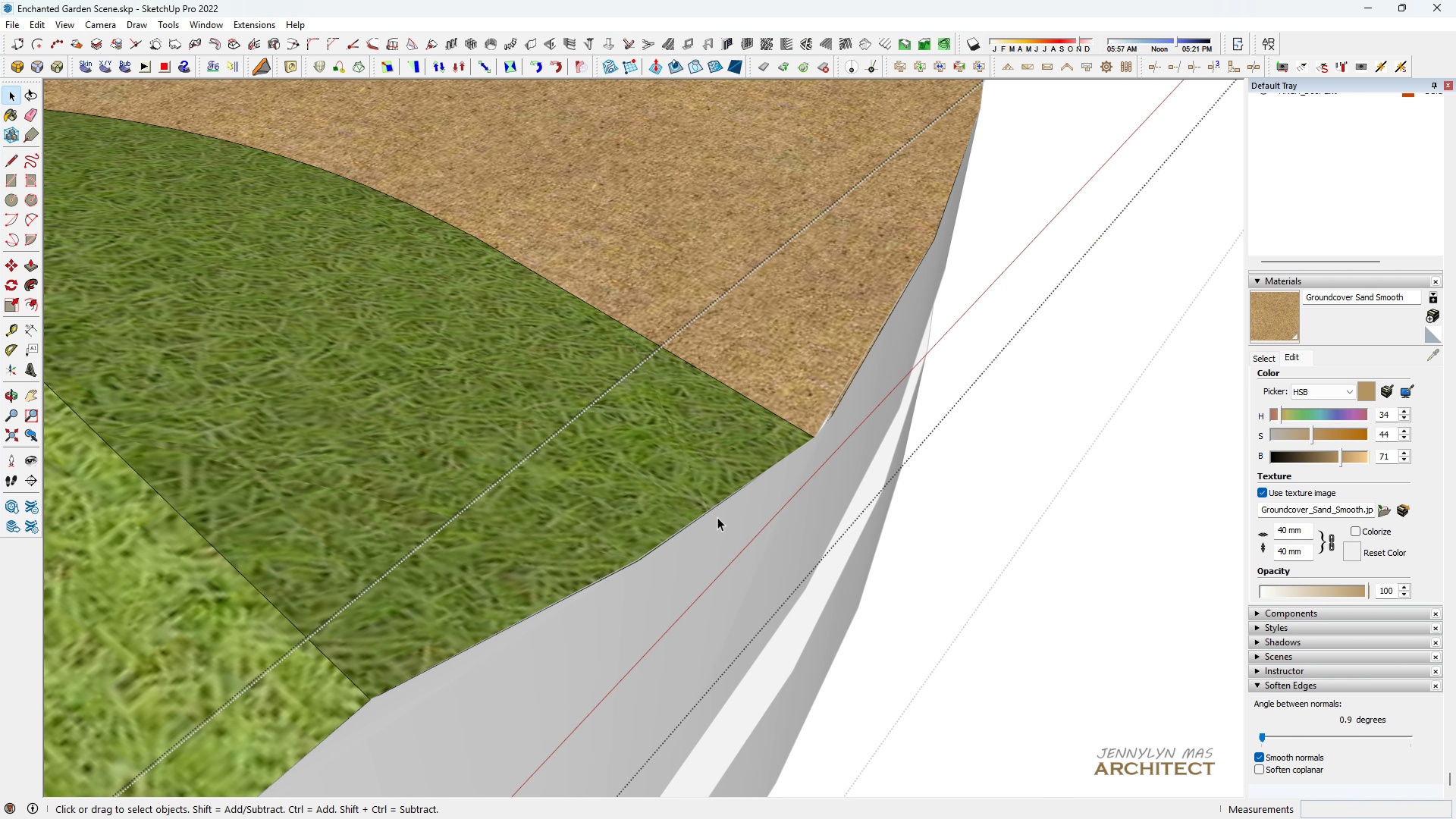 
scroll: coordinate [1003, 216], scroll_direction: down, amount: 5.0
 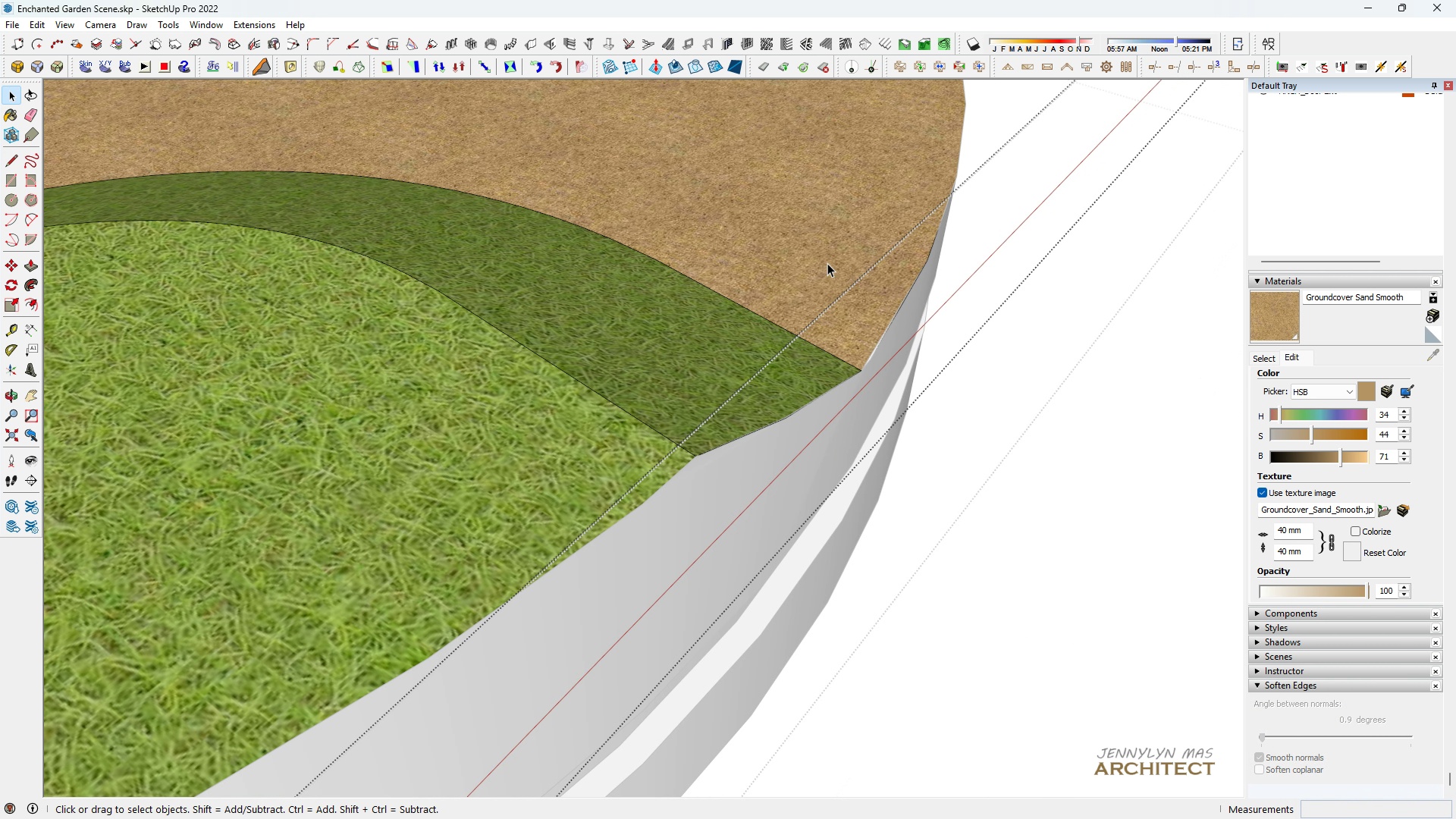 
left_click([826, 263])
 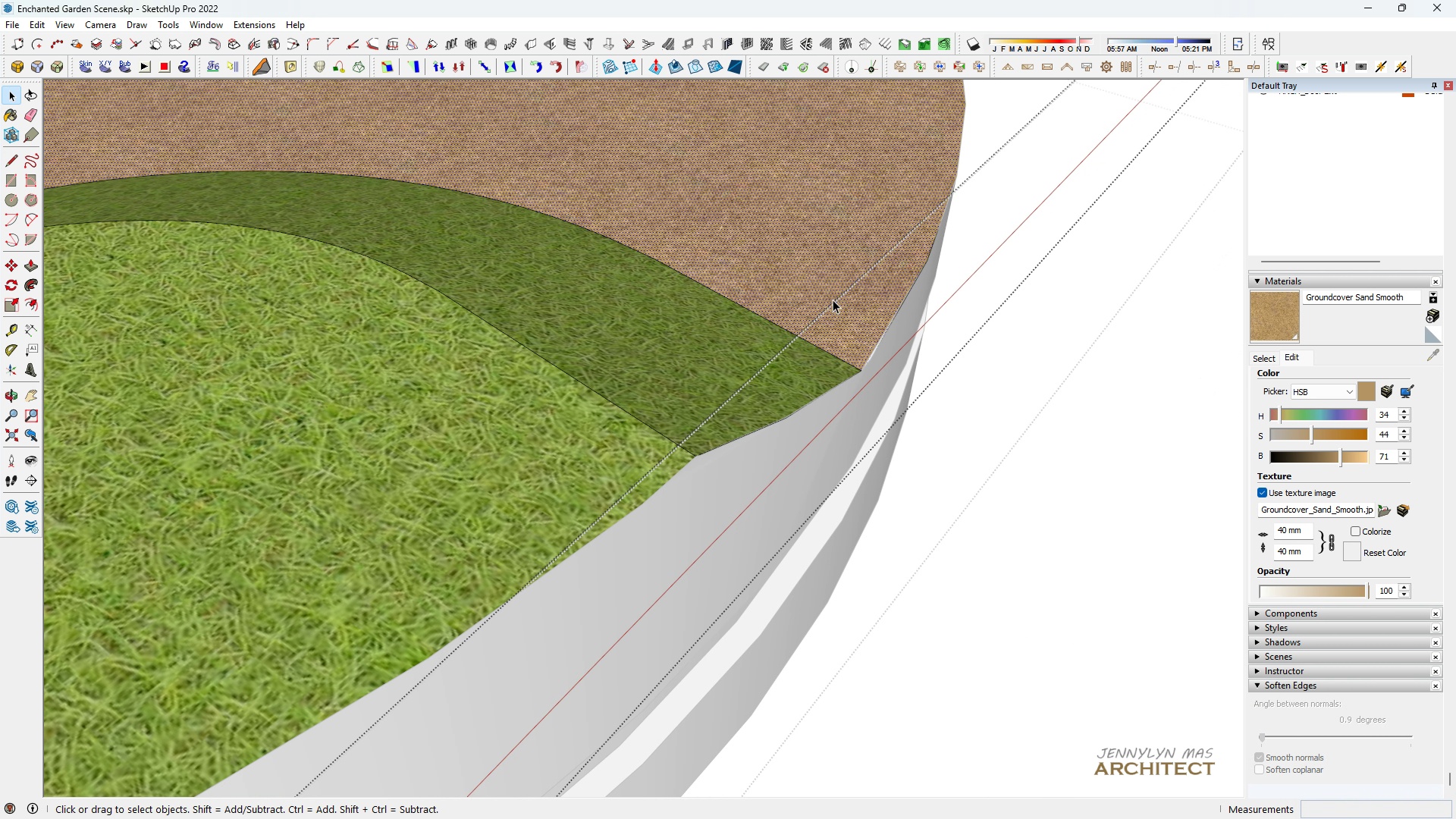 
scroll: coordinate [916, 451], scroll_direction: up, amount: 20.0
 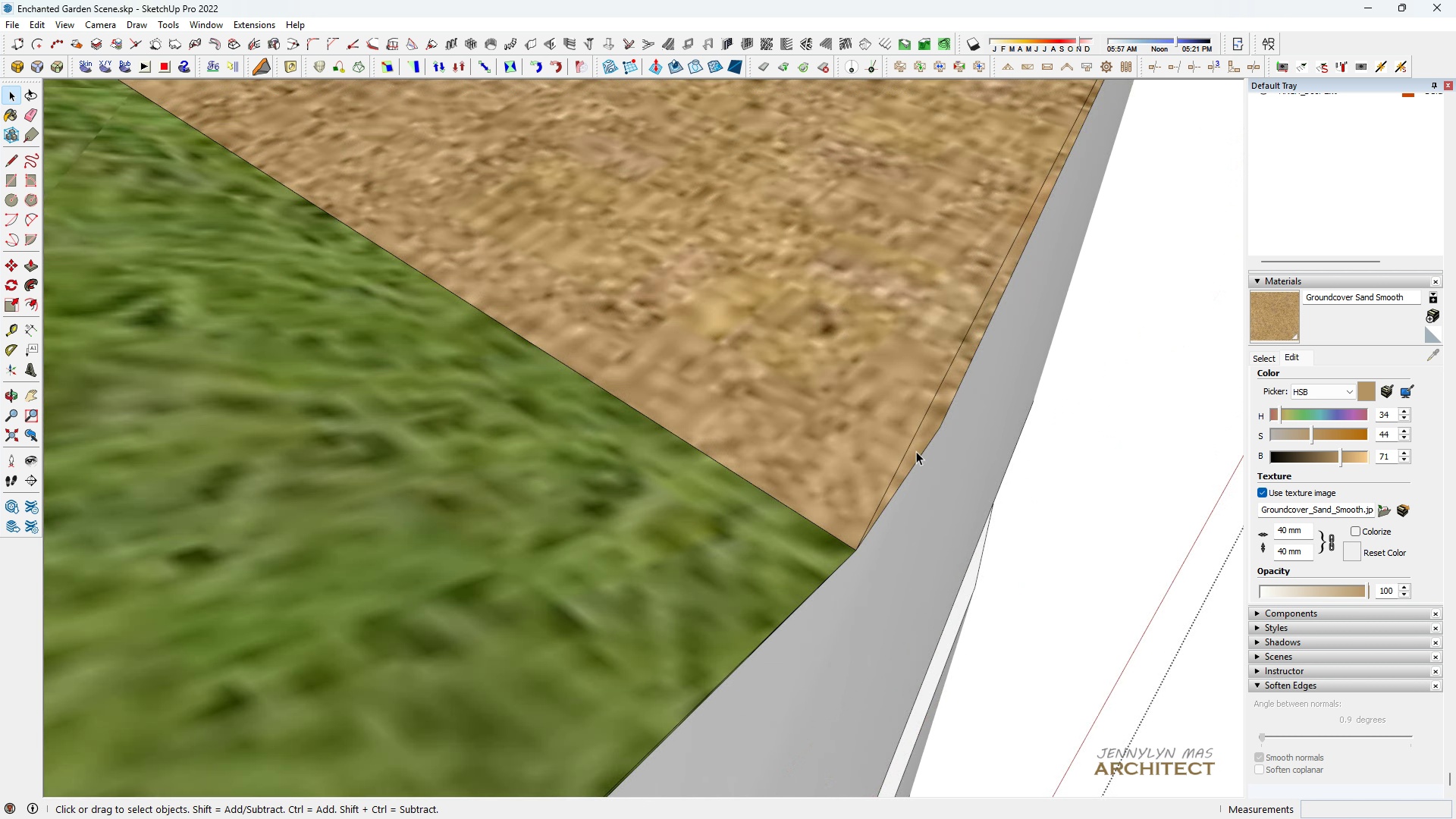 
key(Escape)
 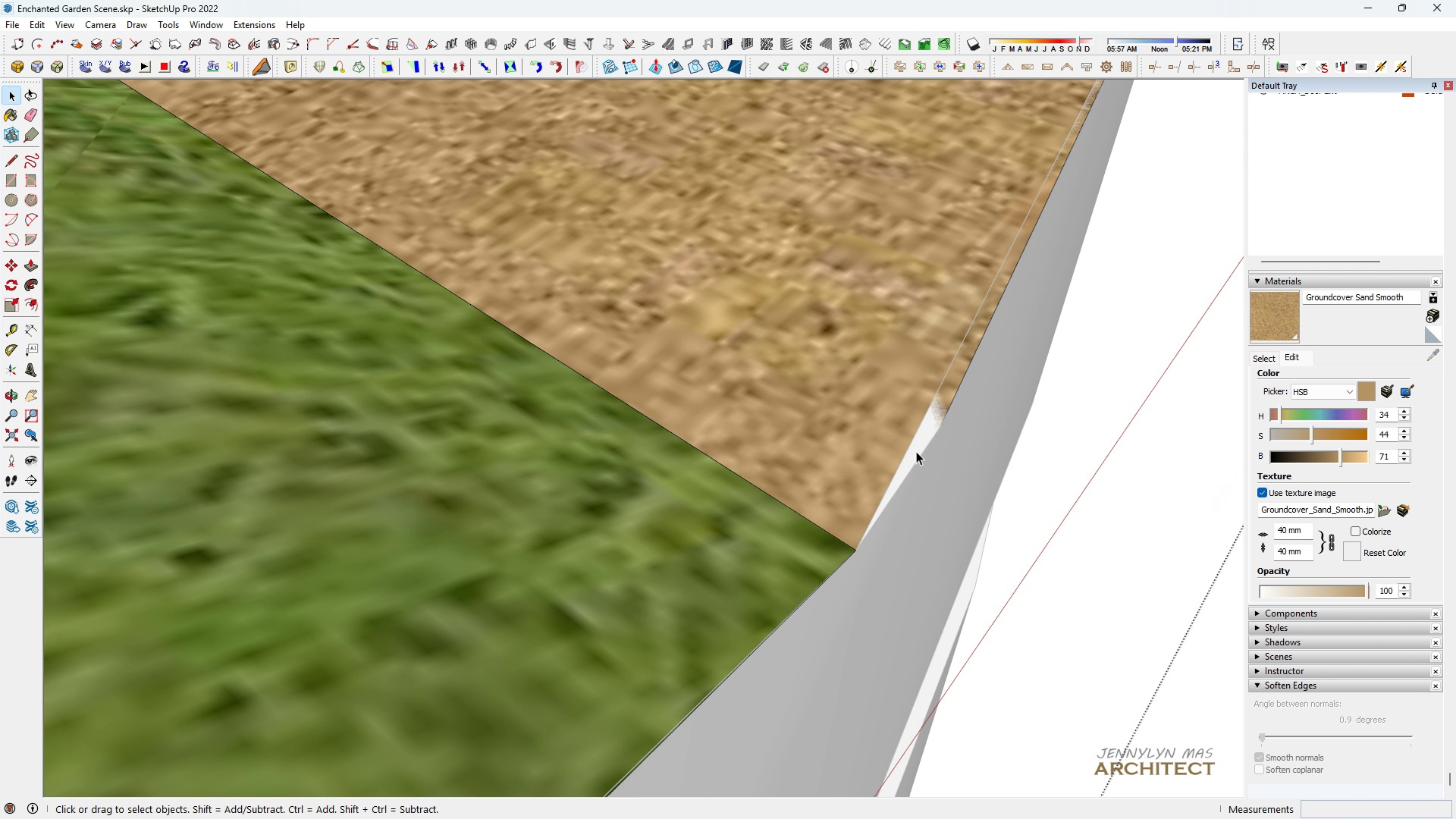 
double_click([916, 451])
 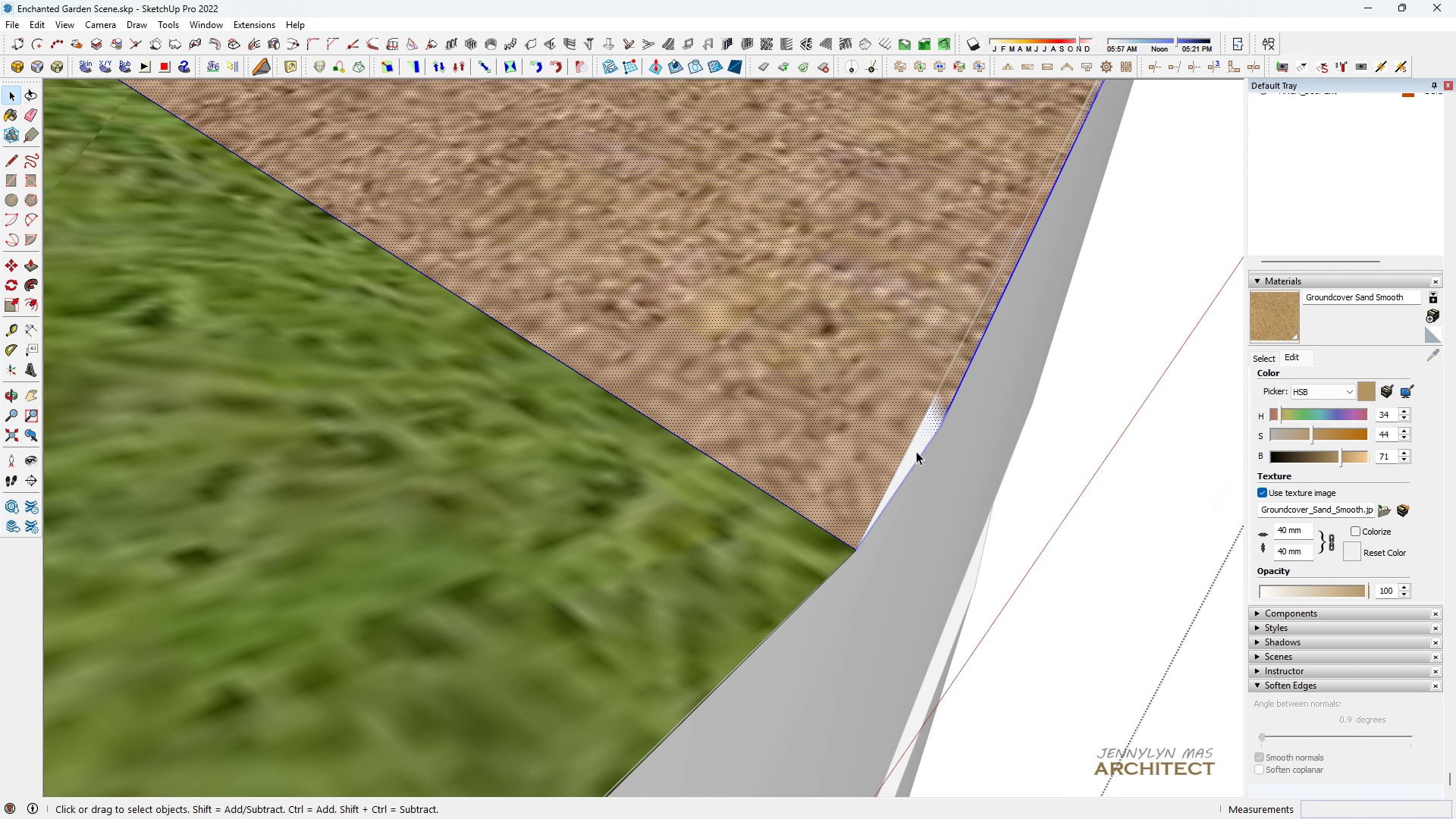 
triple_click([916, 451])
 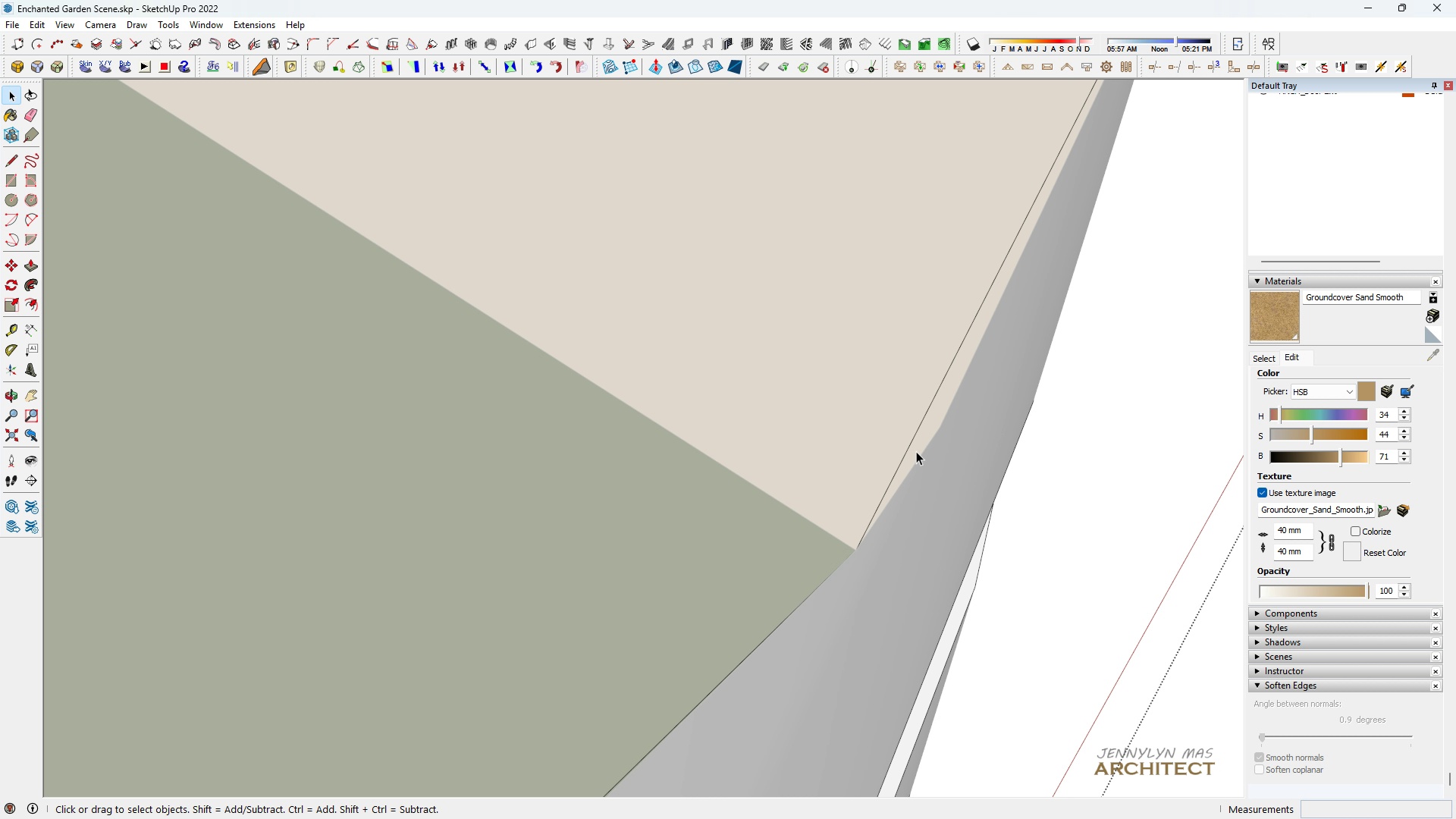 
triple_click([916, 451])
 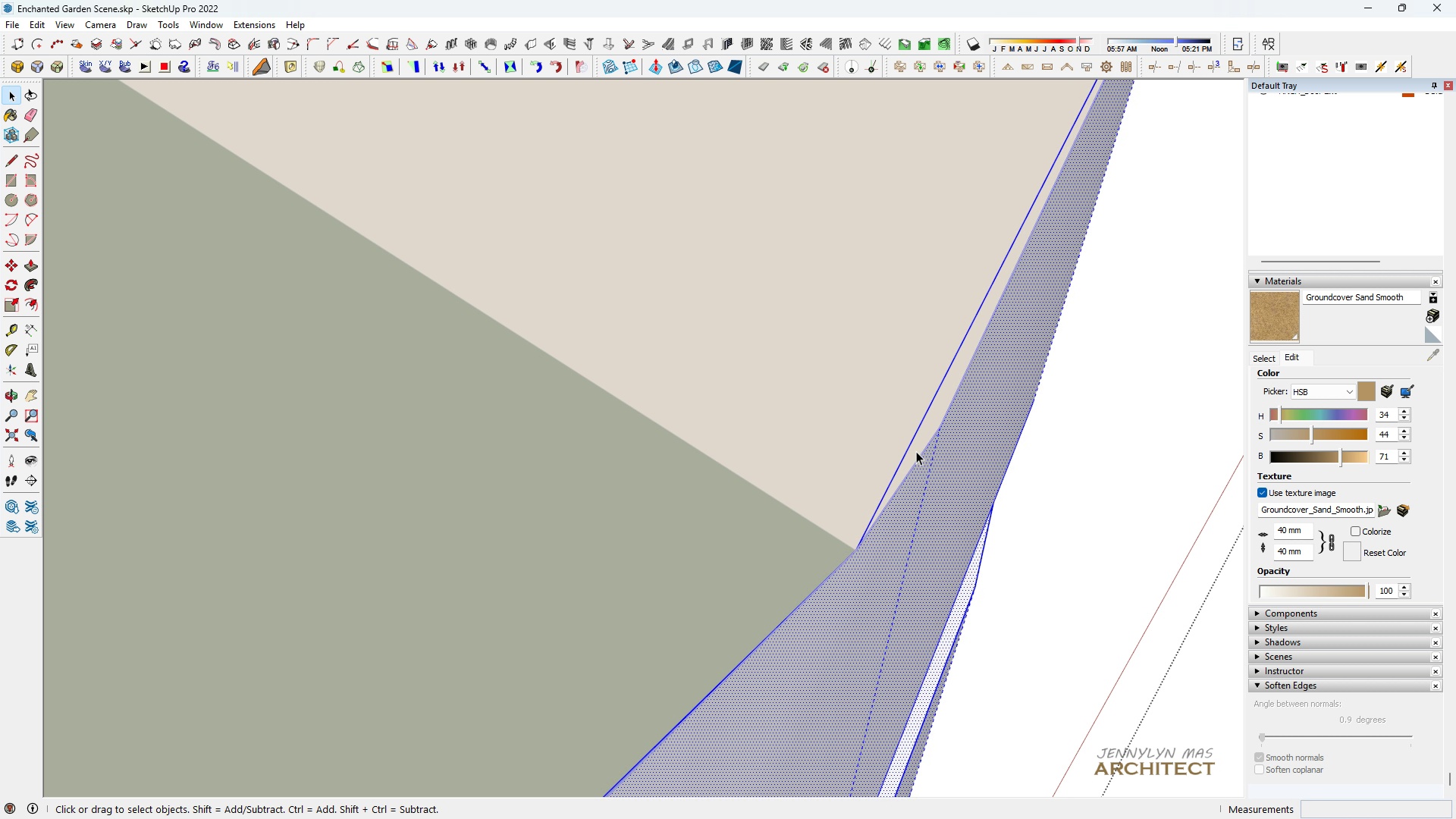 
triple_click([916, 451])
 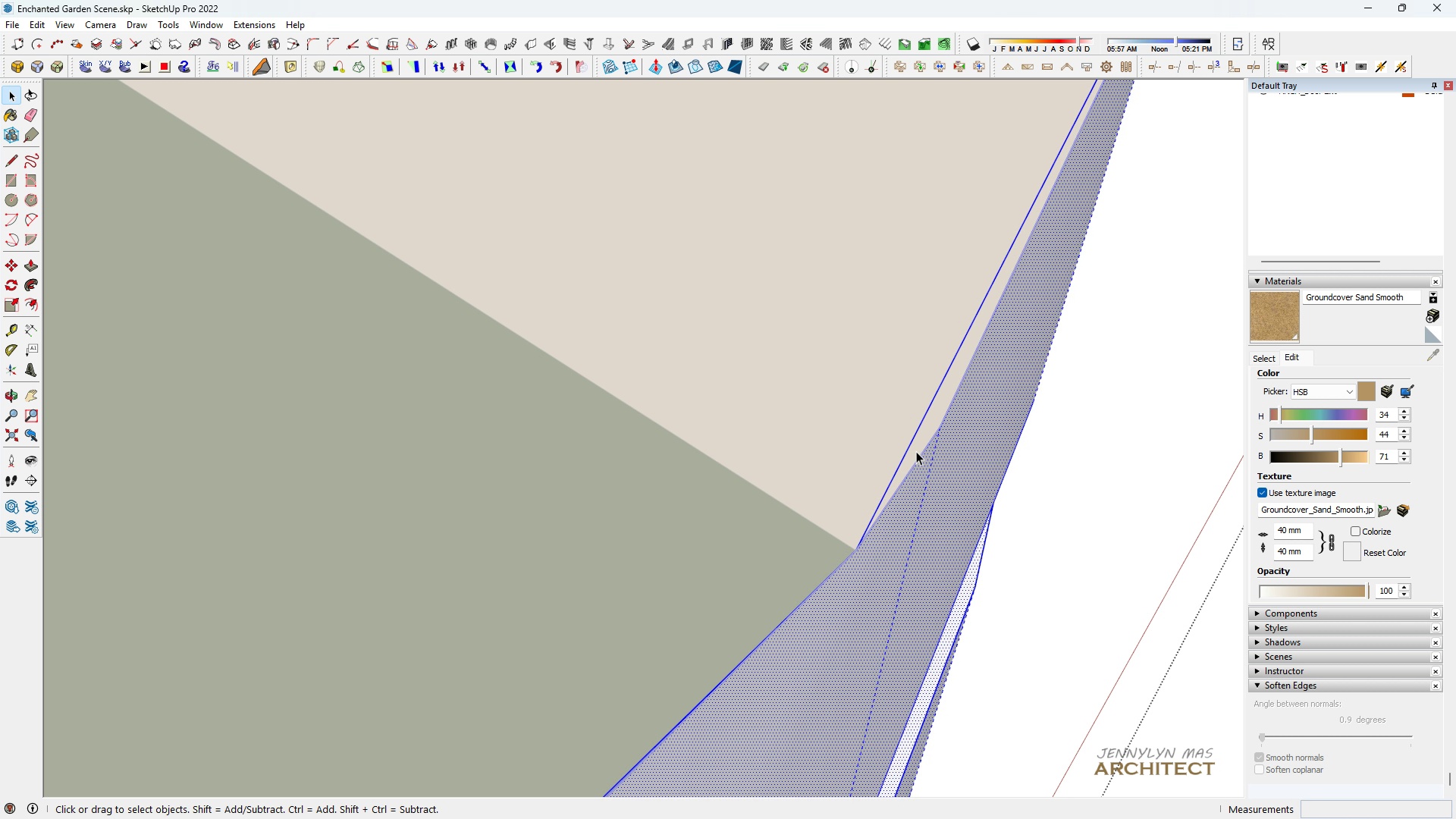 
triple_click([916, 451])
 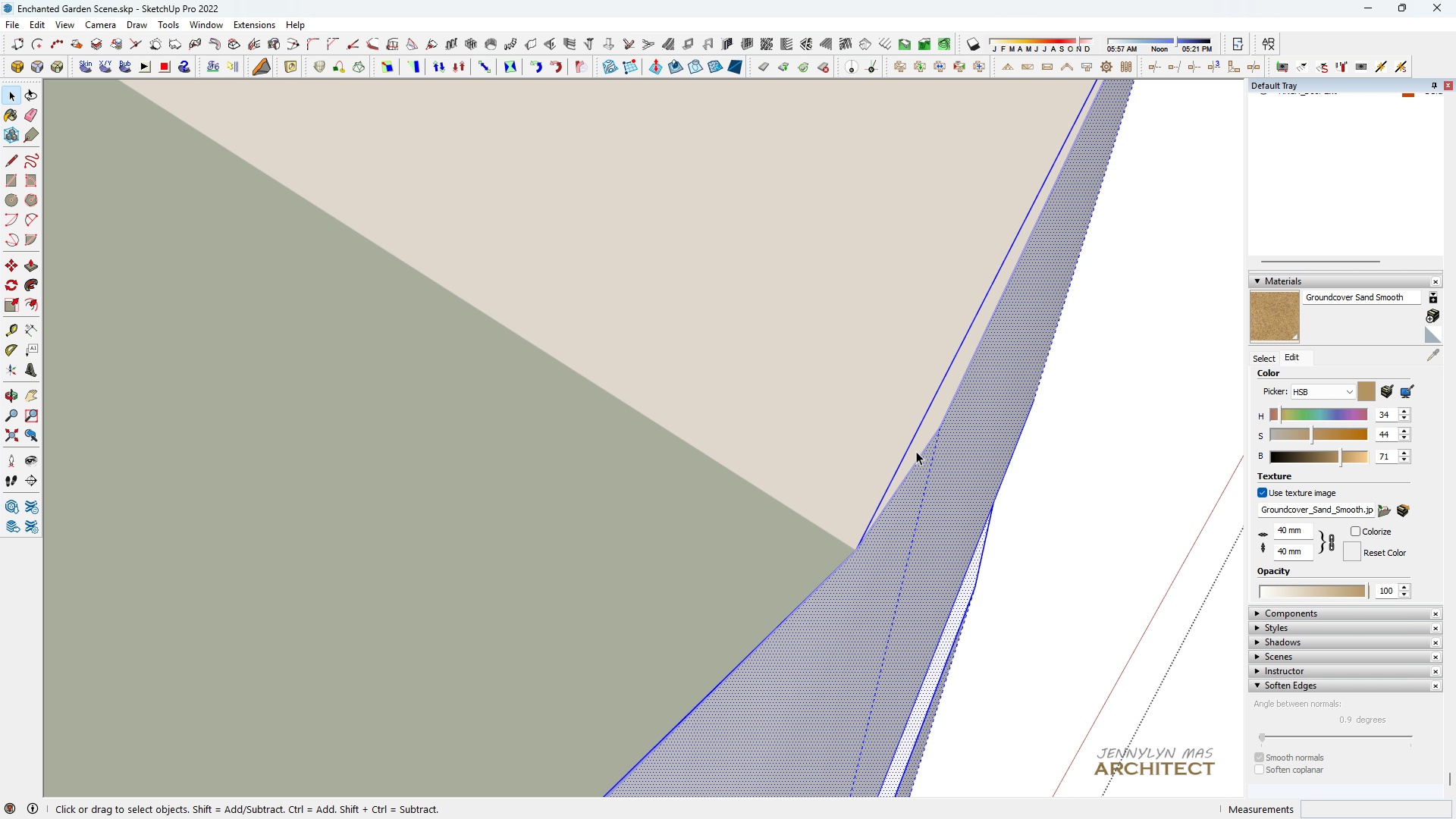 
triple_click([916, 451])
 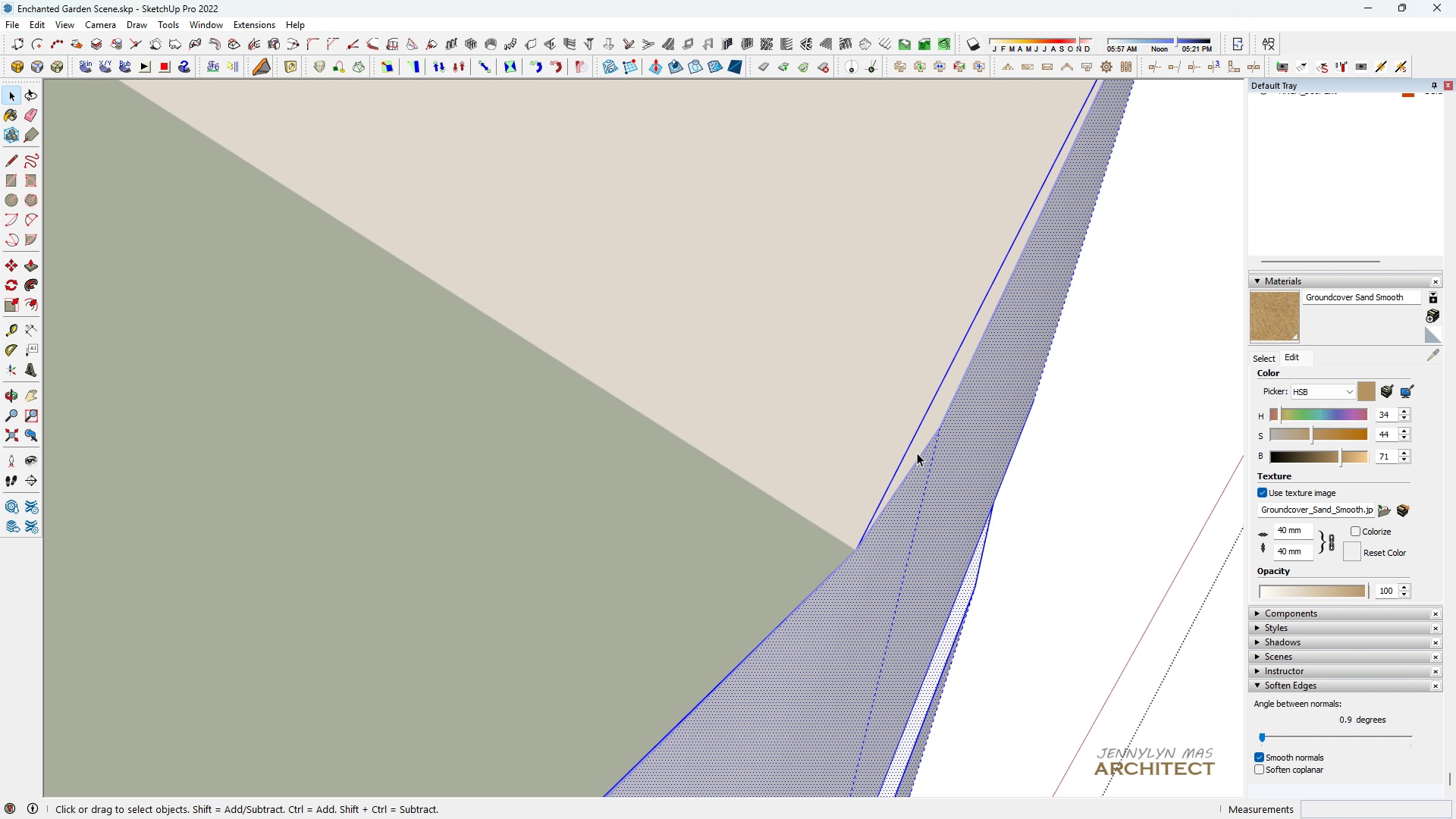 
triple_click([916, 451])
 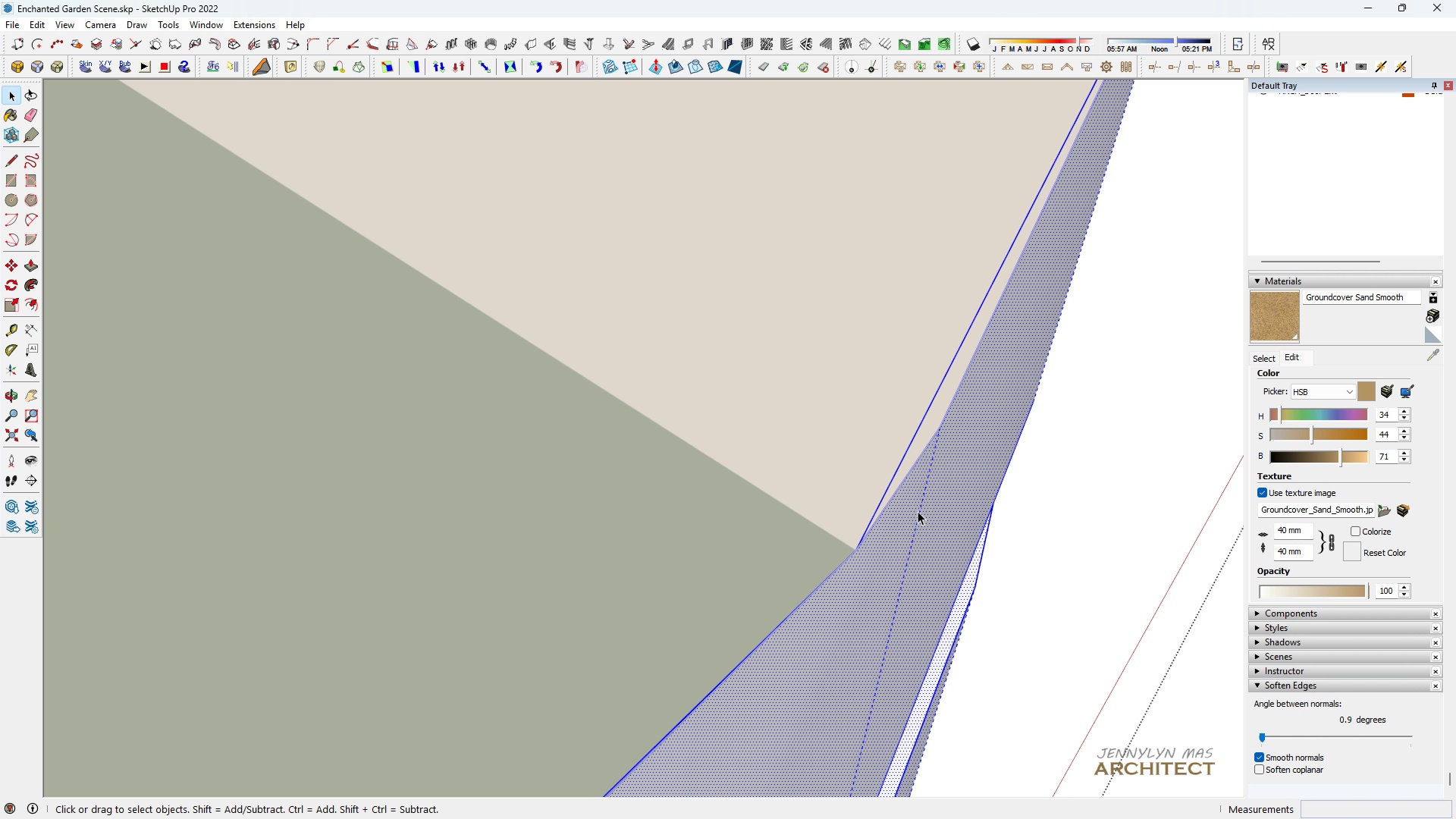 
scroll: coordinate [961, 312], scroll_direction: up, amount: 2.0
 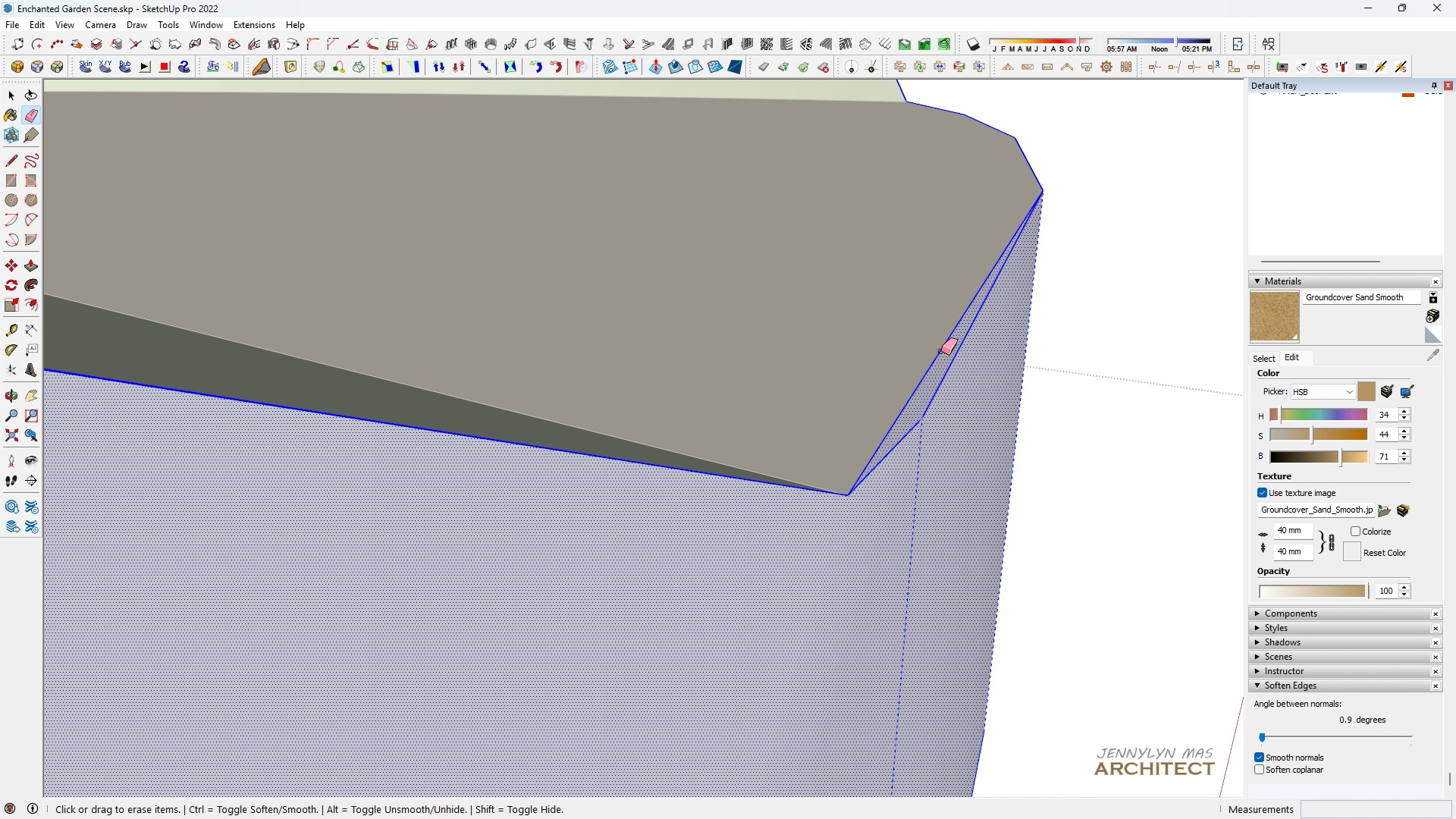 
key(E)
 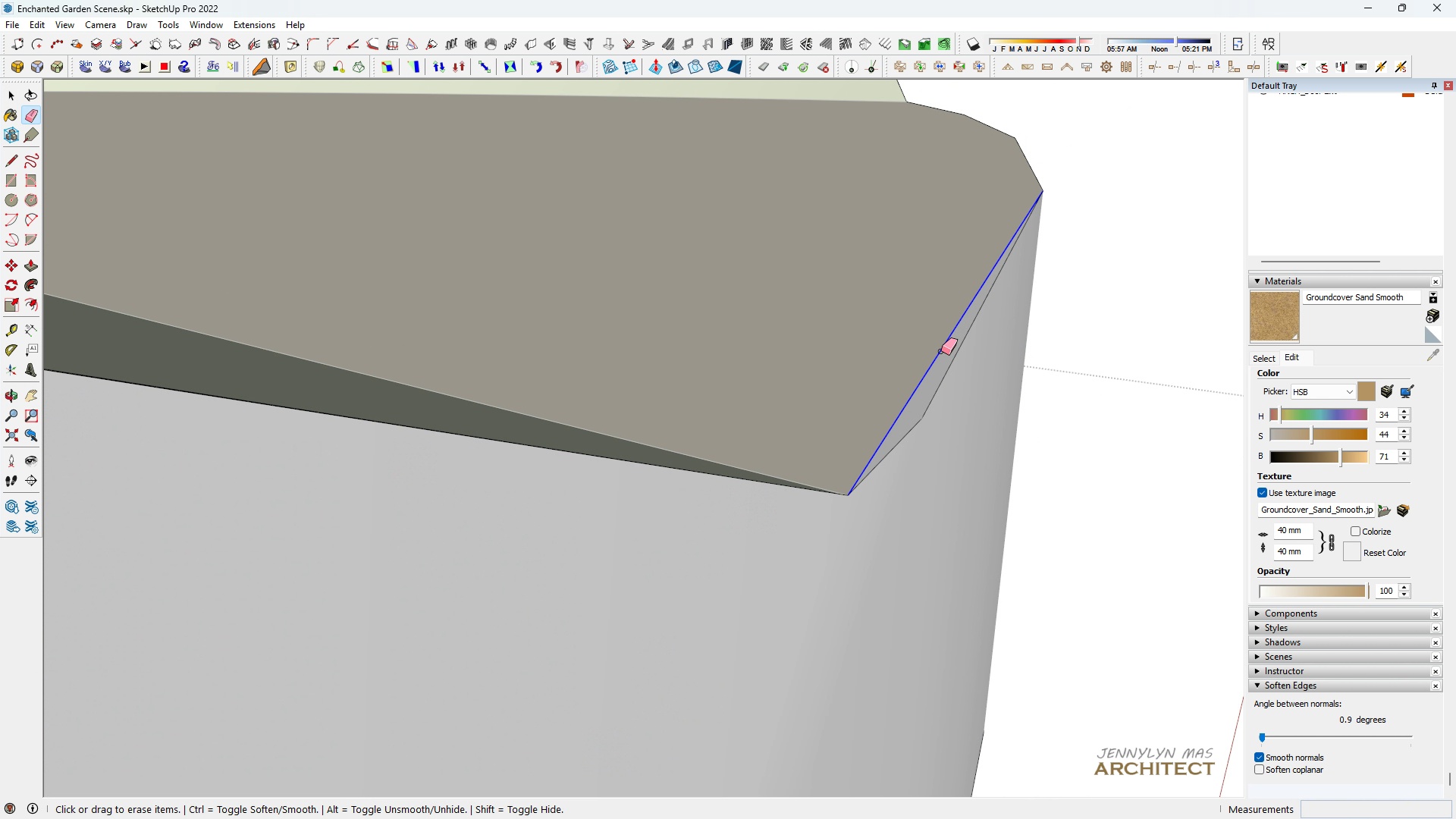 
left_click_drag(start_coordinate=[941, 351], to_coordinate=[937, 350])
 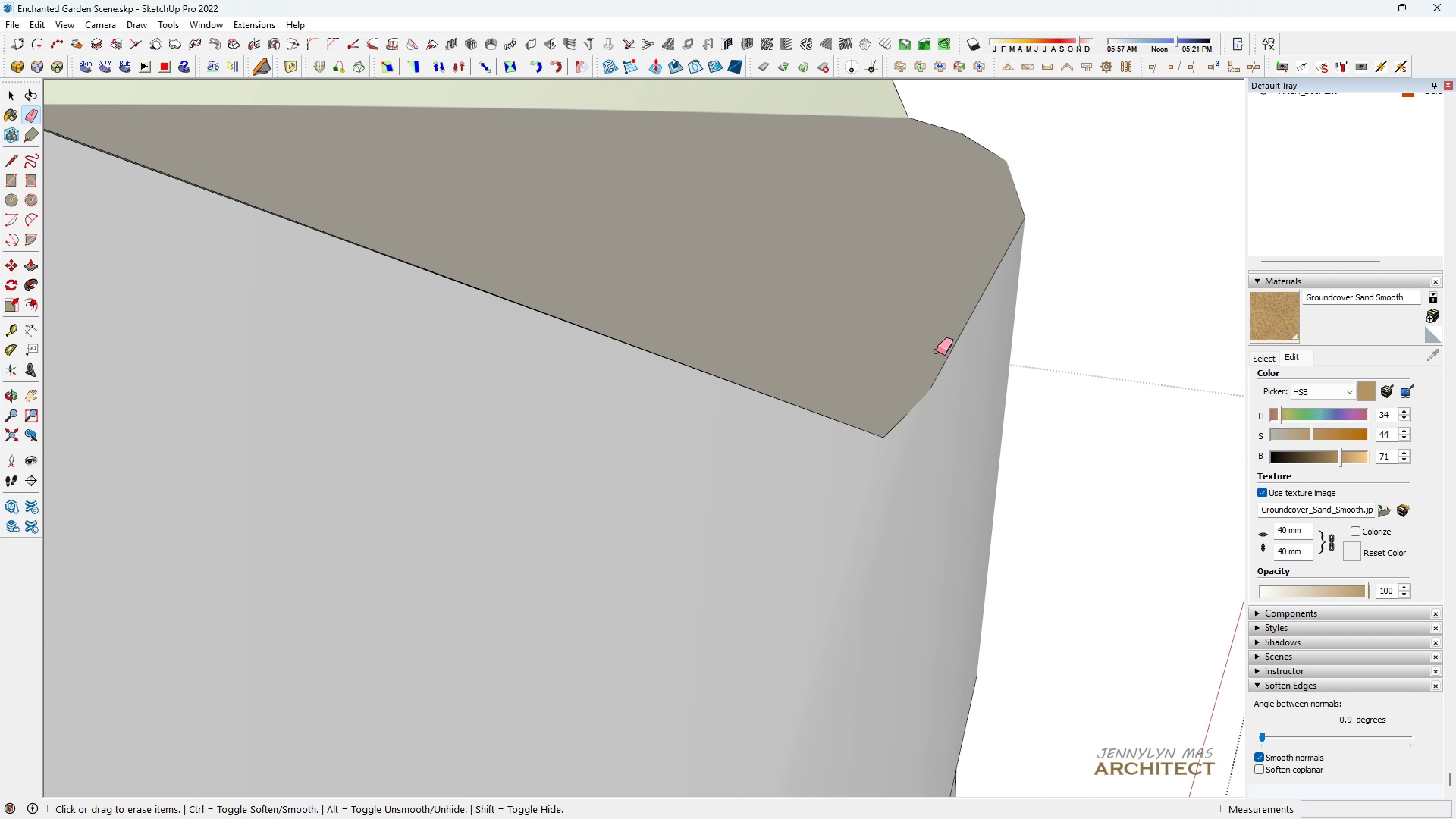 
scroll: coordinate [755, 494], scroll_direction: down, amount: 9.0
 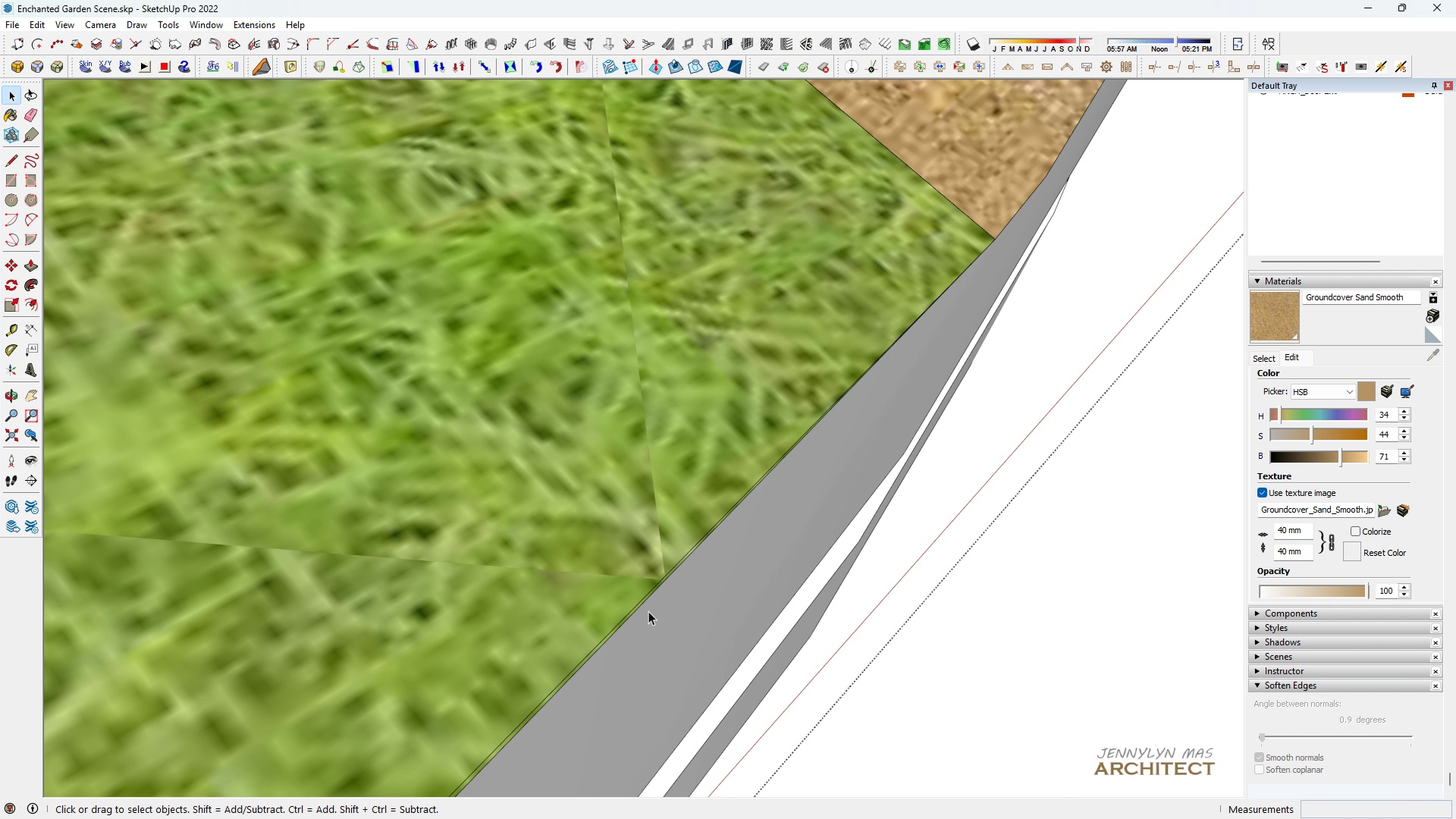 
key(Space)
 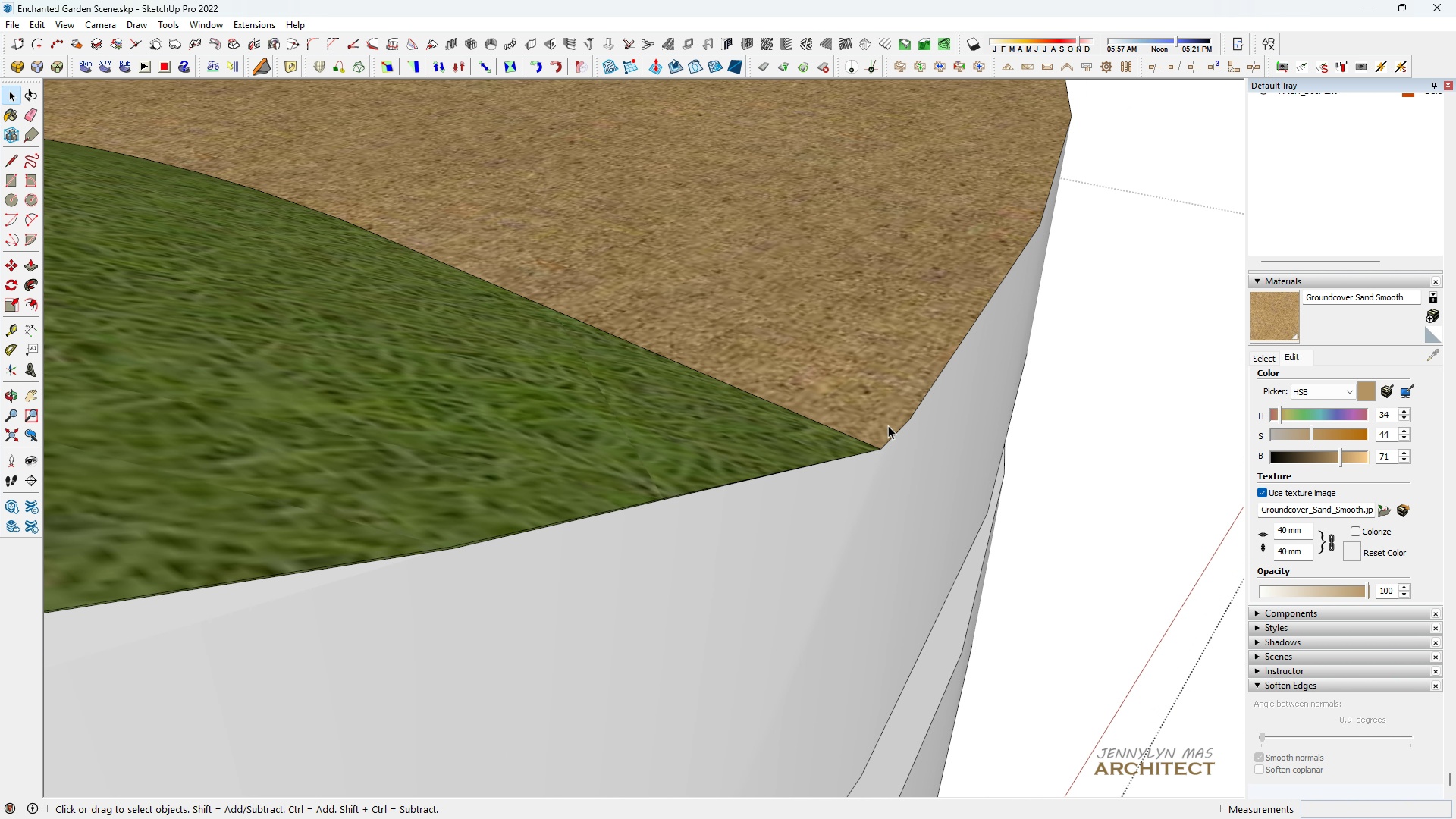 
key(Escape)
 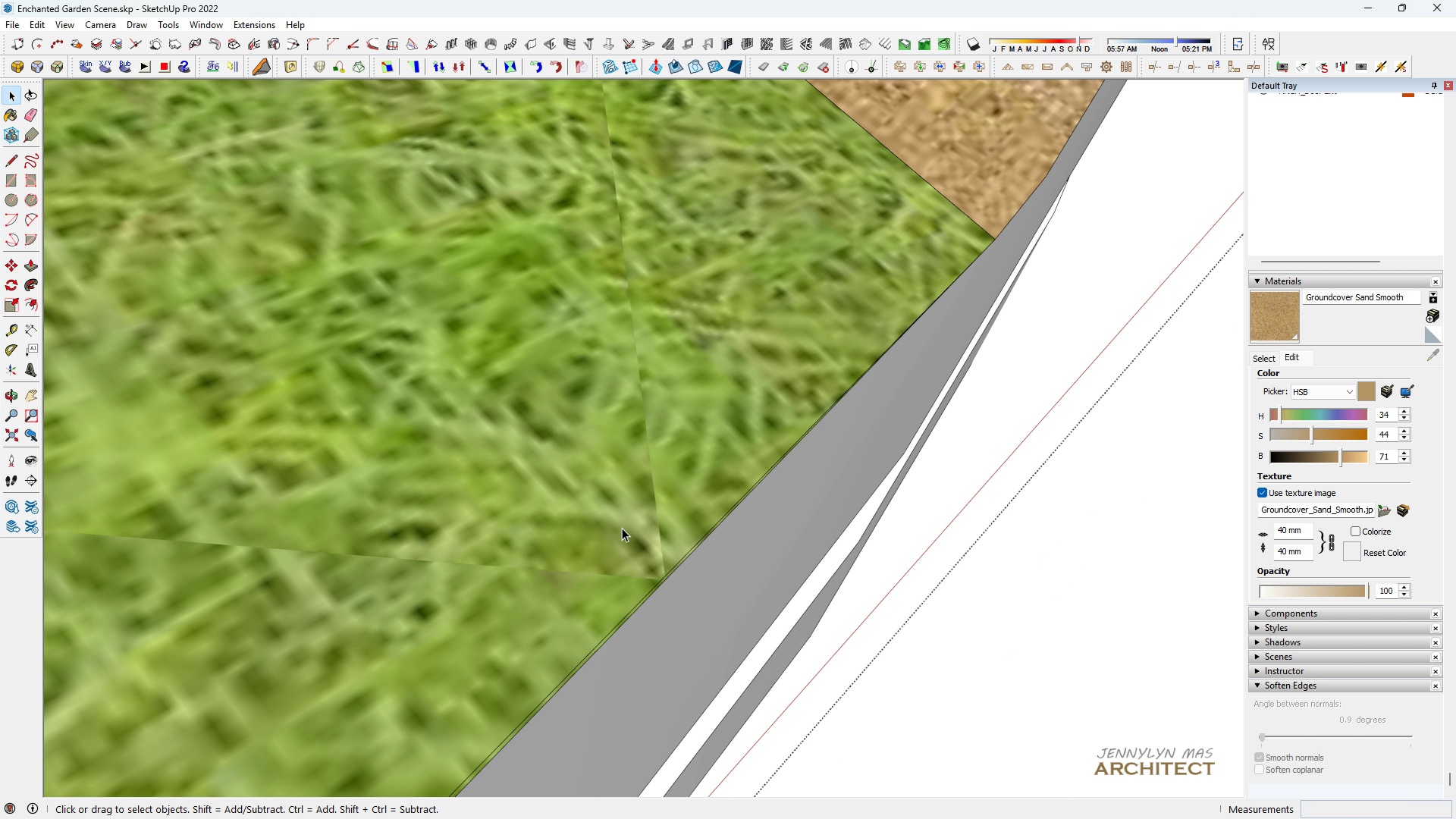 
double_click([622, 527])
 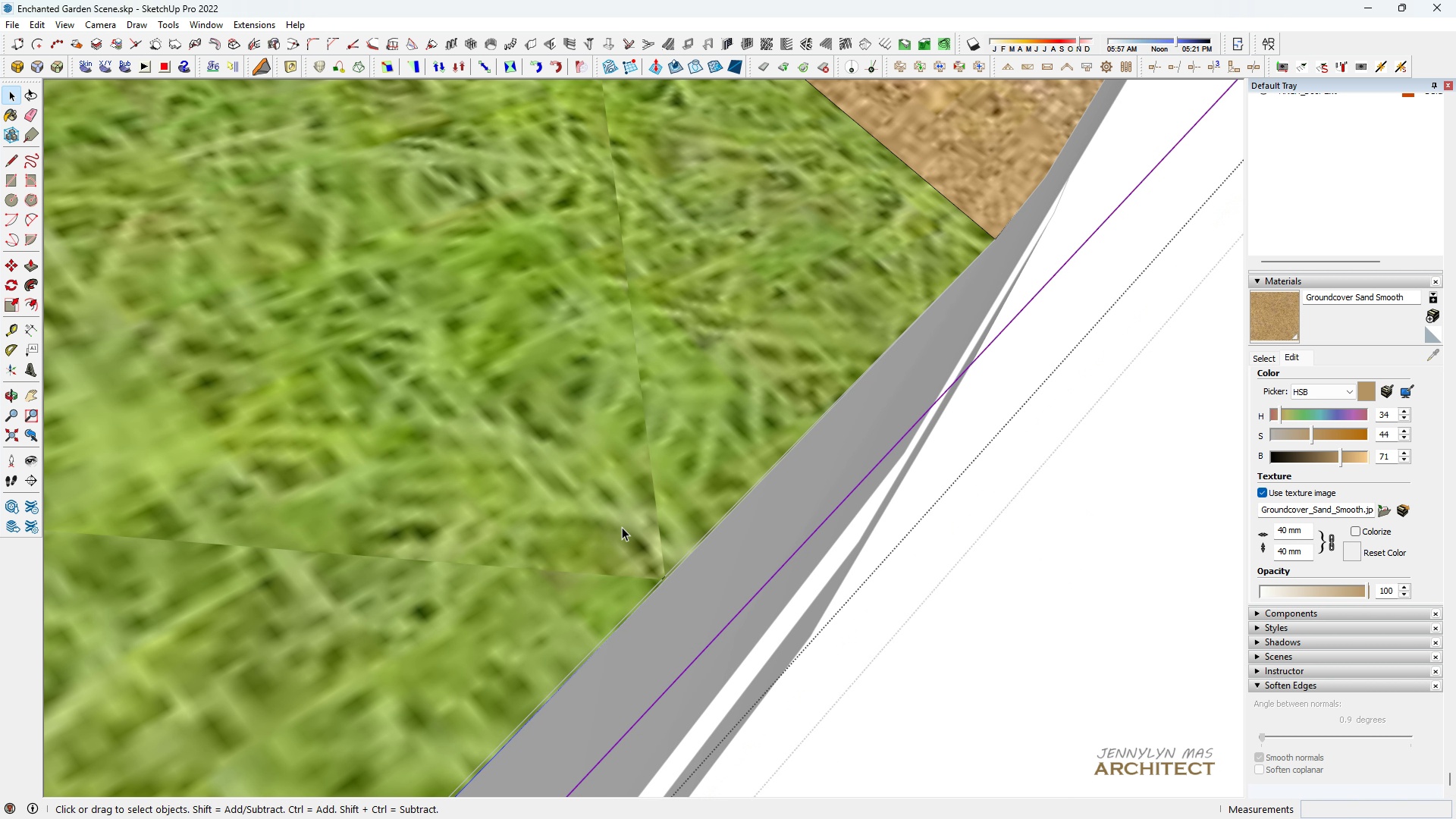 
triple_click([622, 527])
 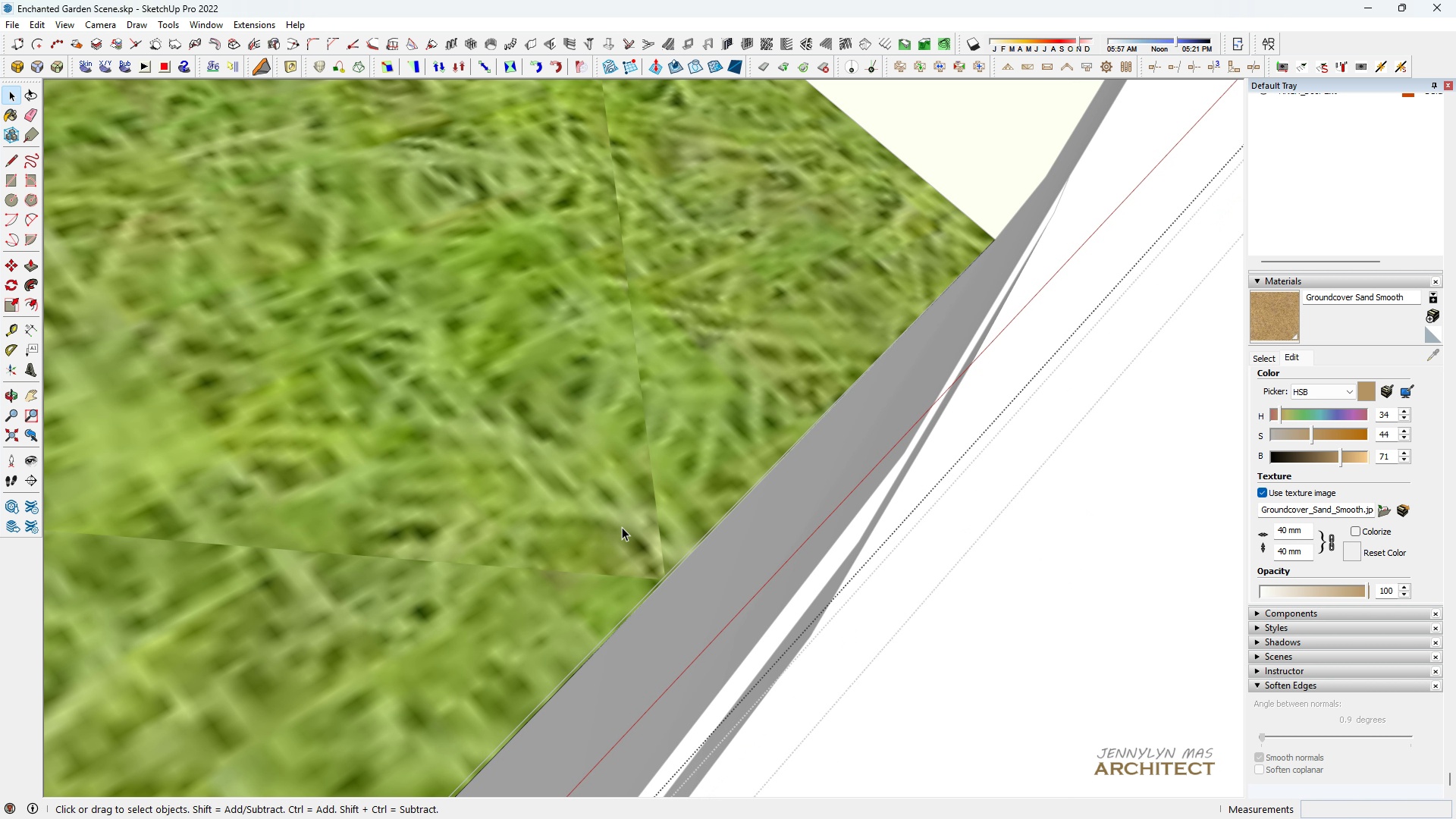 
triple_click([622, 527])
 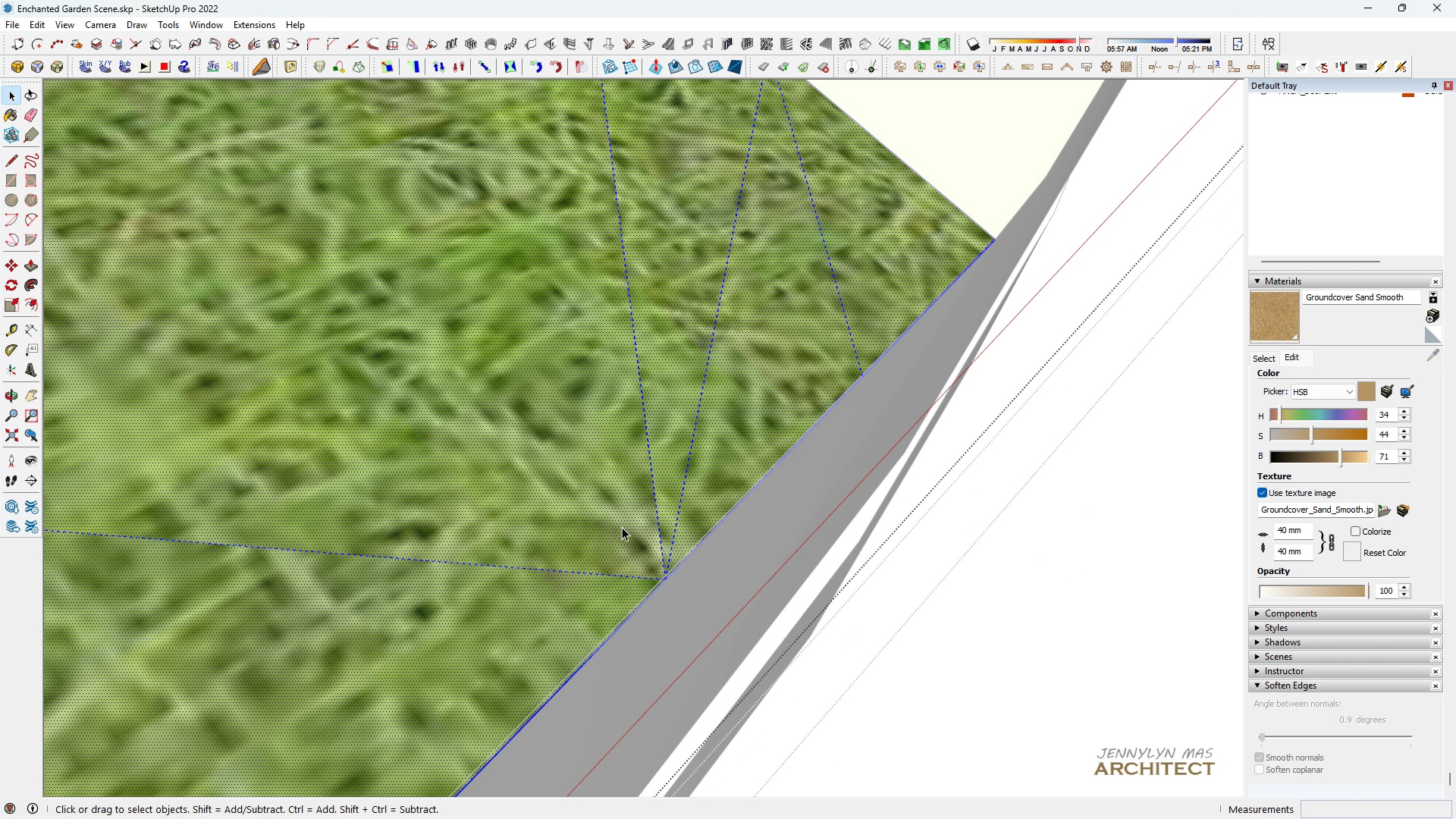 
triple_click([622, 527])
 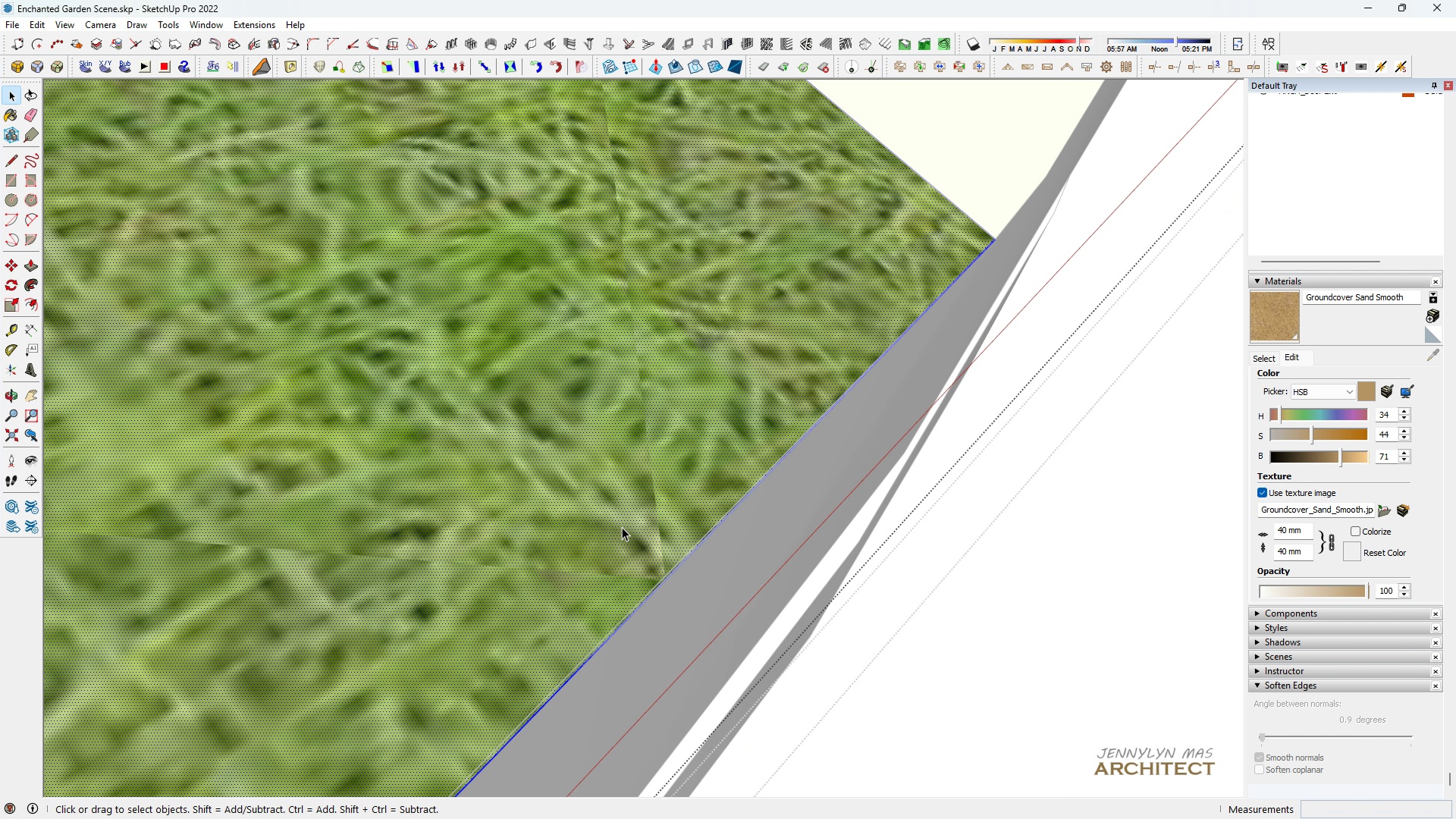 
triple_click([622, 527])
 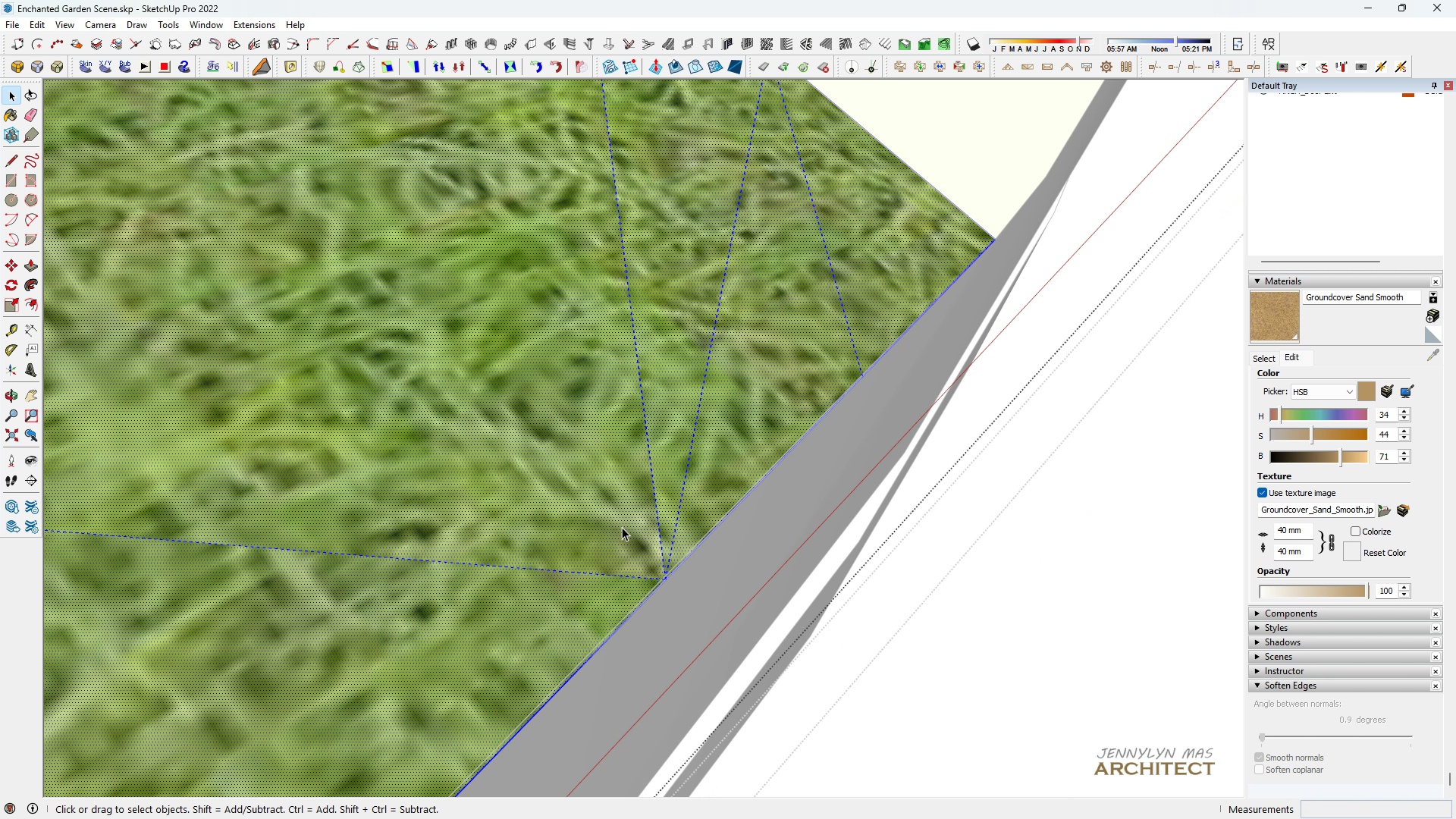 
triple_click([622, 527])
 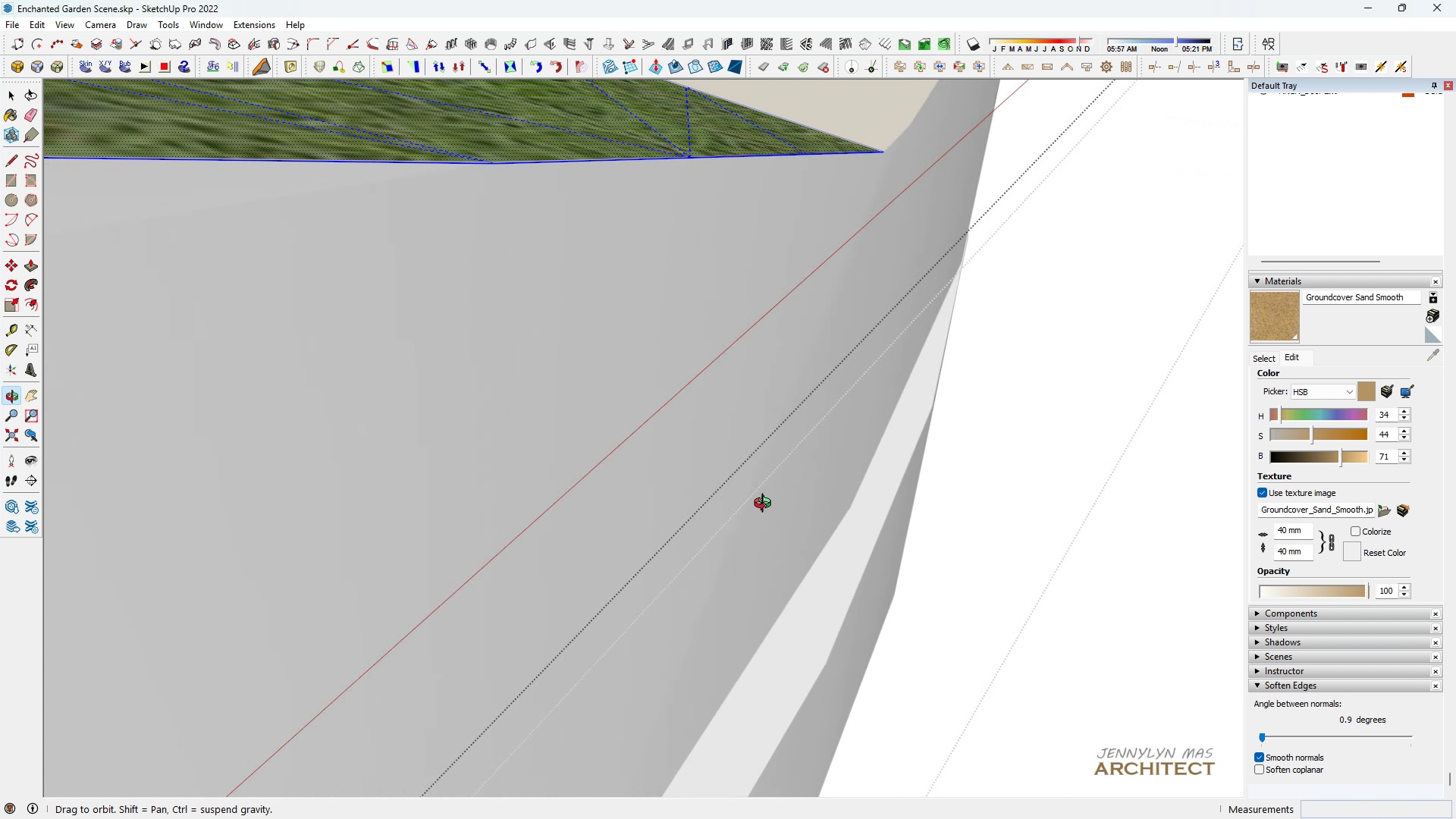 
double_click([648, 298])
 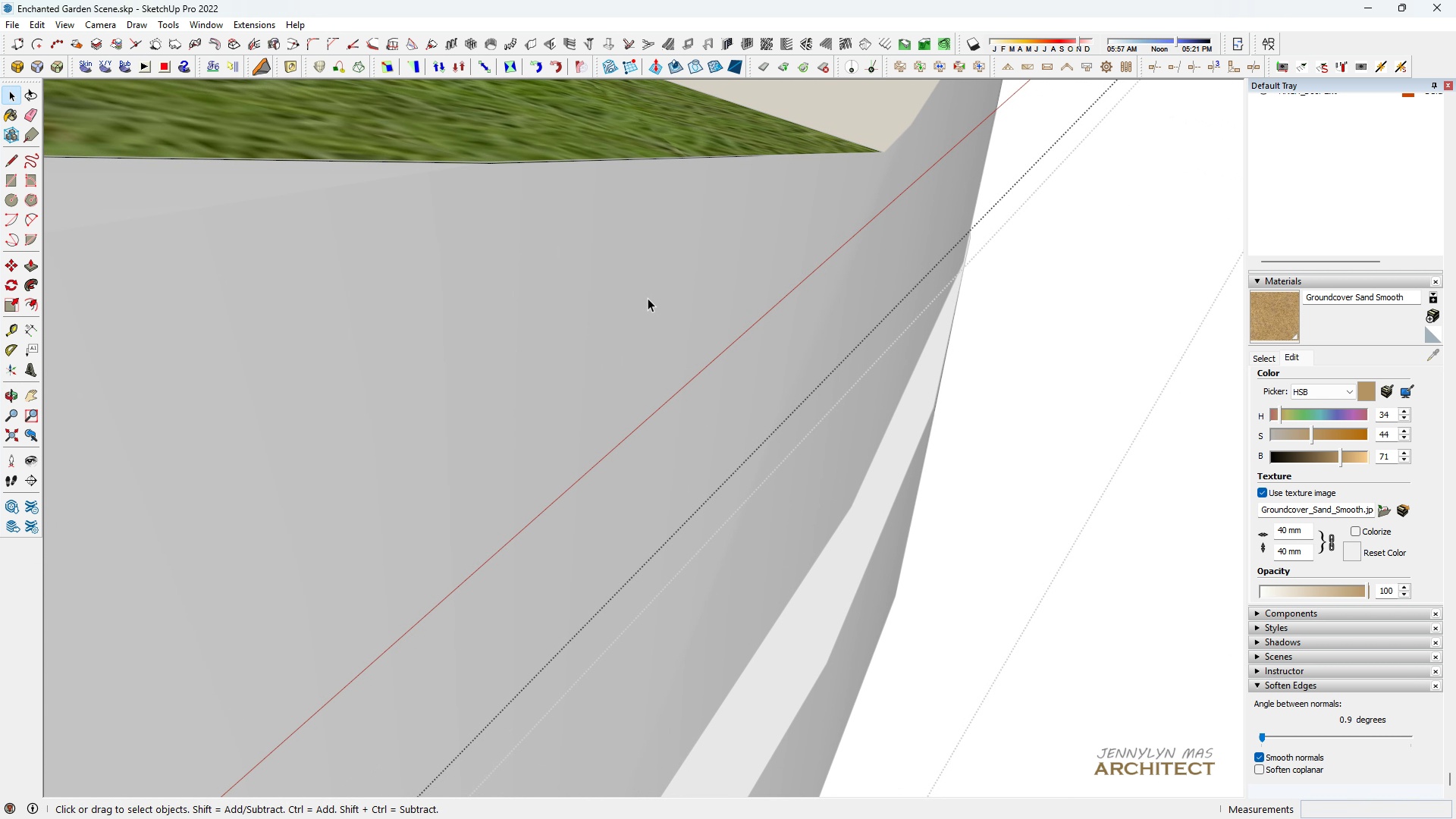 
triple_click([648, 298])
 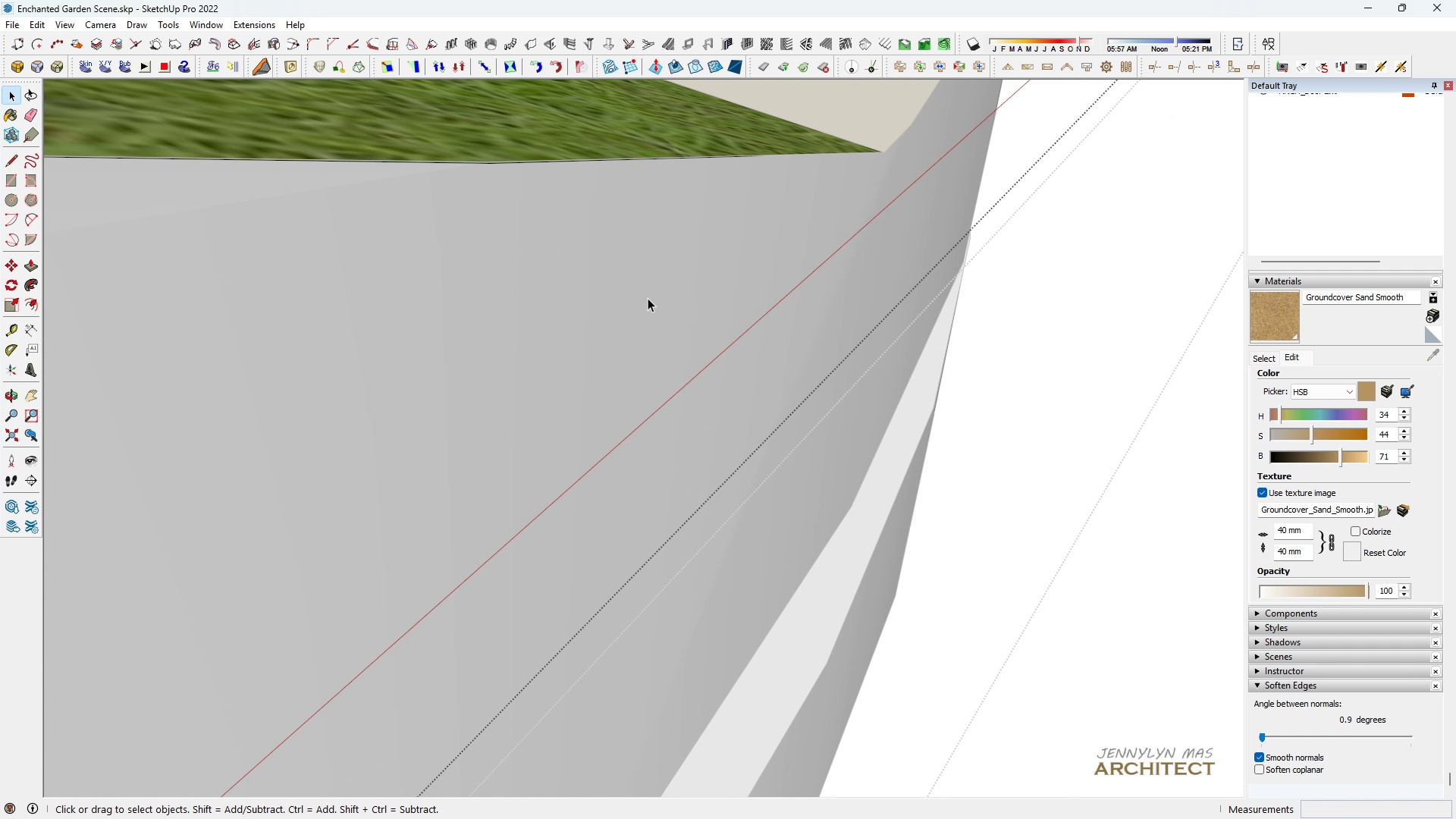 
triple_click([648, 298])
 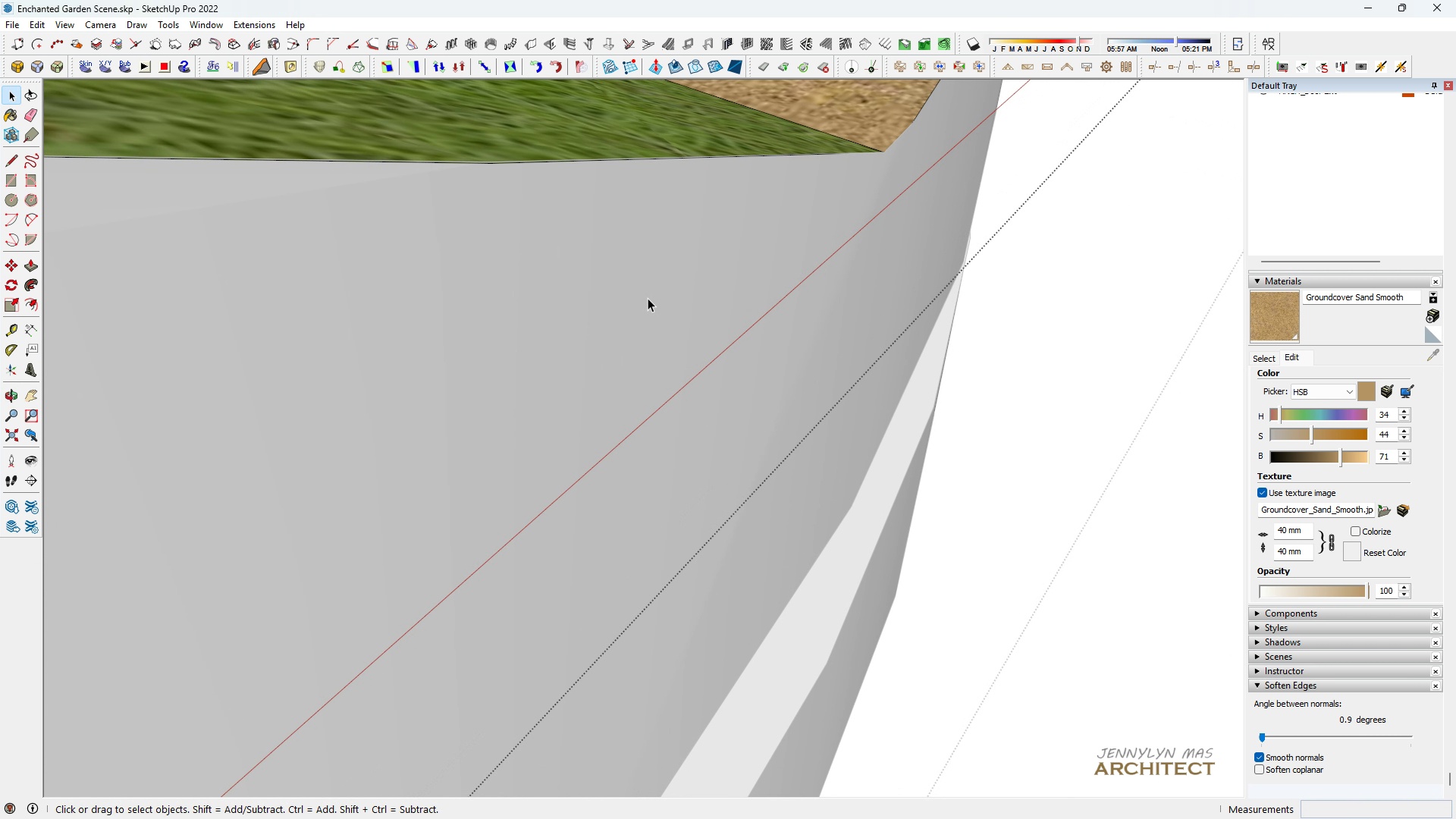 
key(Escape)
 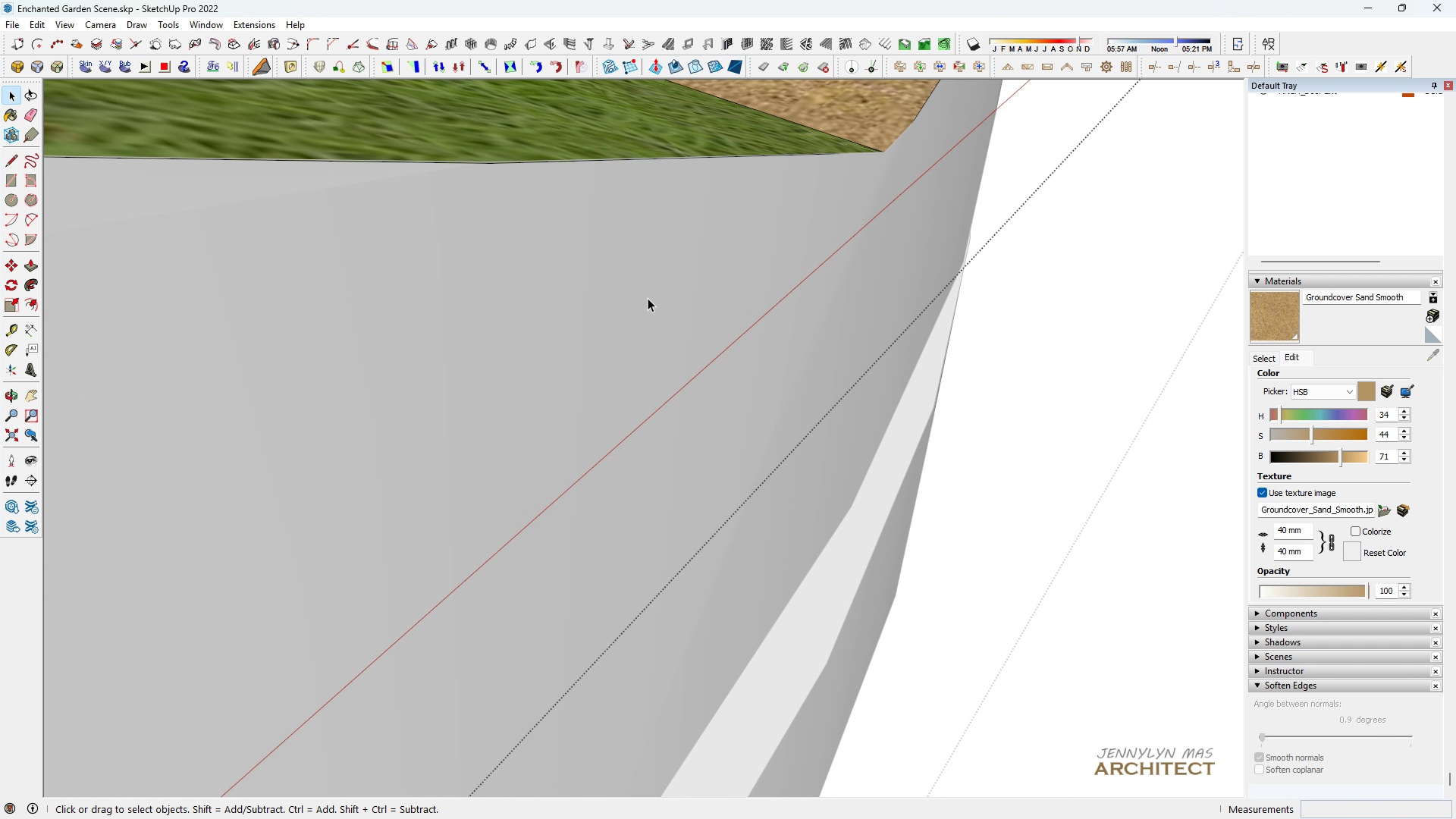 
triple_click([648, 298])
 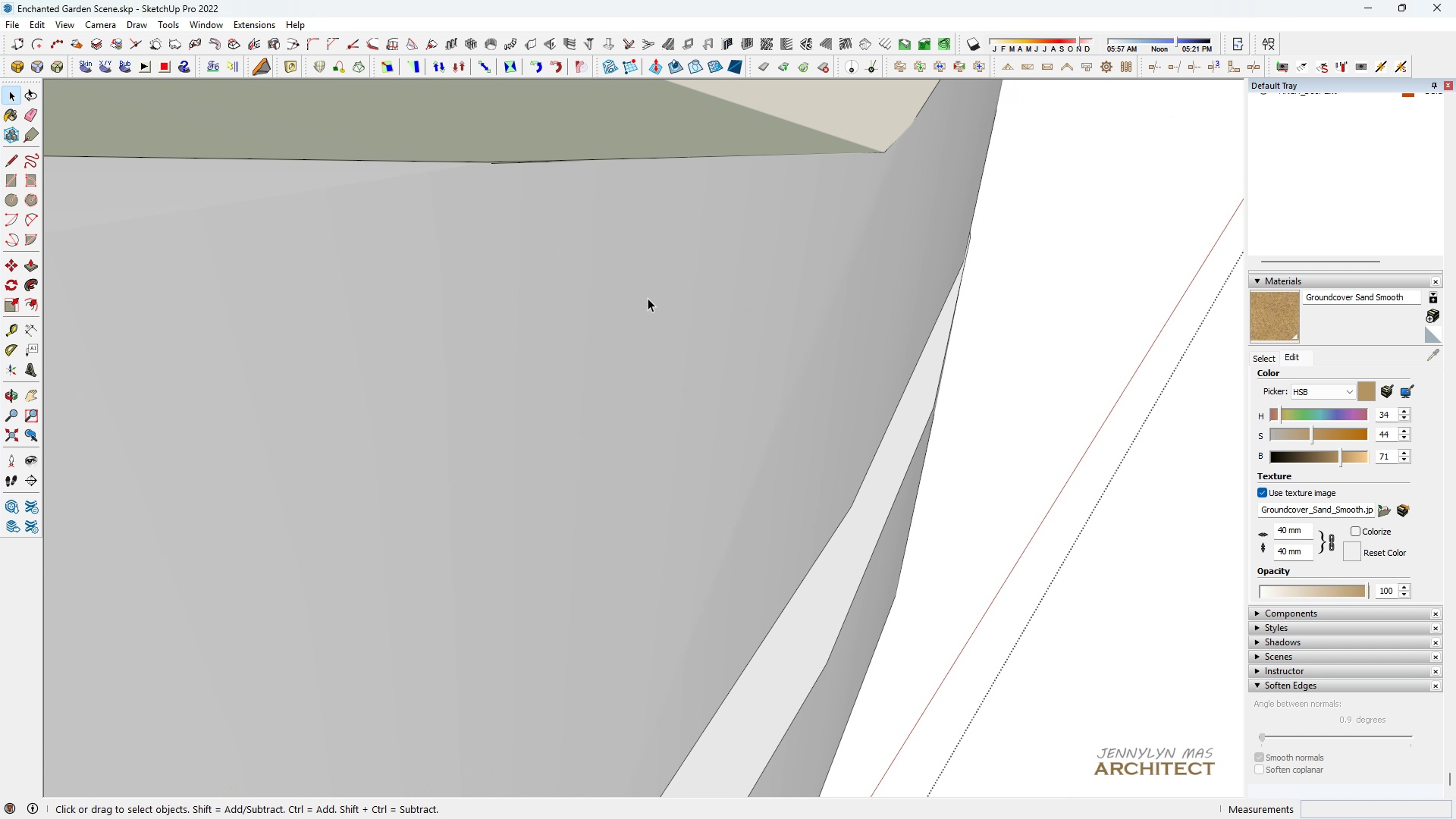 
triple_click([648, 298])
 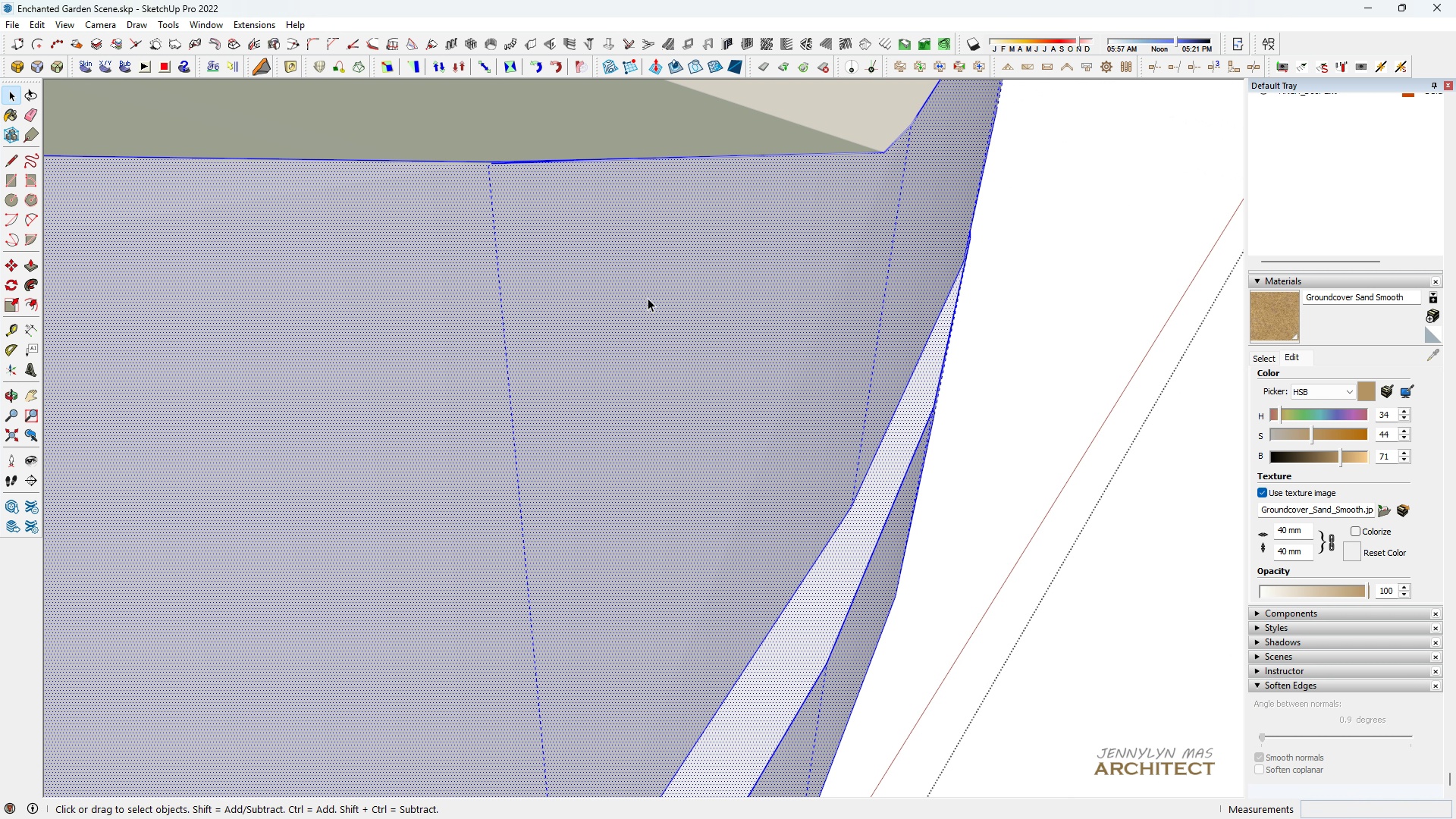 
triple_click([648, 298])
 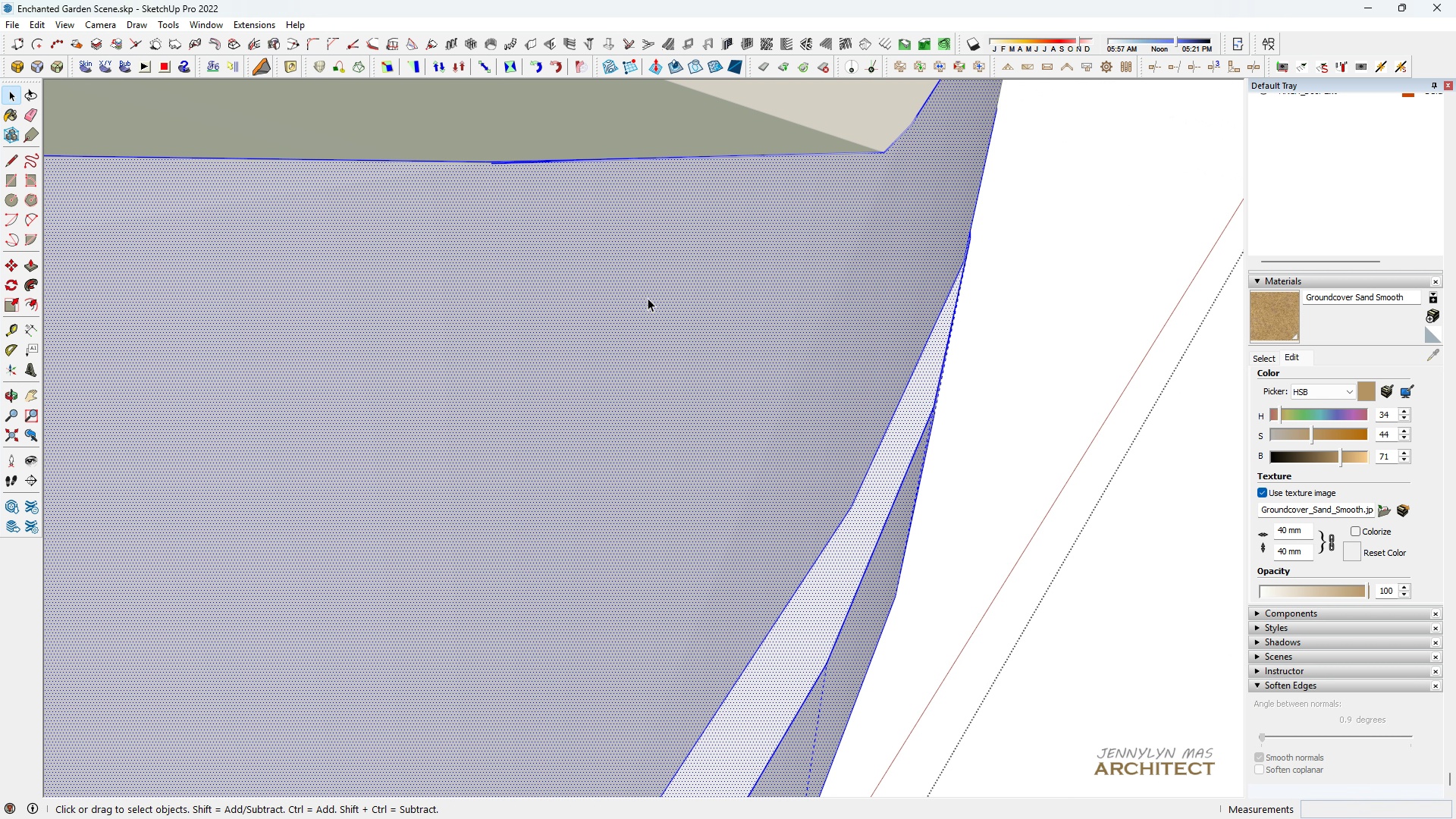 
triple_click([648, 298])
 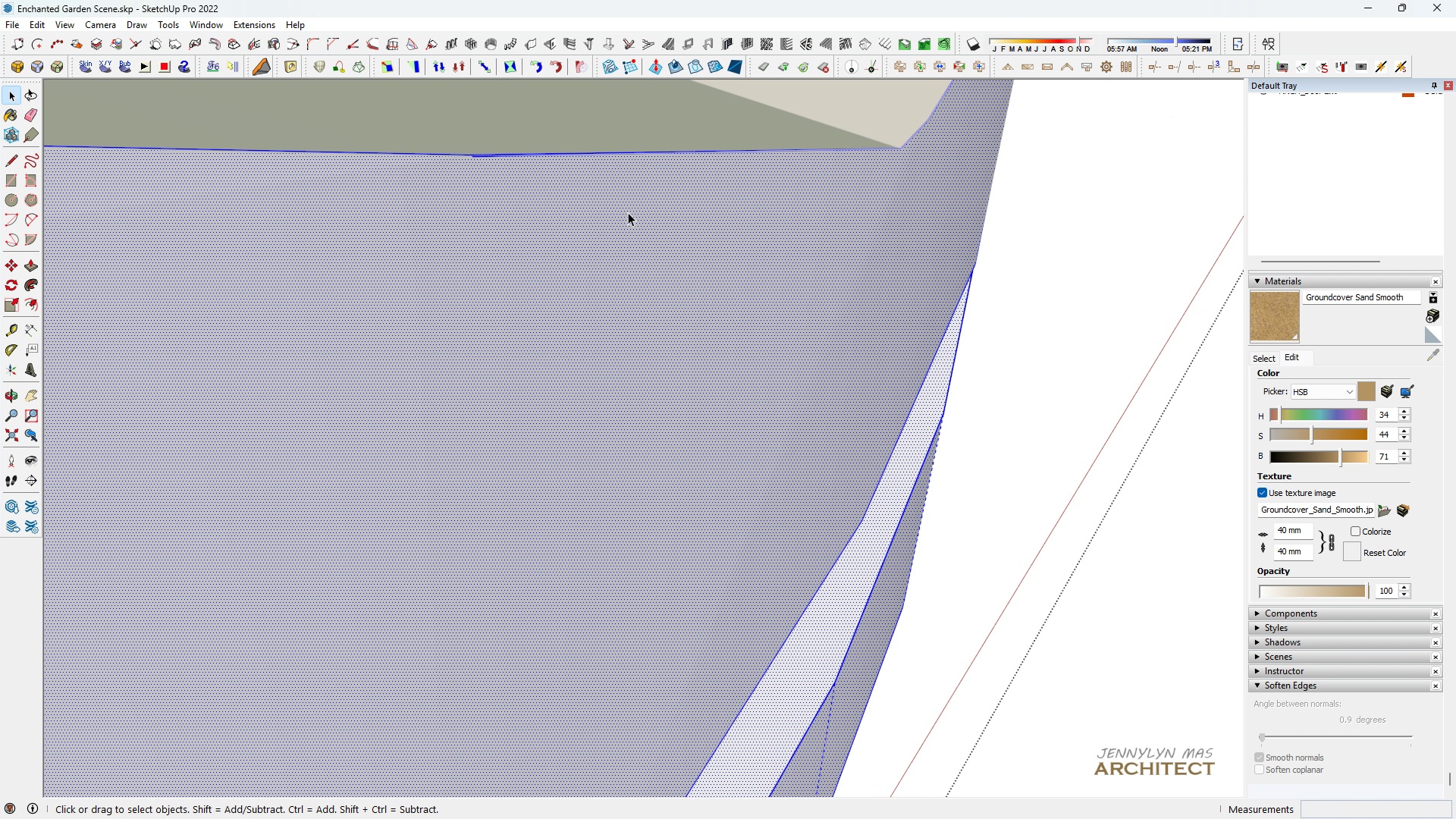 
scroll: coordinate [628, 212], scroll_direction: up, amount: 2.0
 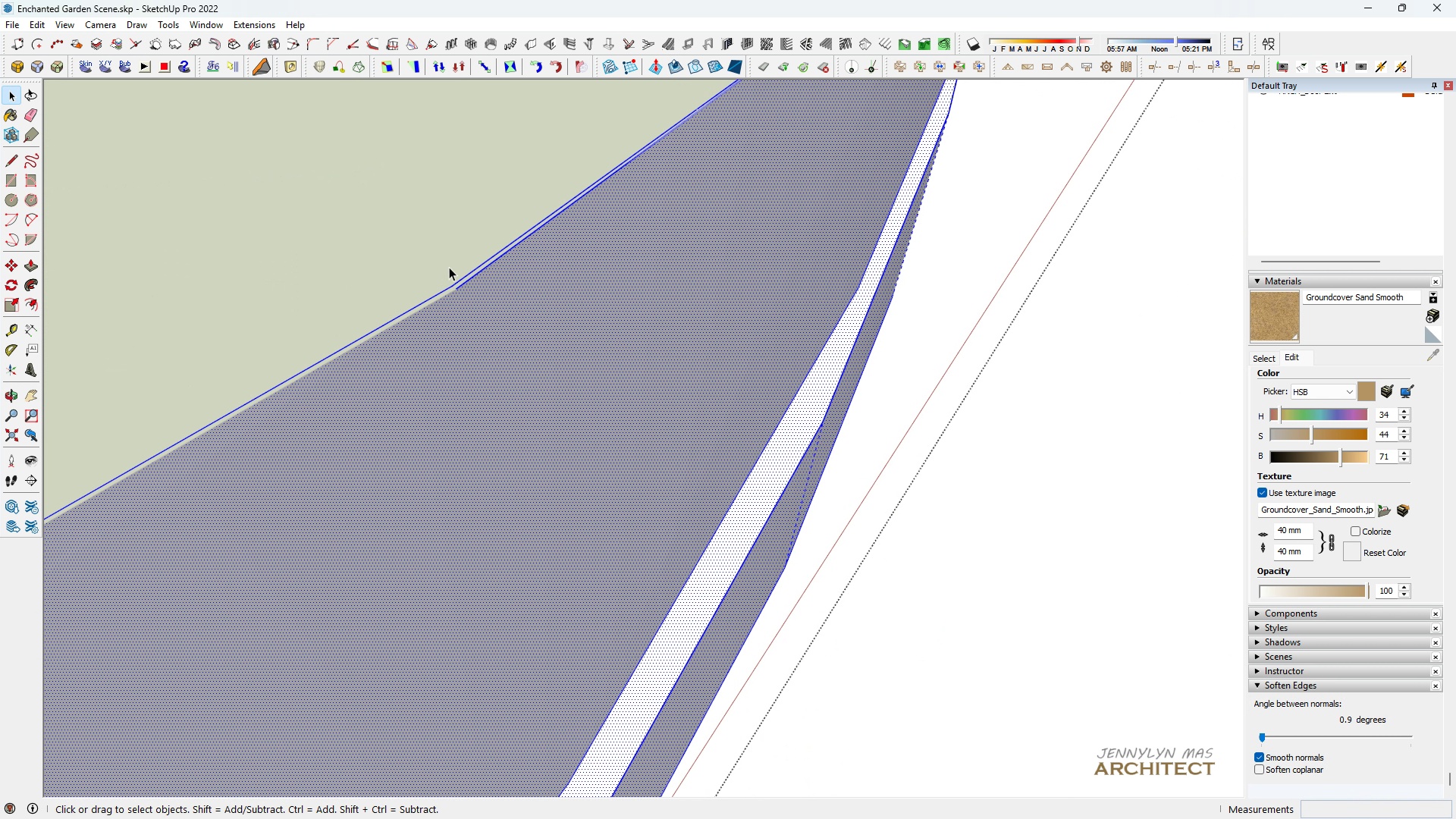 
key(Space)
 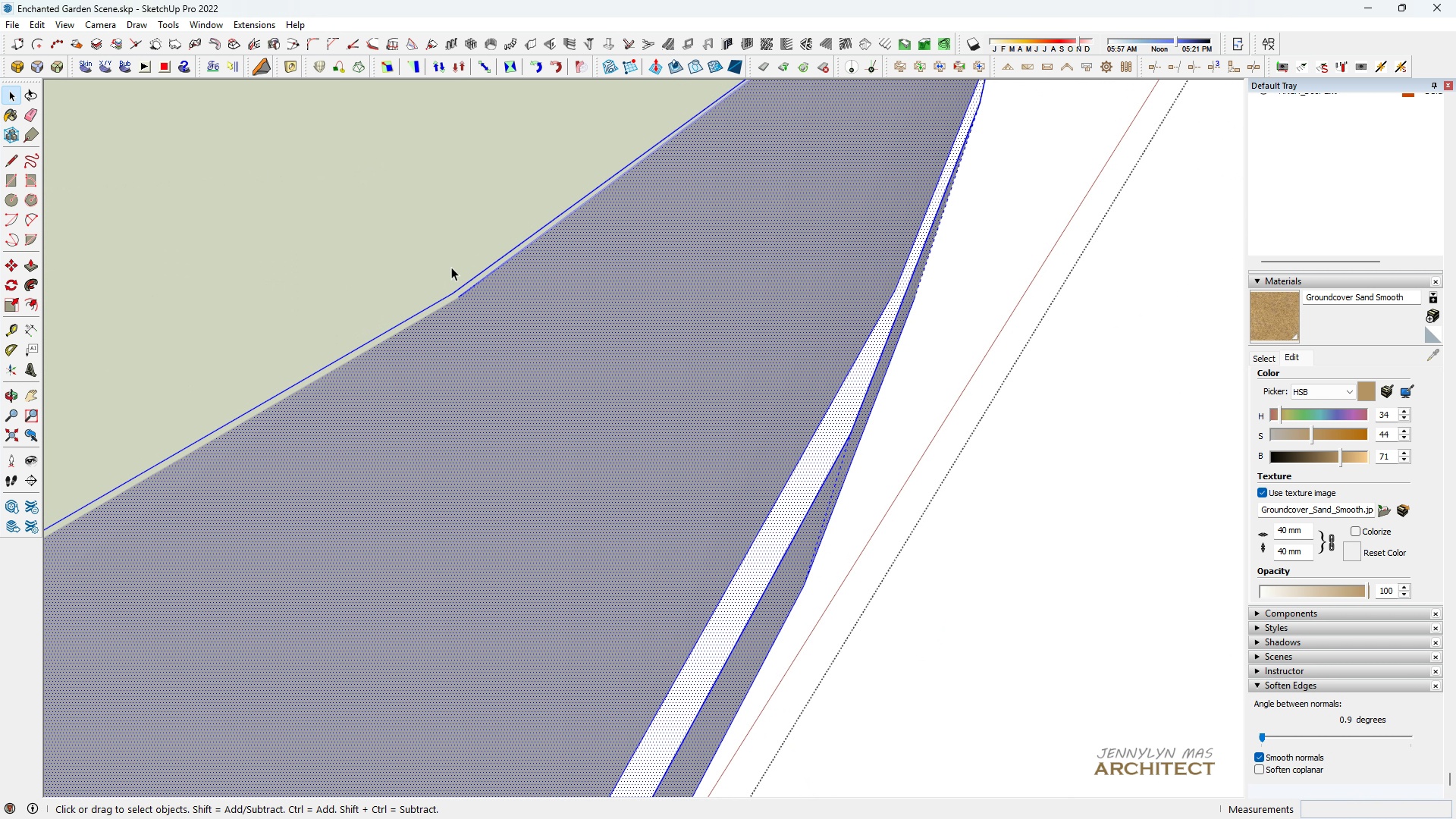 
scroll: coordinate [450, 284], scroll_direction: up, amount: 7.0
 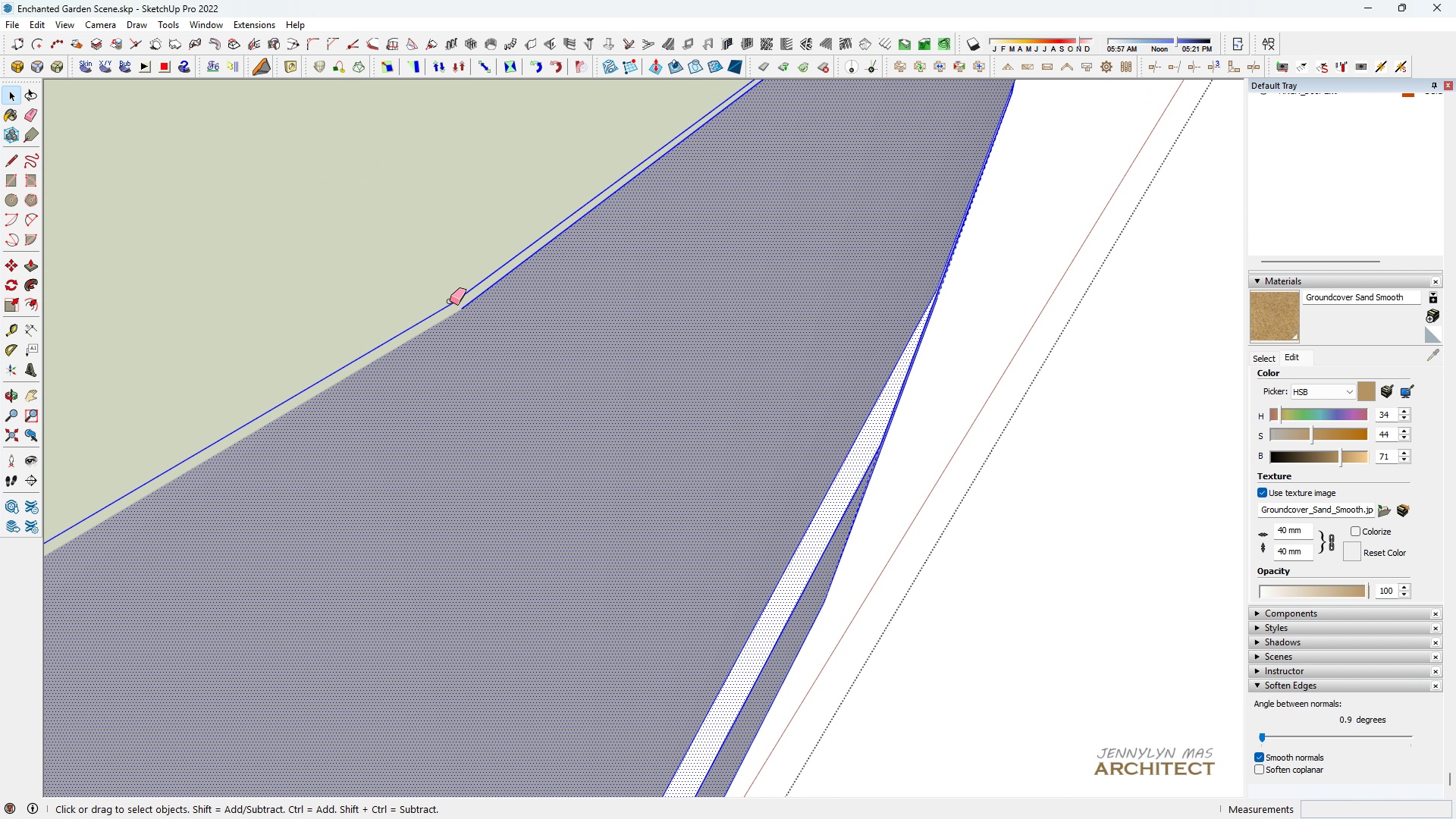 
key(E)
 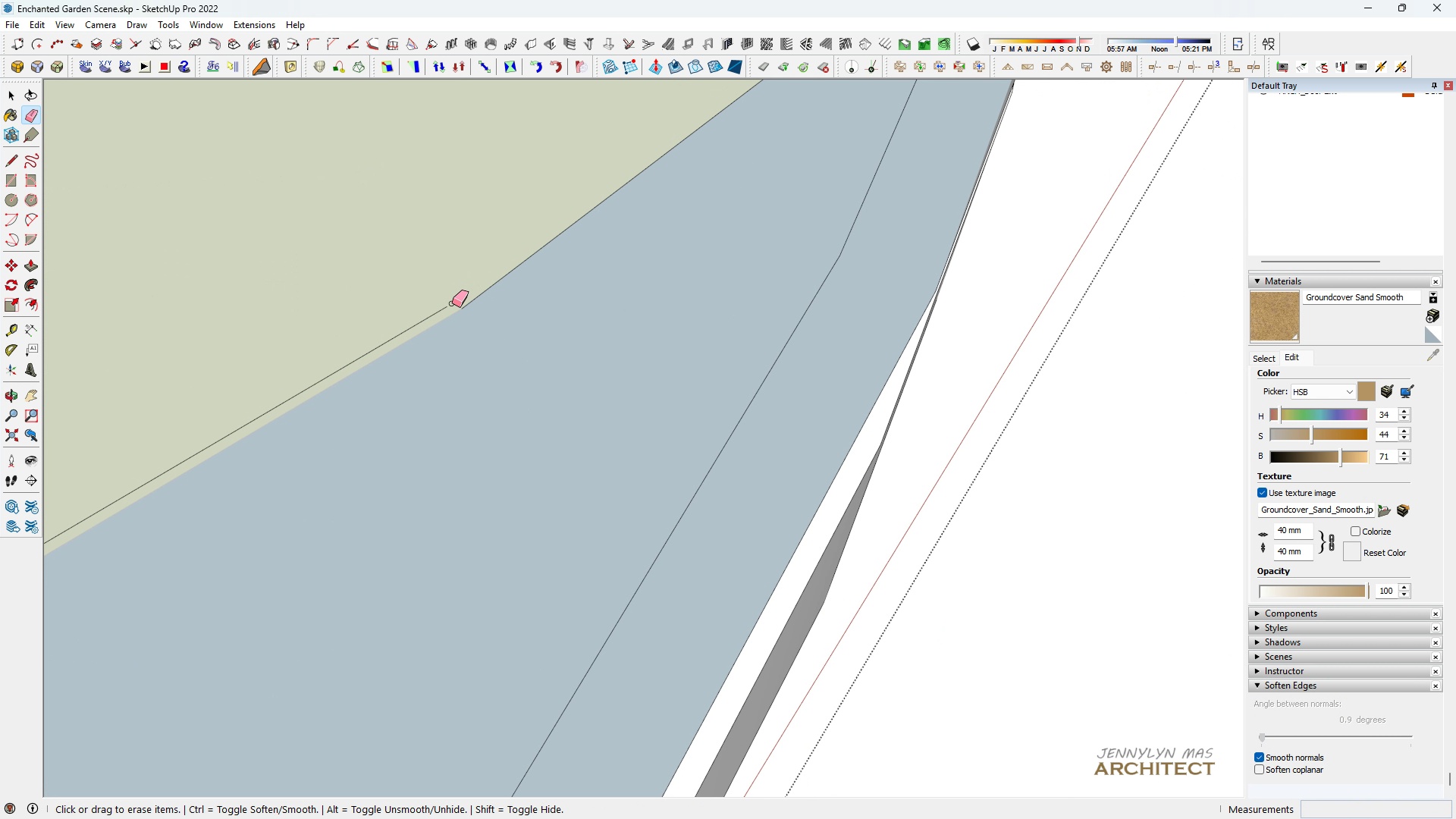 
key(Control+ControlLeft)
 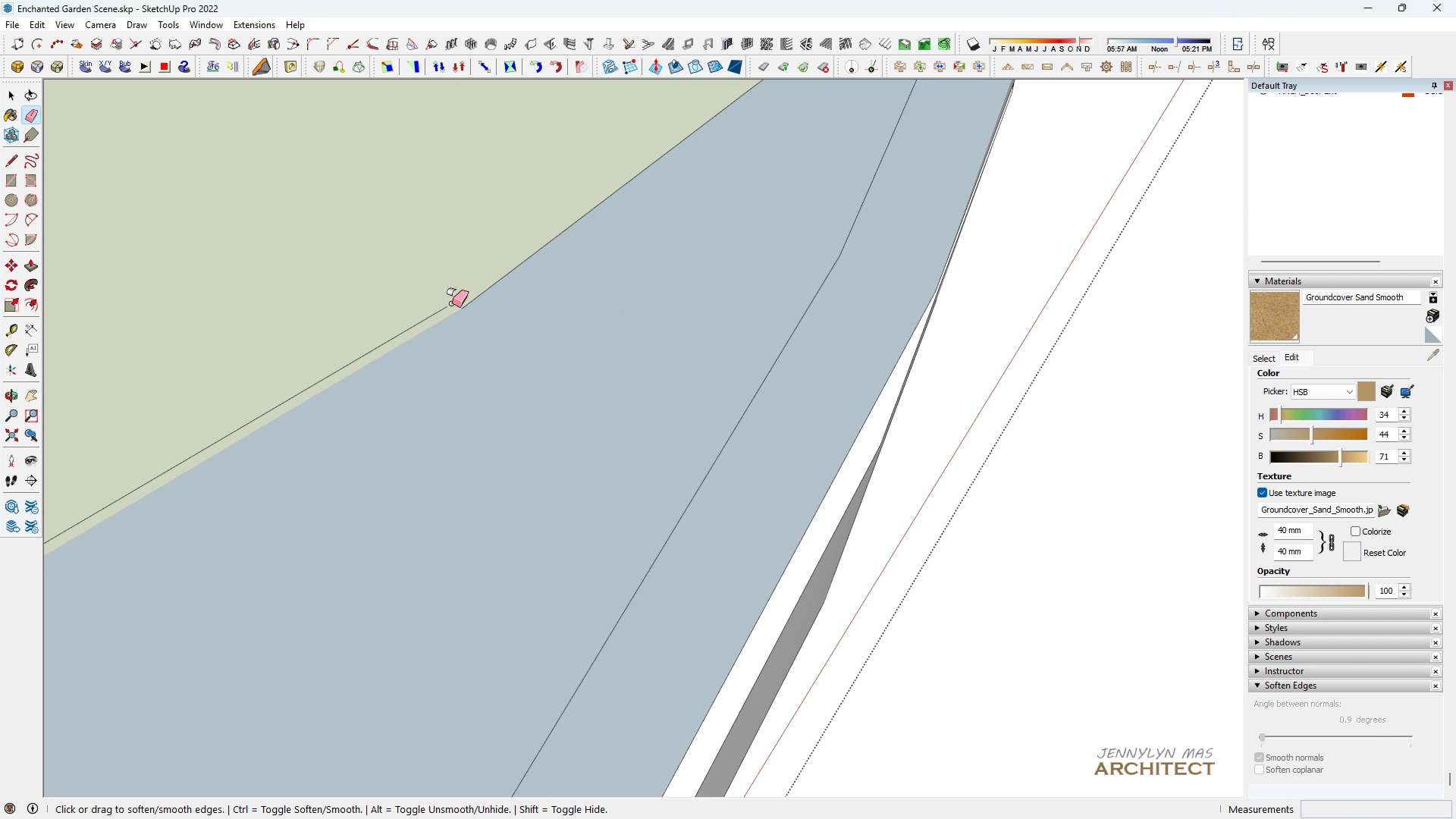 
key(Control+Z)
 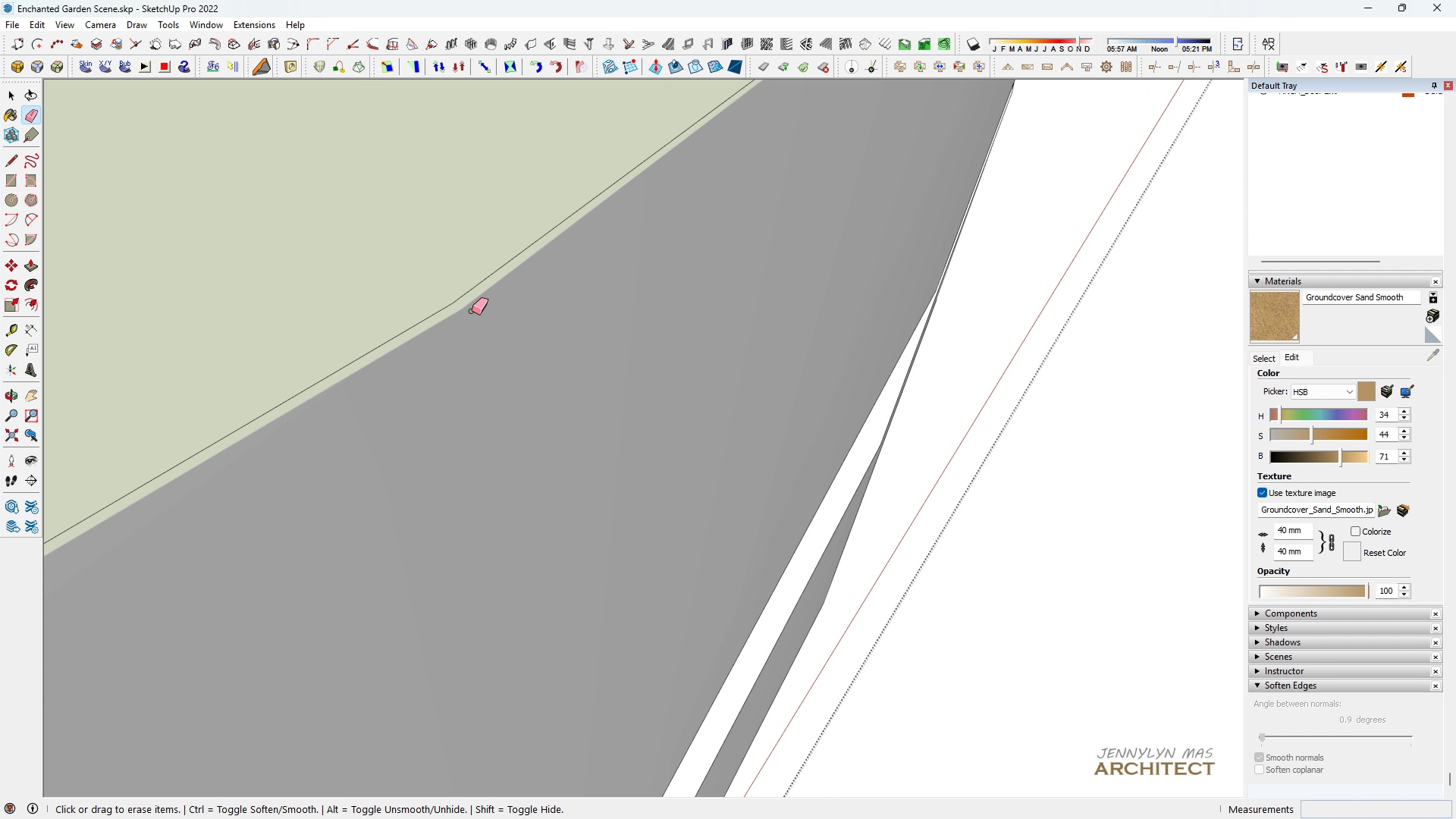 
key(Space)
 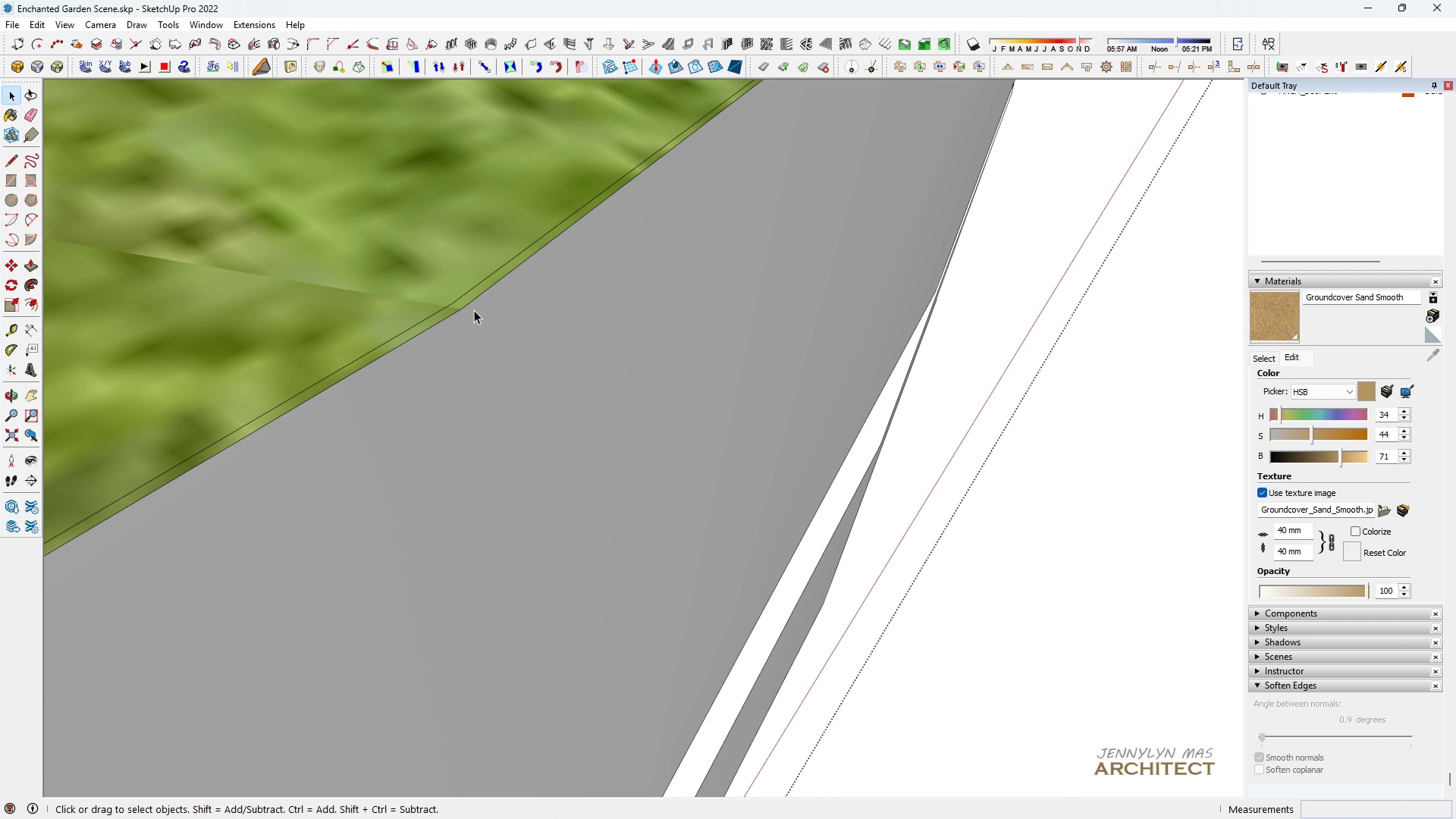 
key(Escape)
 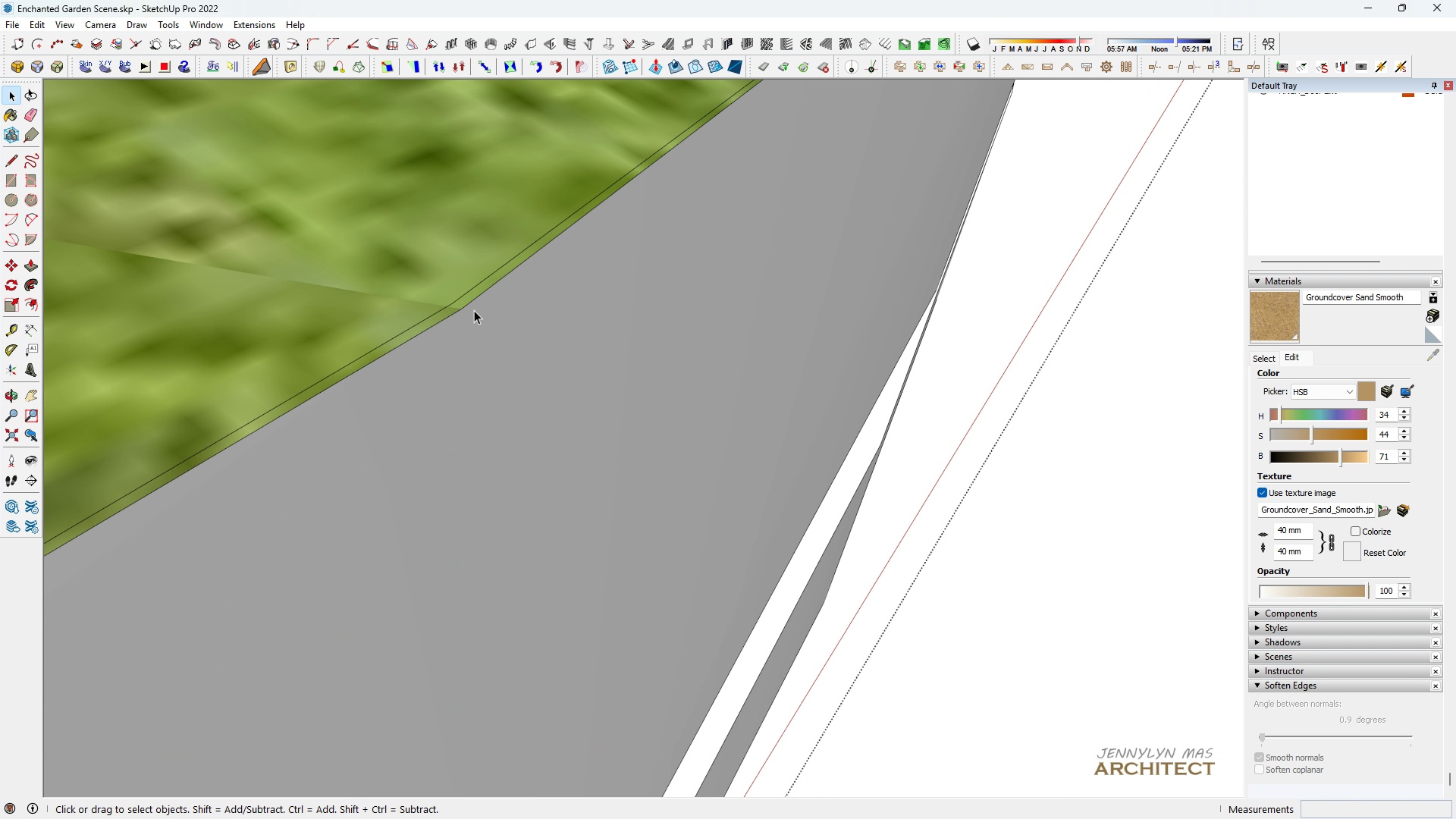 
scroll: coordinate [474, 310], scroll_direction: down, amount: 4.0
 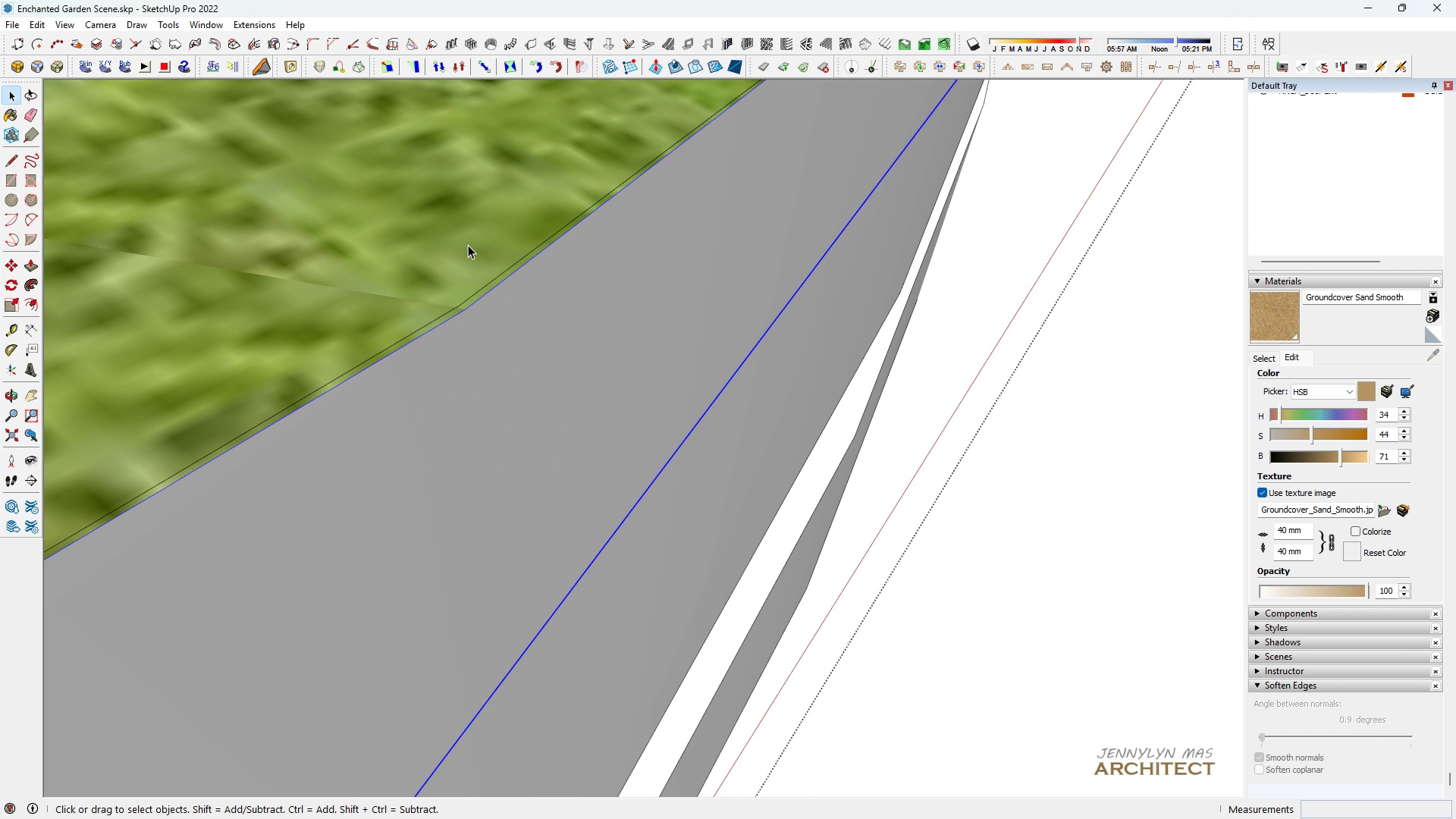 
double_click([468, 245])
 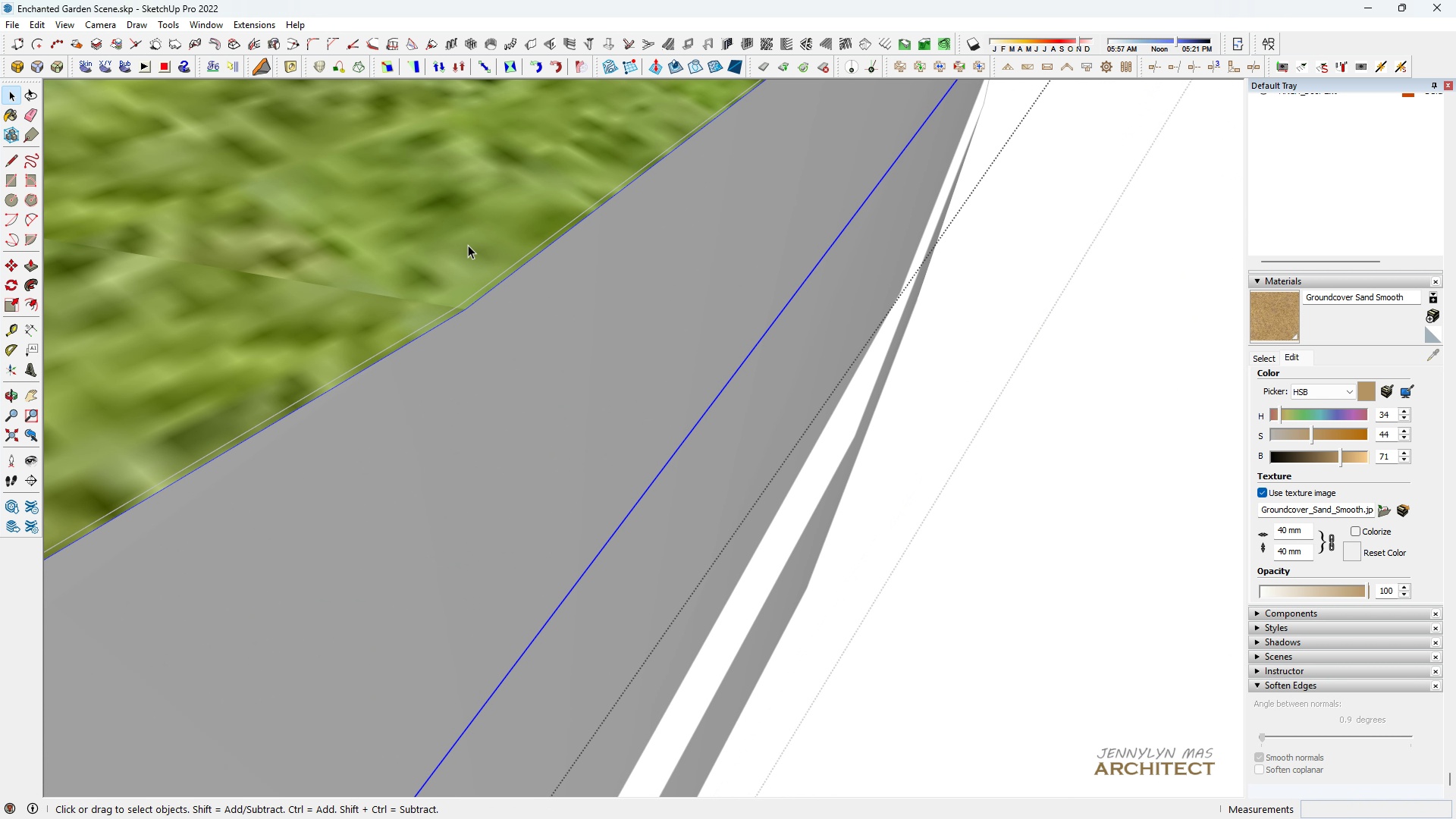 
triple_click([468, 245])
 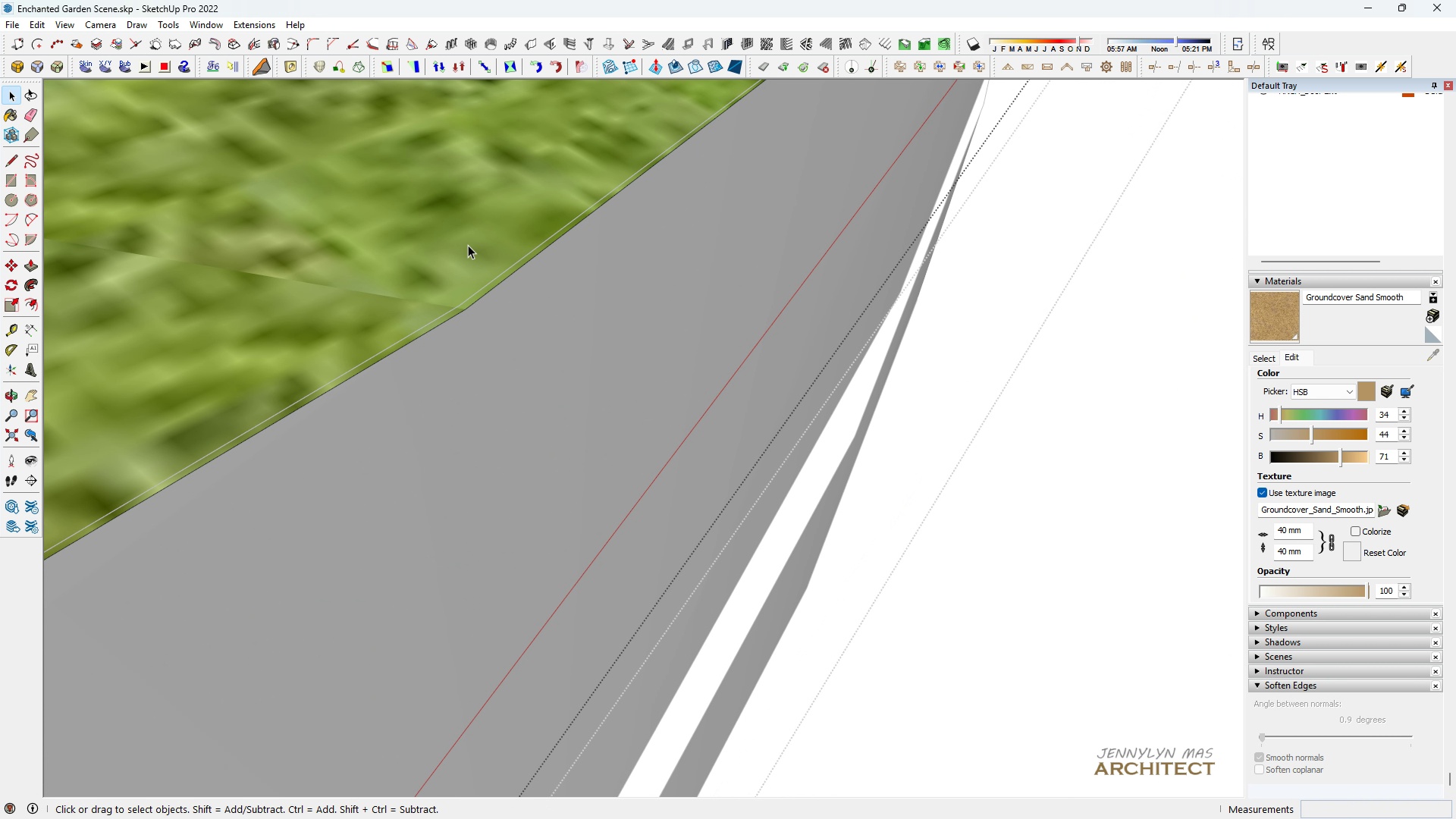 
triple_click([468, 245])
 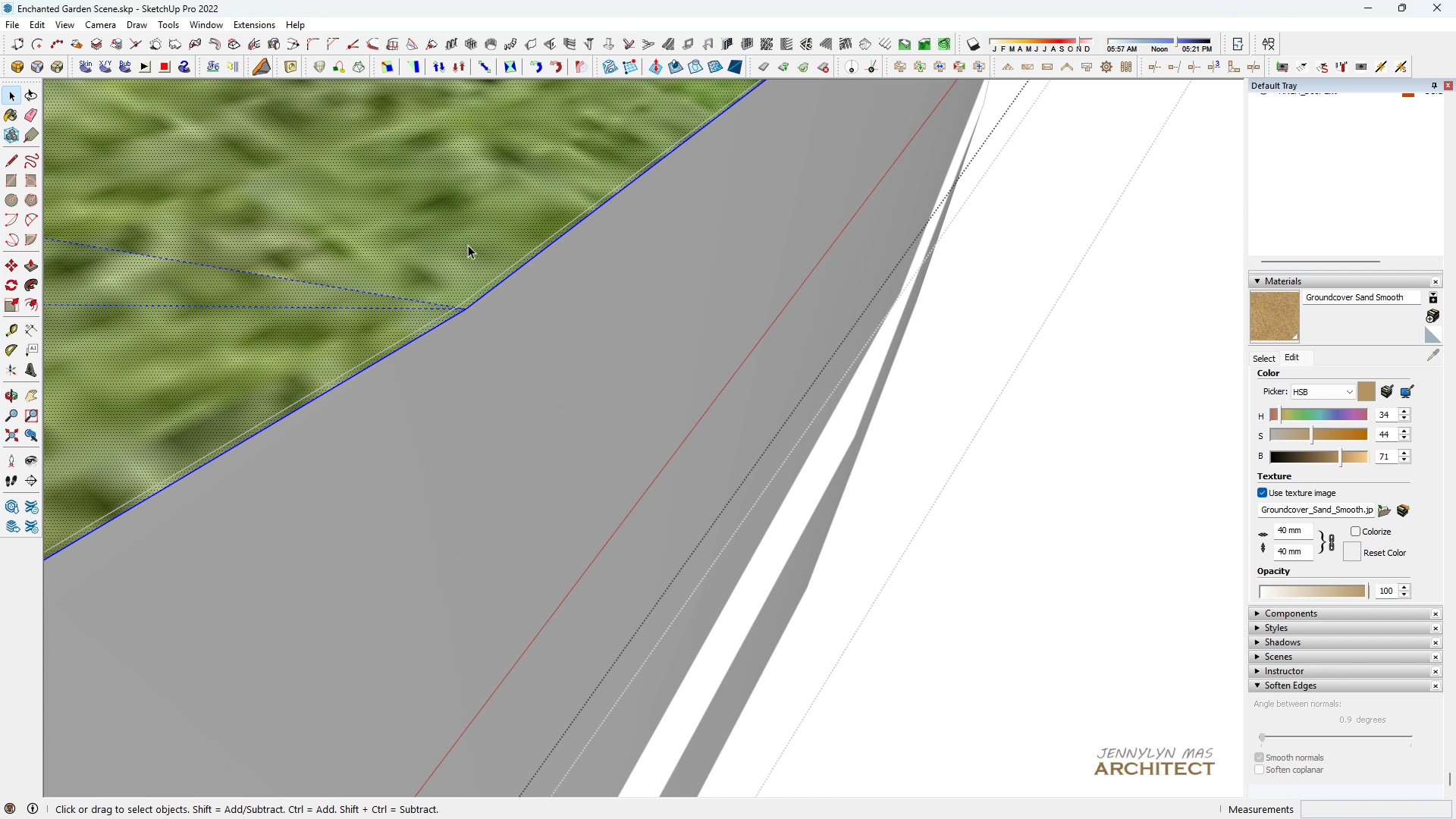 
triple_click([468, 245])
 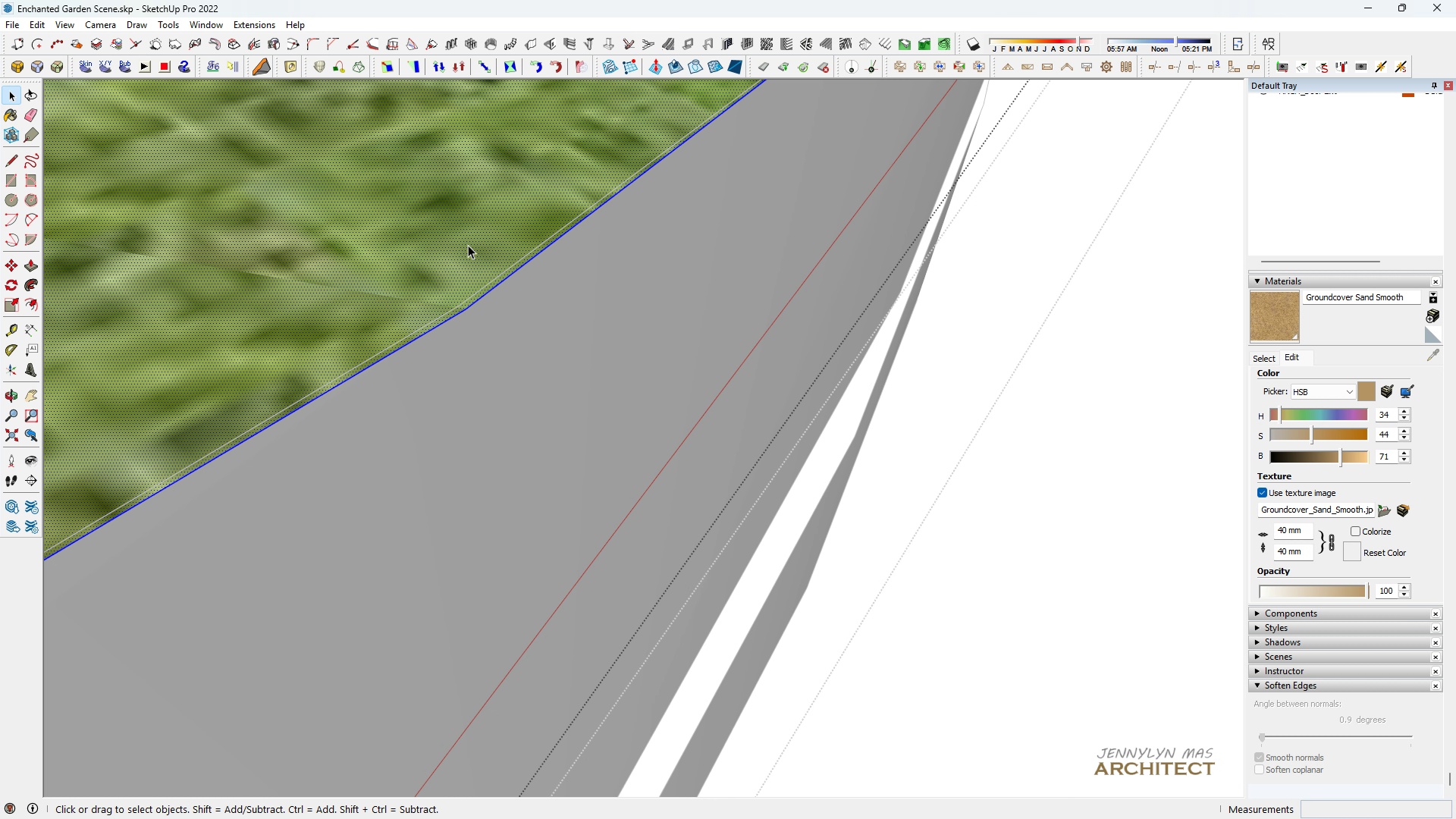 
triple_click([468, 245])
 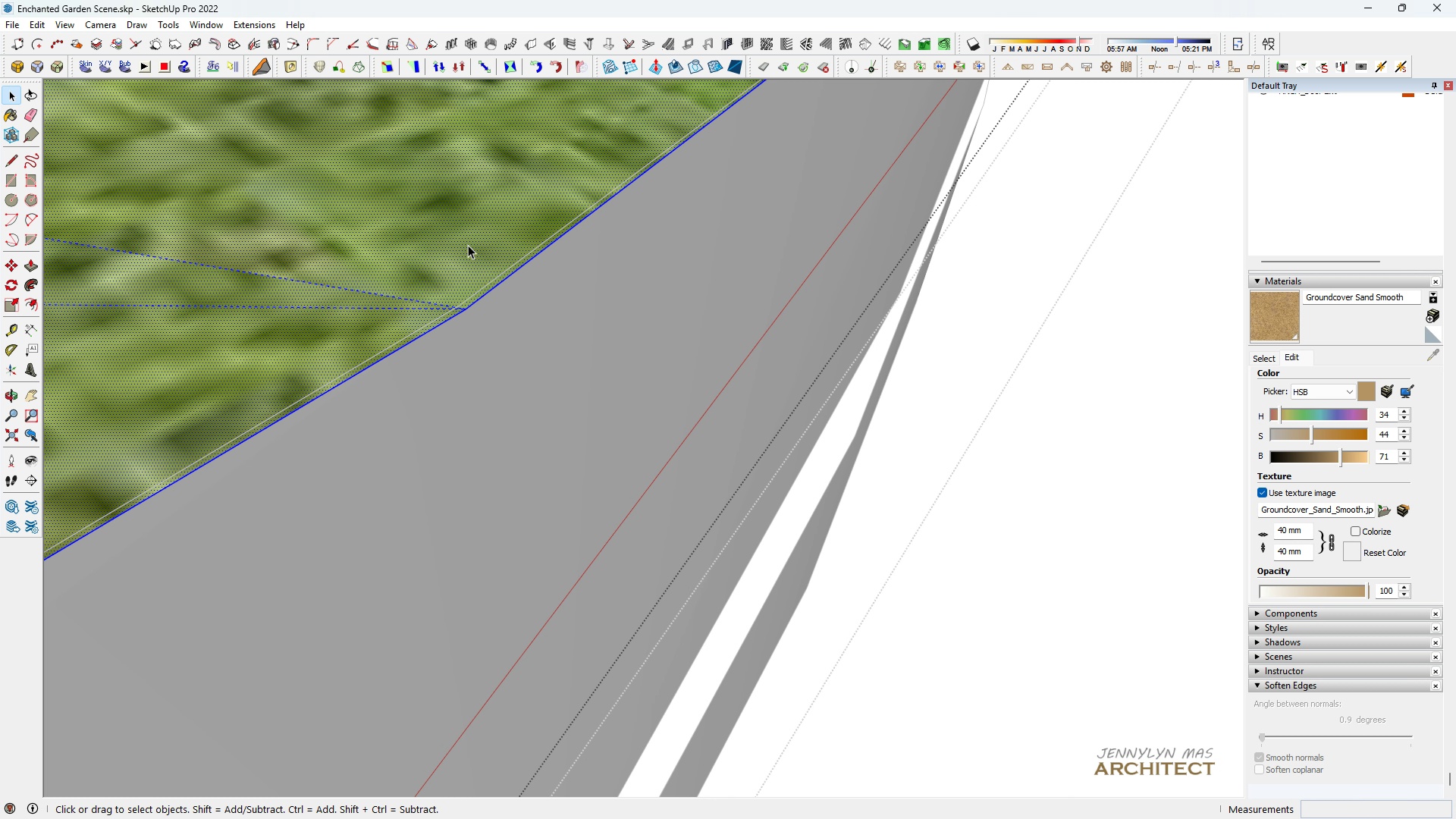 
triple_click([468, 245])
 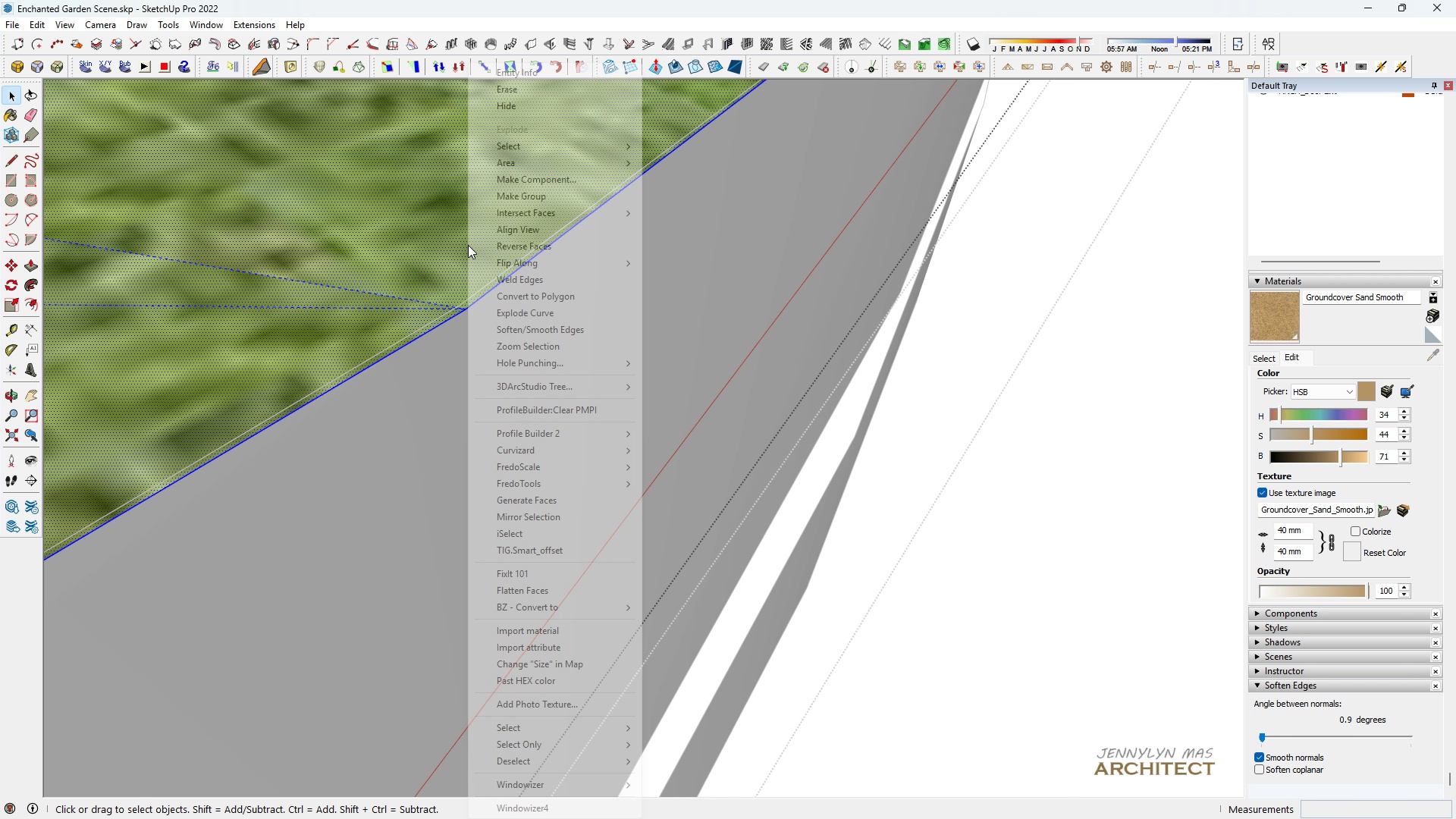 
right_click([468, 245])
 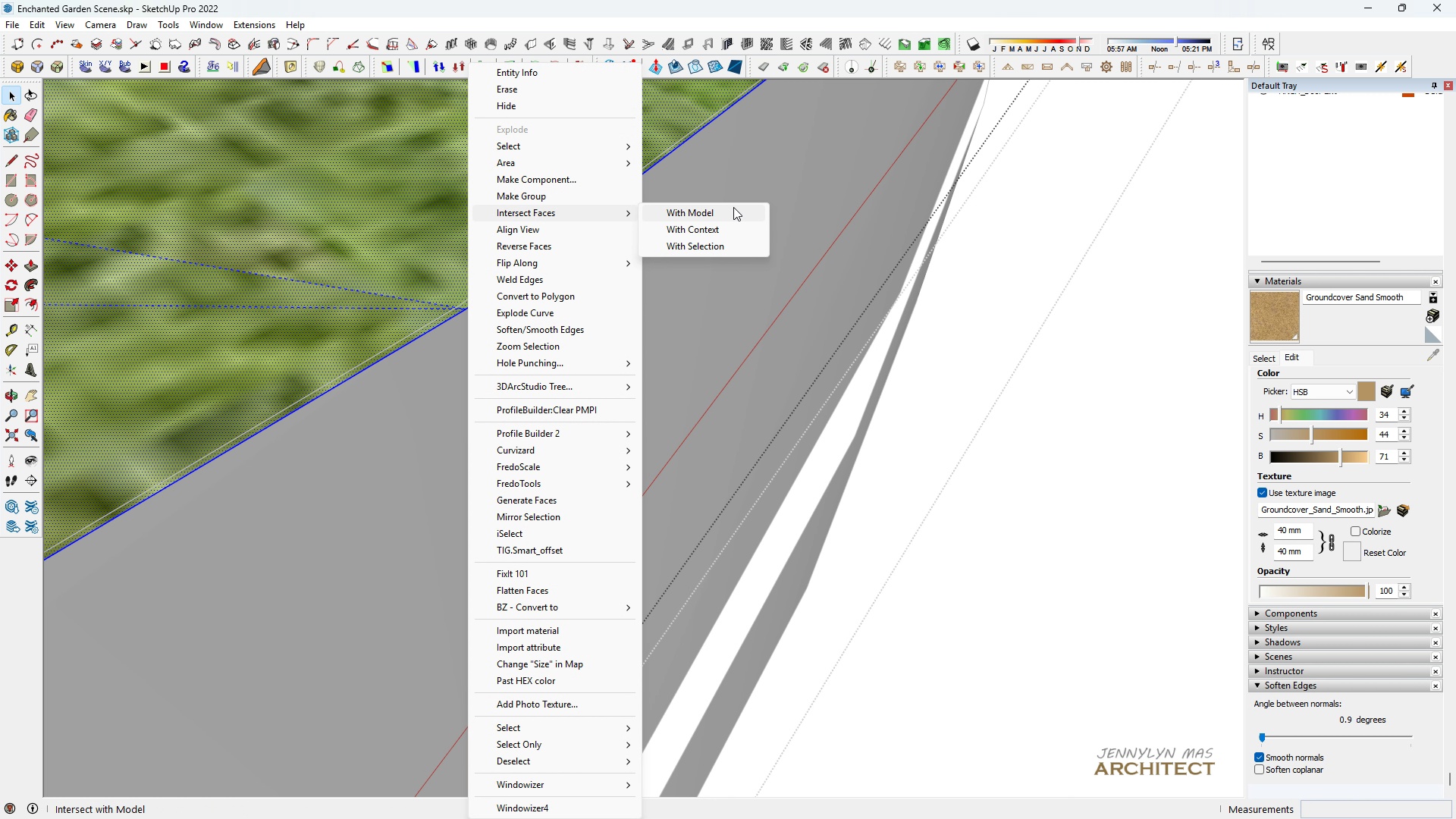 
double_click([733, 208])
 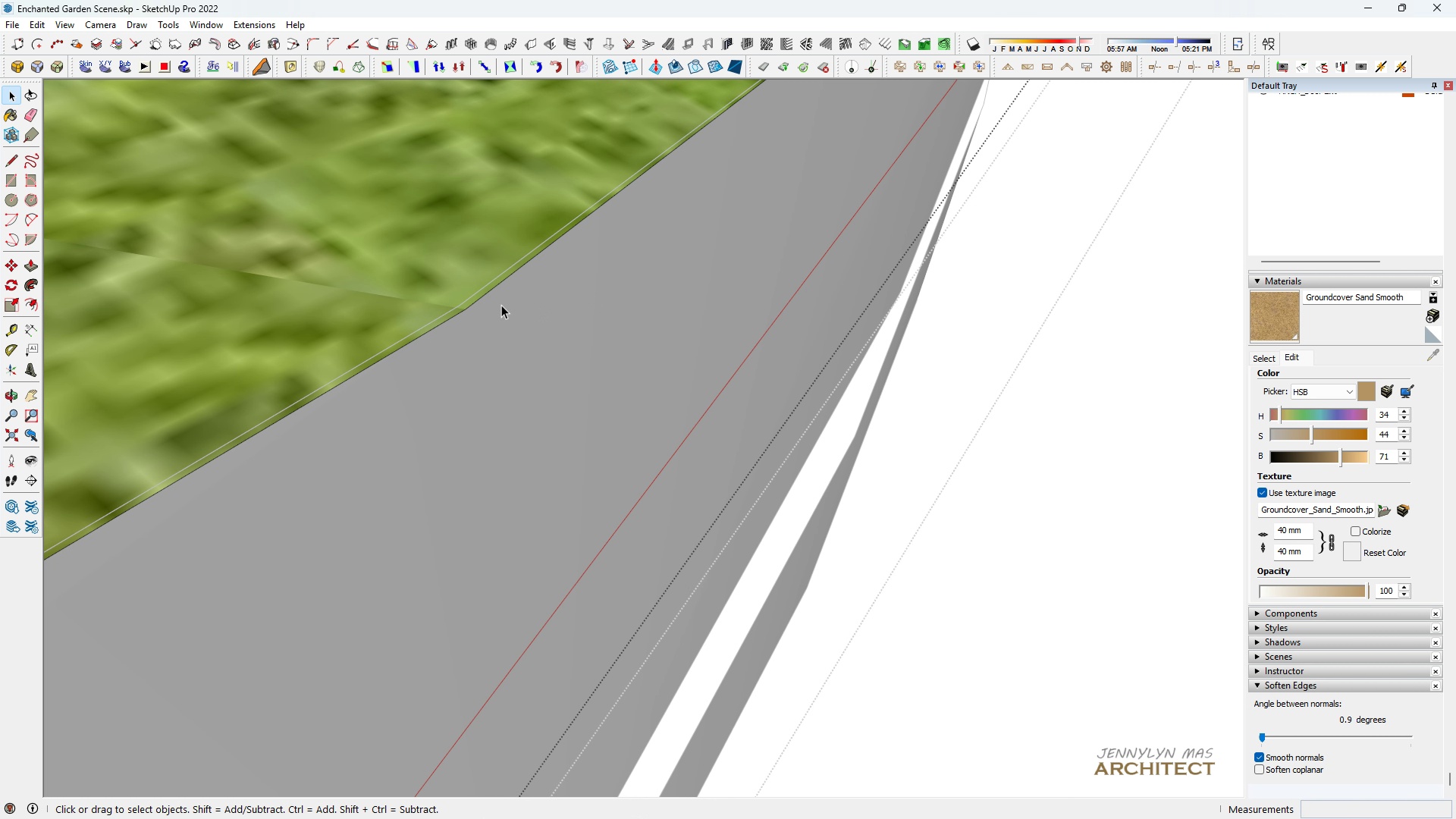 
scroll: coordinate [488, 303], scroll_direction: up, amount: 3.0
 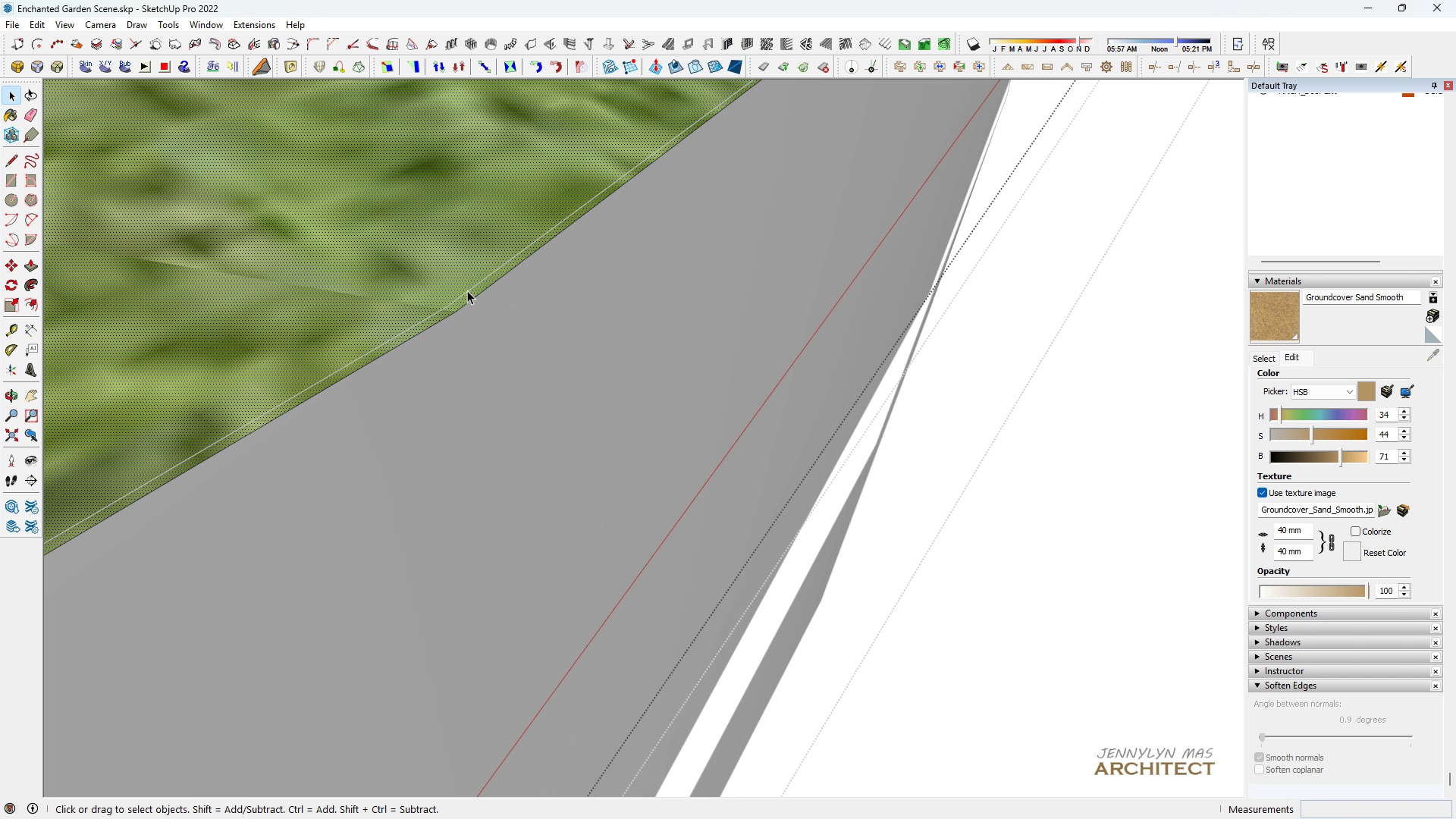 
double_click([467, 290])
 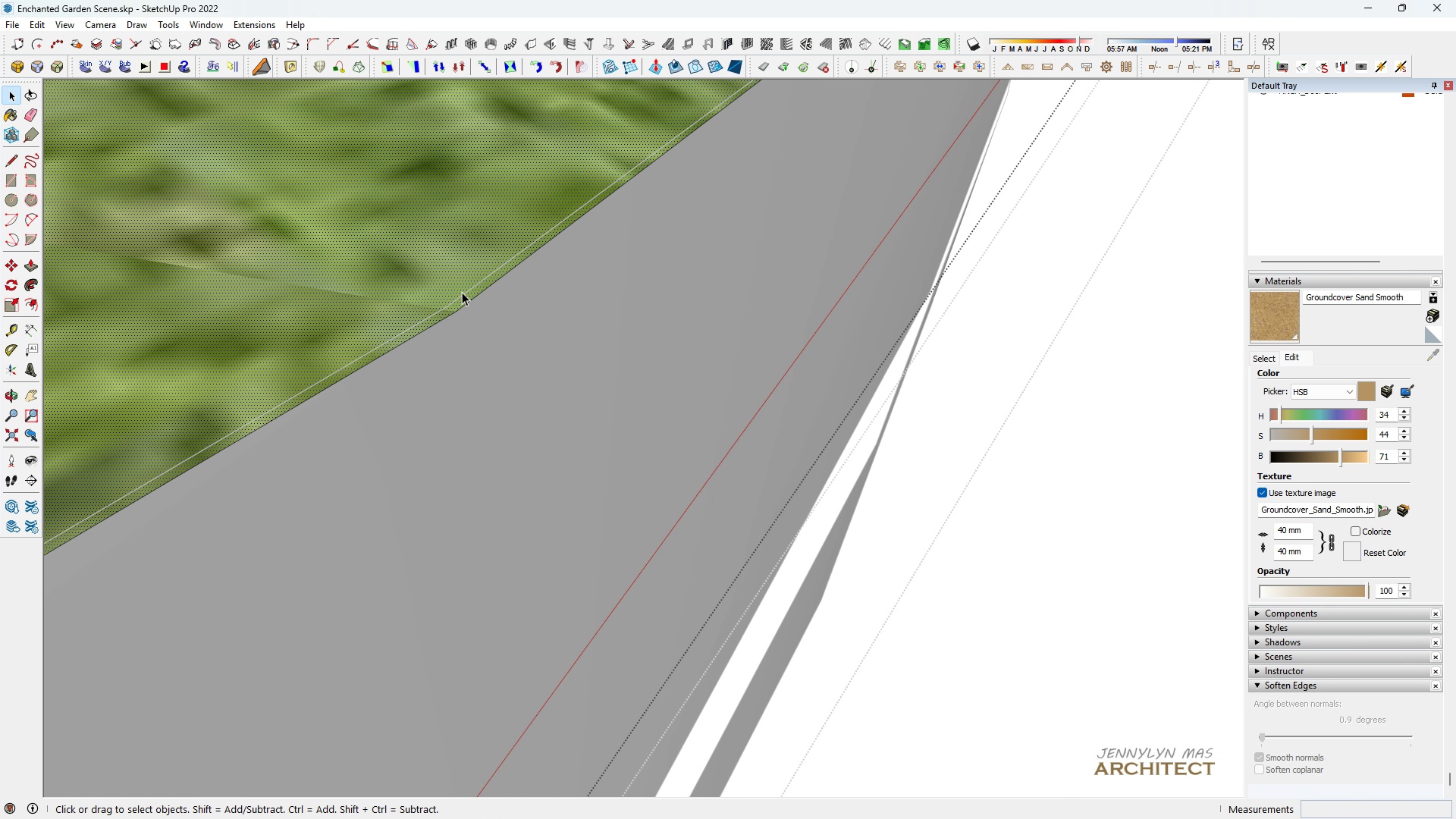 
key(Space)
 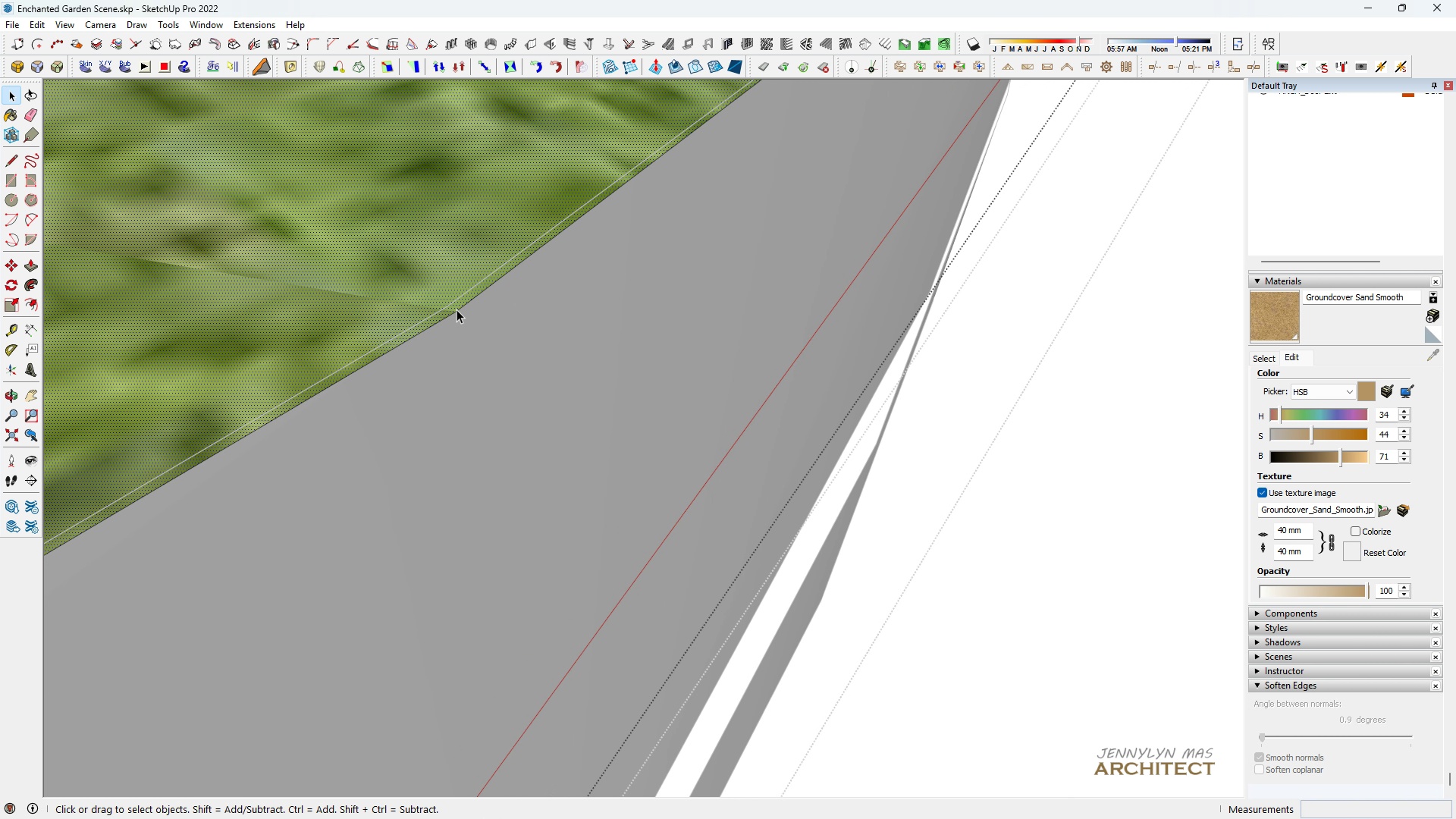 
key(L)
 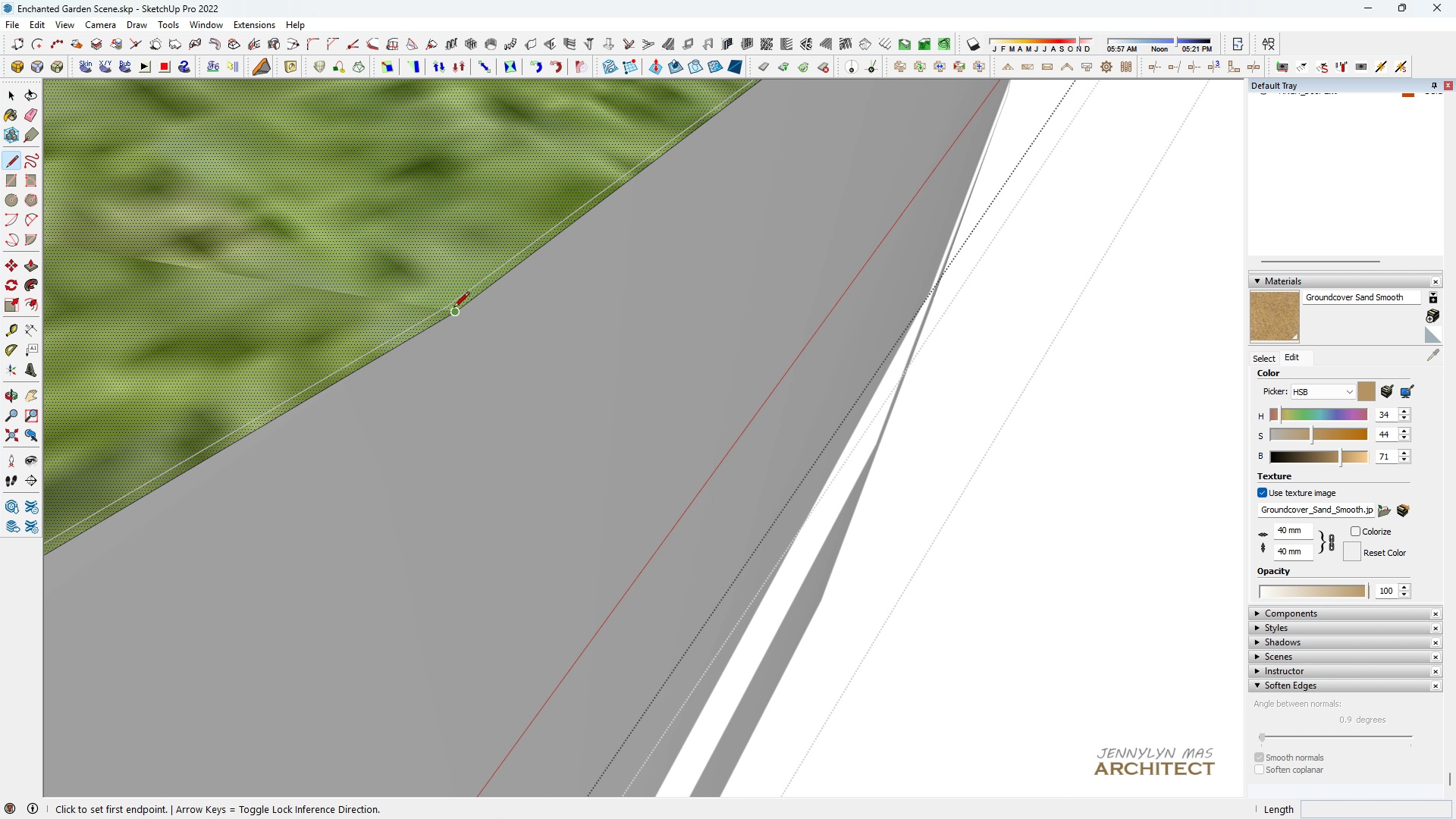 
left_click([453, 309])
 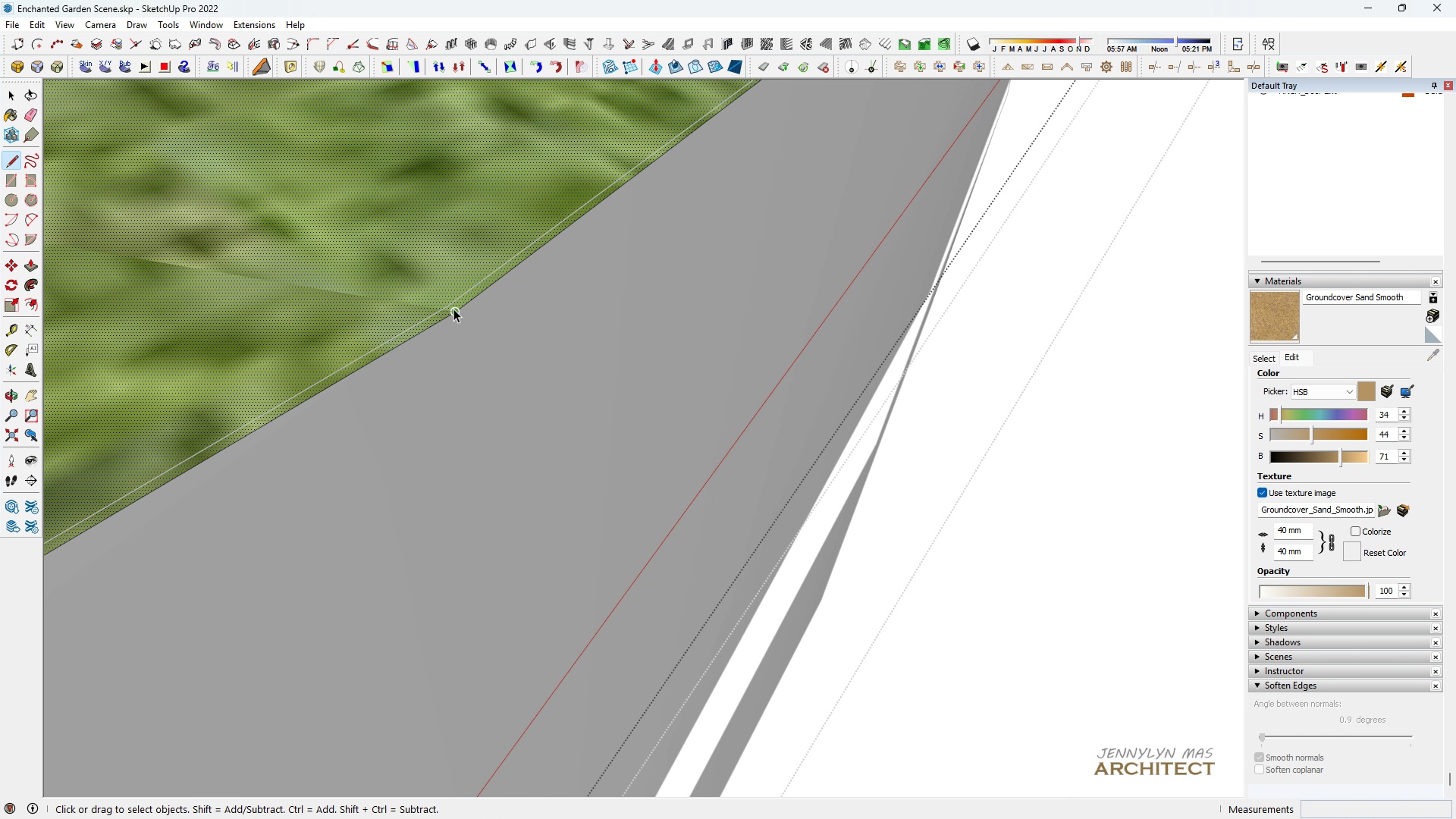 
key(Space)
 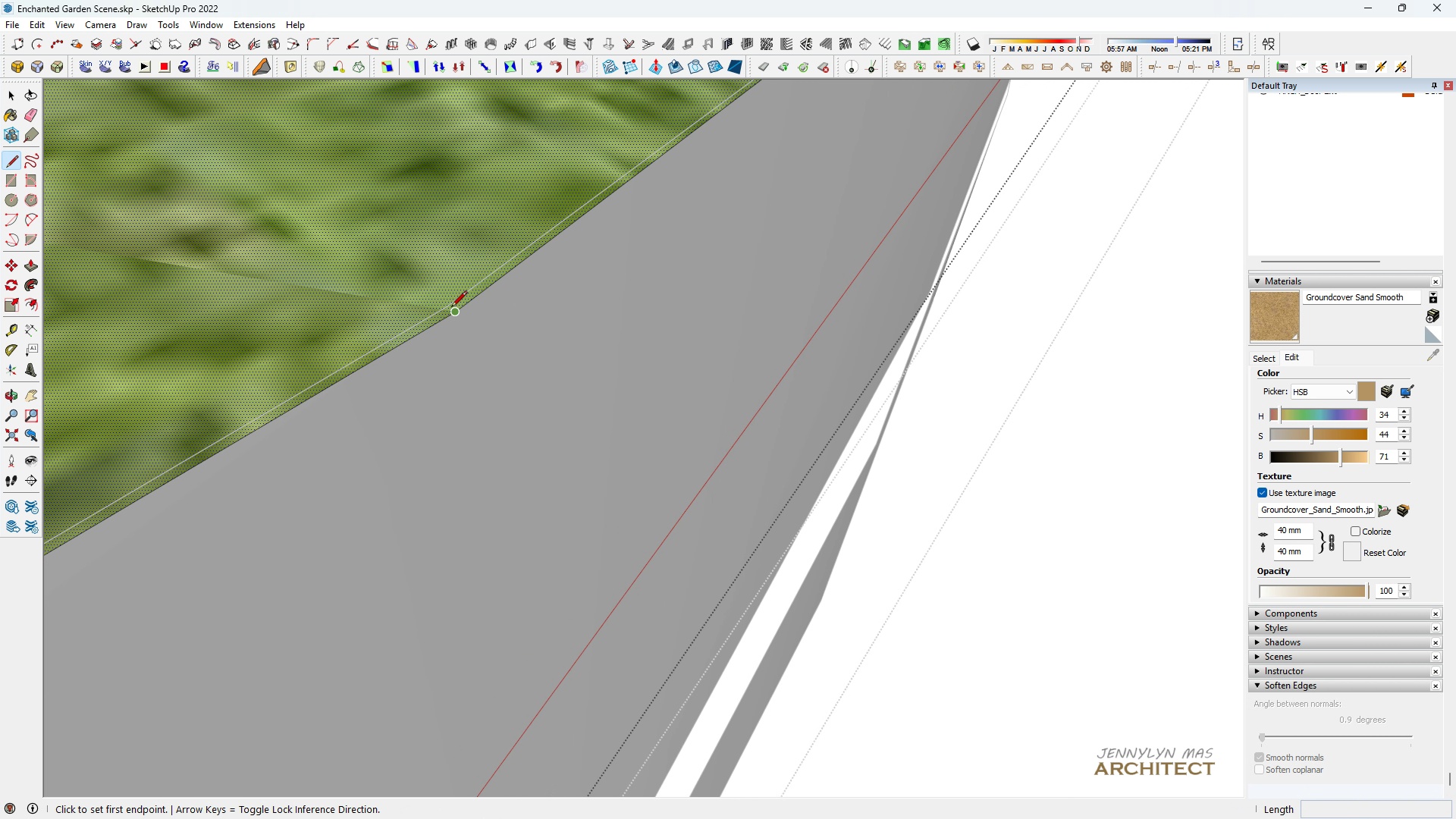 
key(L)
 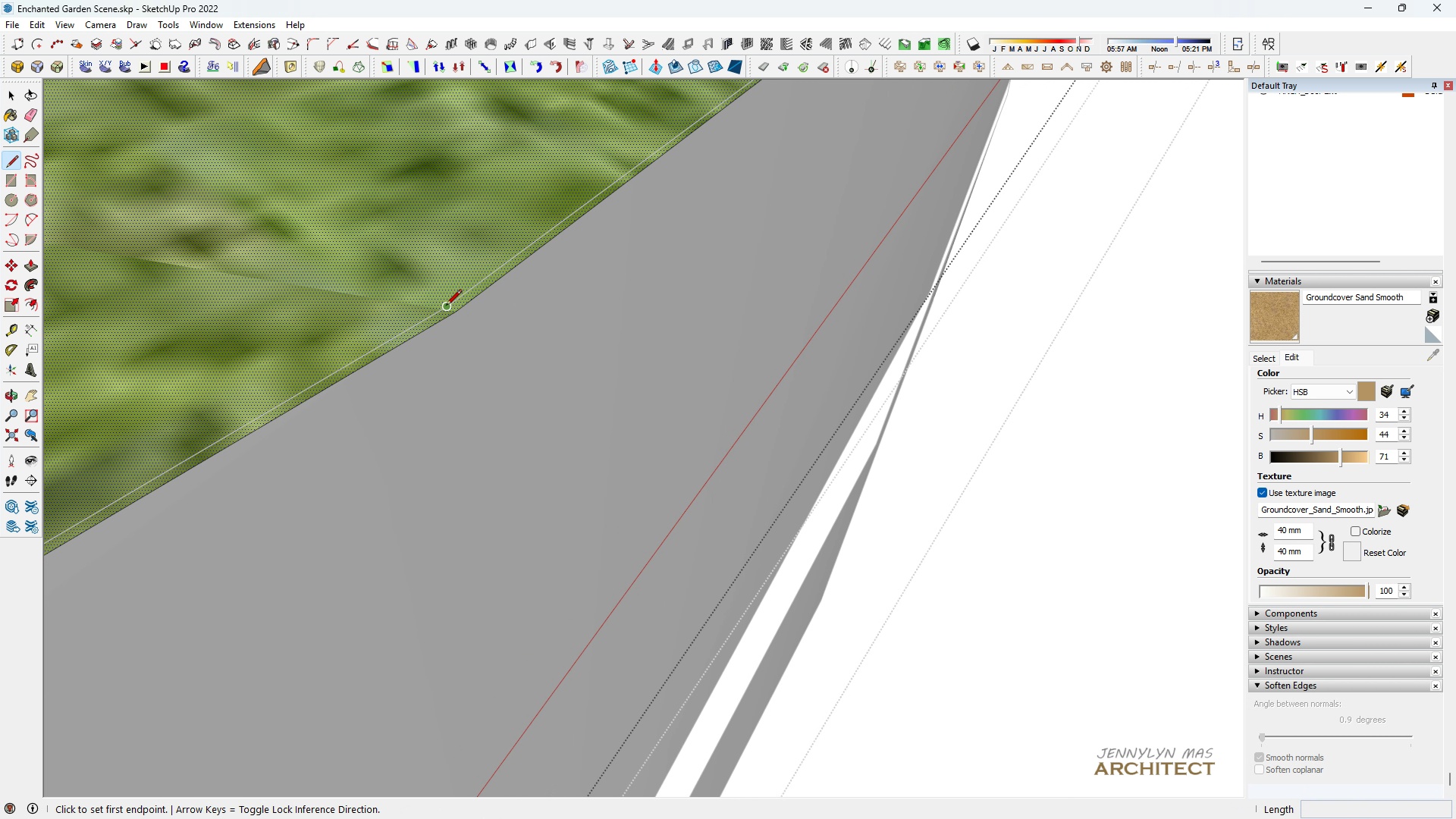 
left_click([446, 306])
 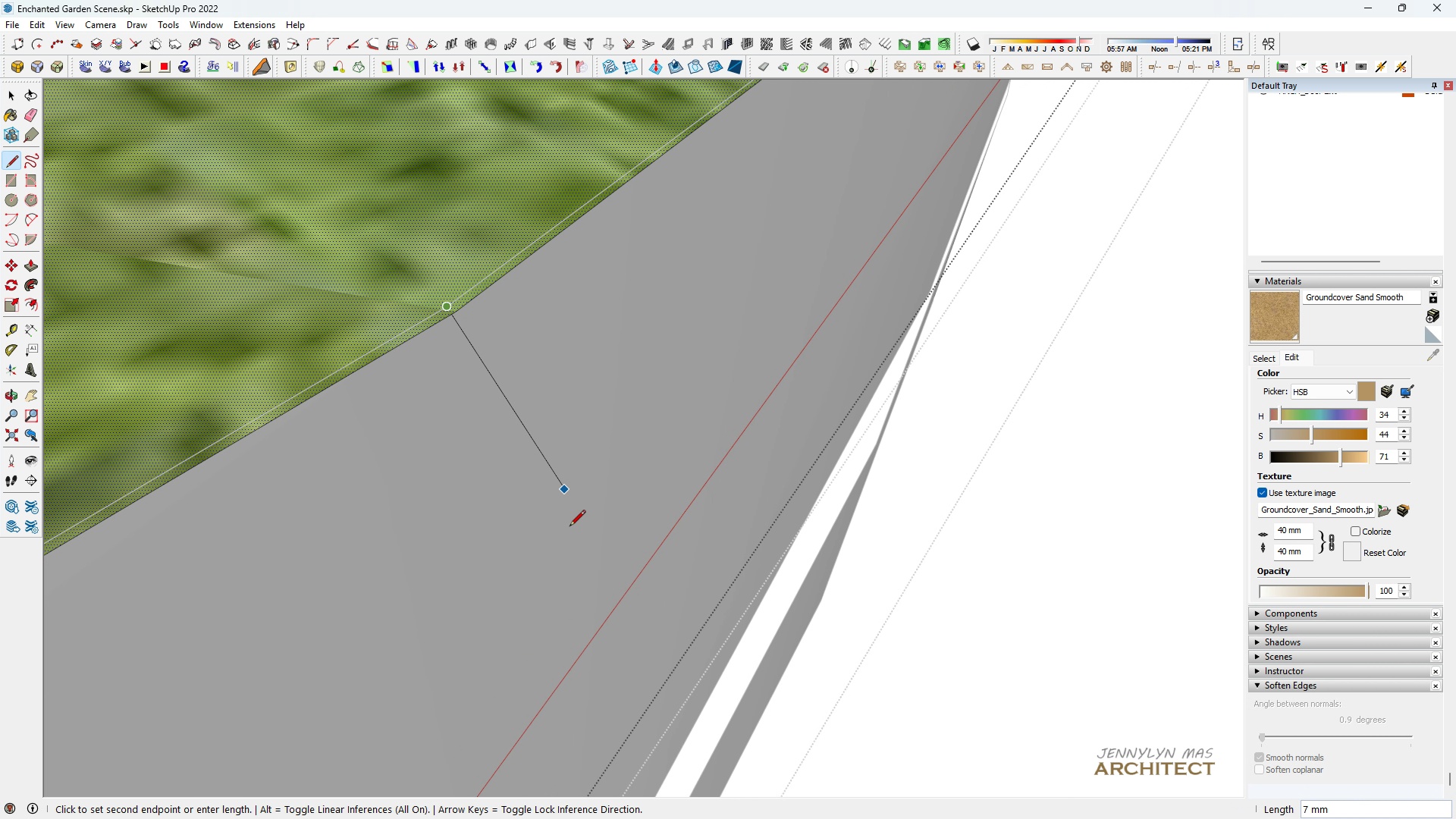 
scroll: coordinate [655, 340], scroll_direction: down, amount: 10.0
 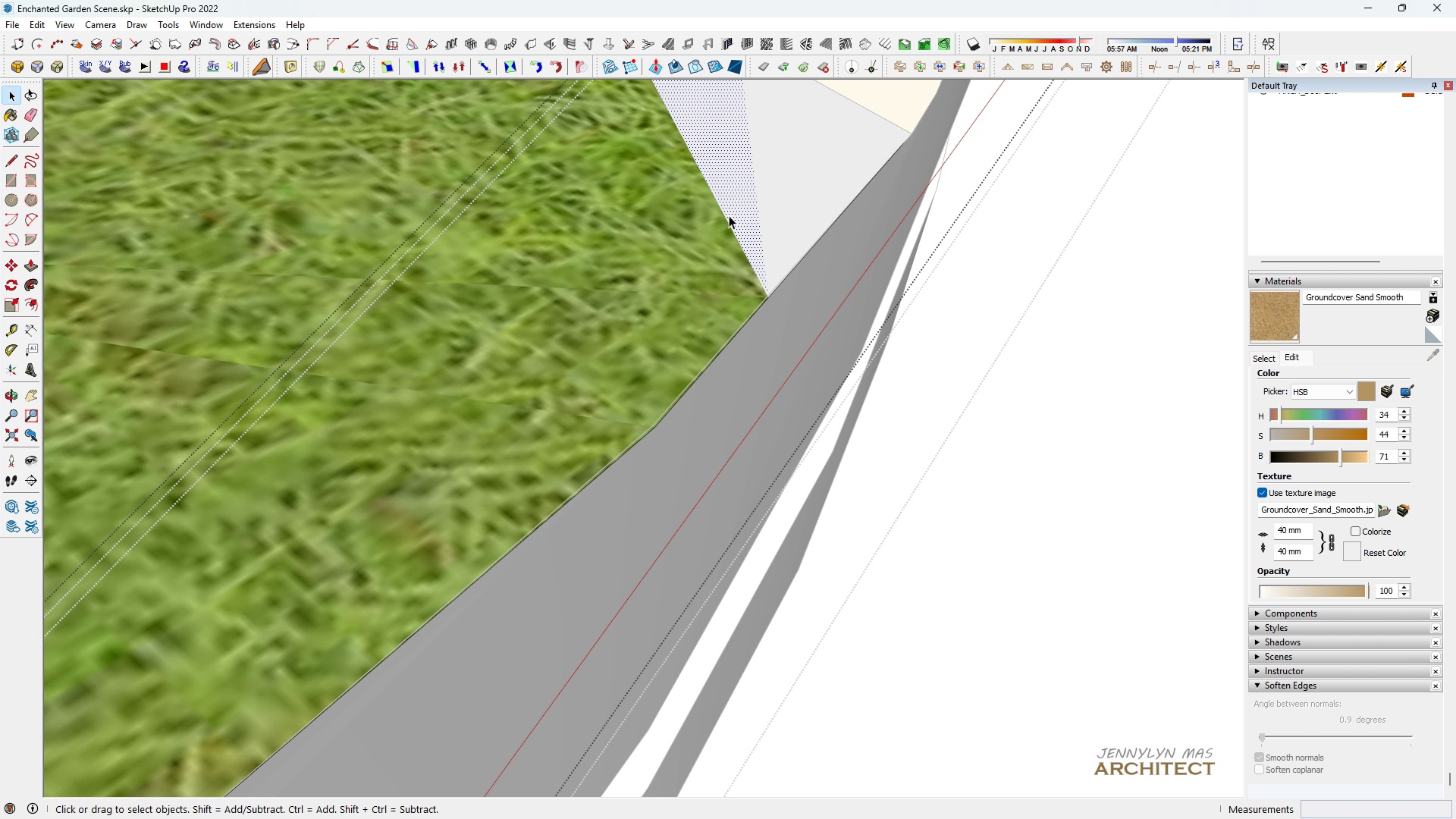 
key(Space)
 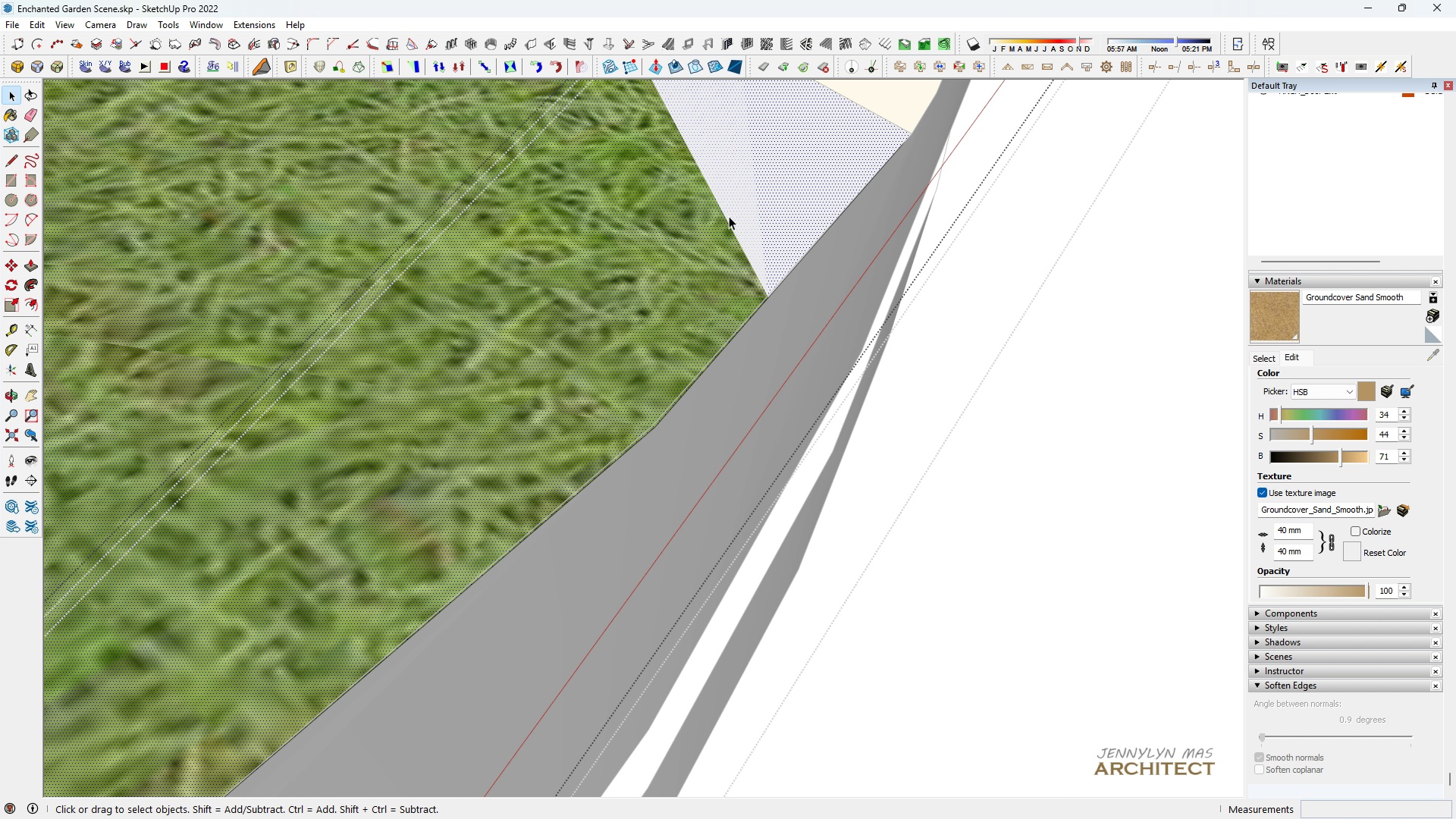 
left_click([729, 215])
 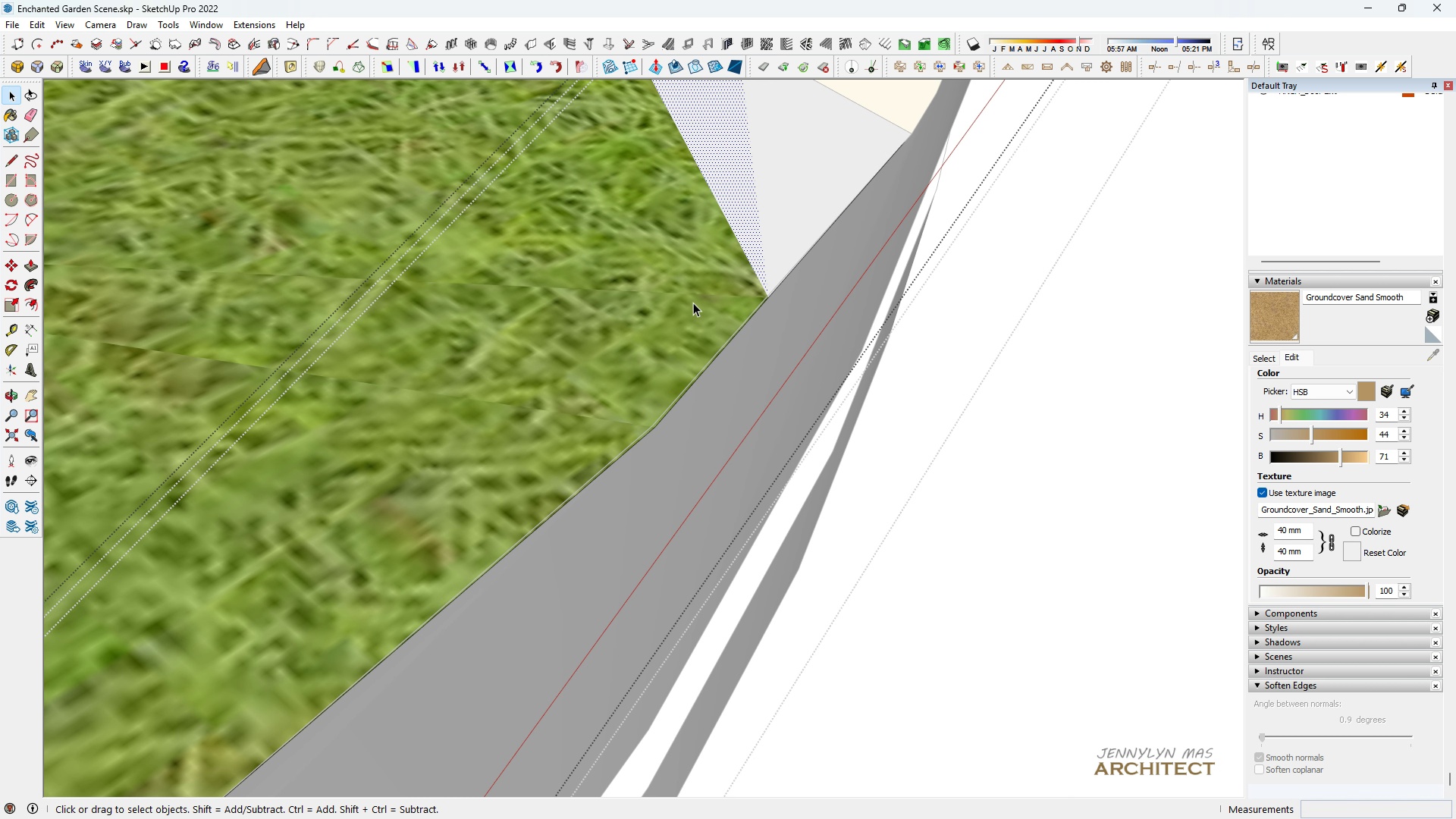 
scroll: coordinate [693, 303], scroll_direction: up, amount: 3.0
 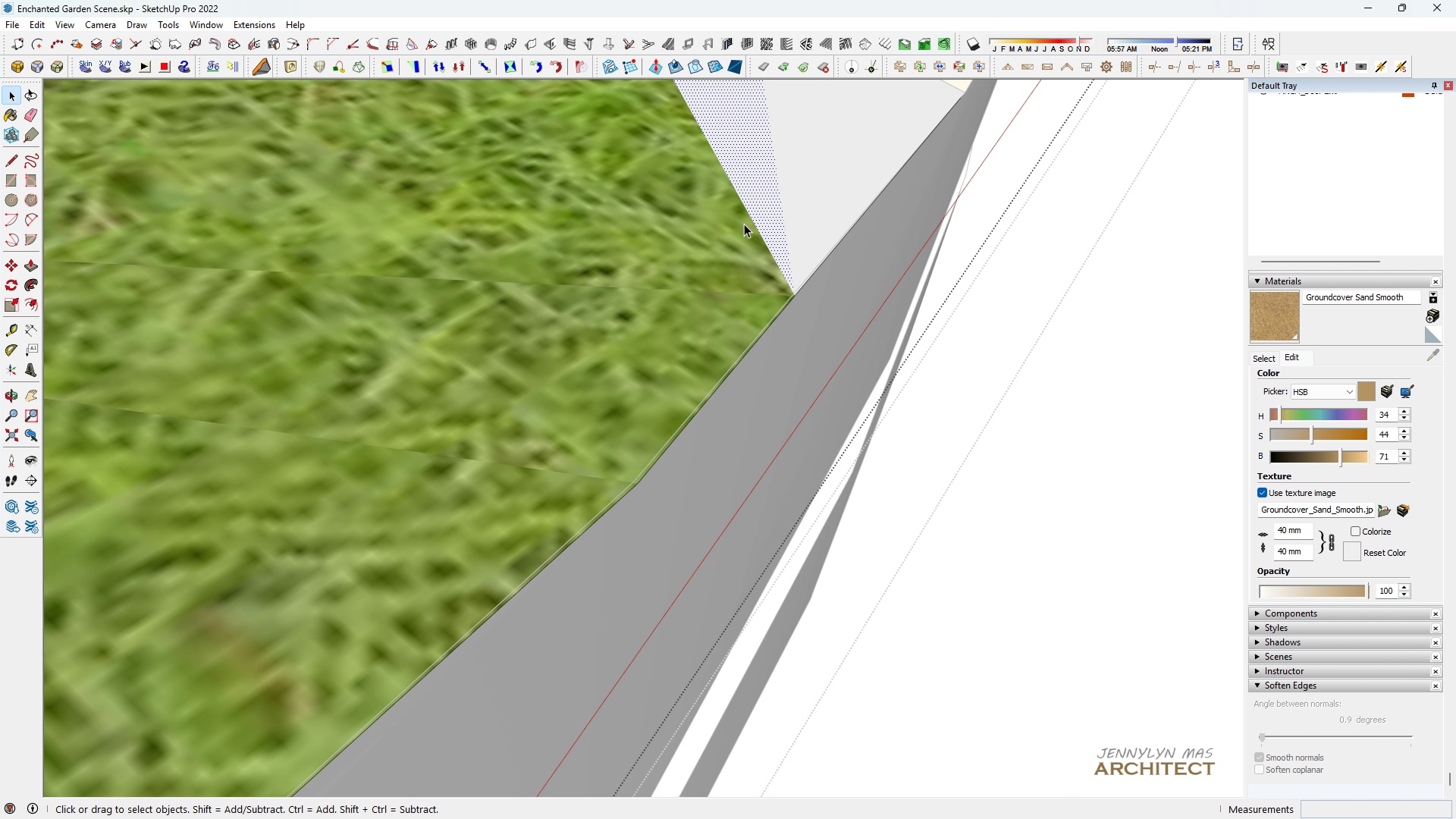 
key(Delete)
 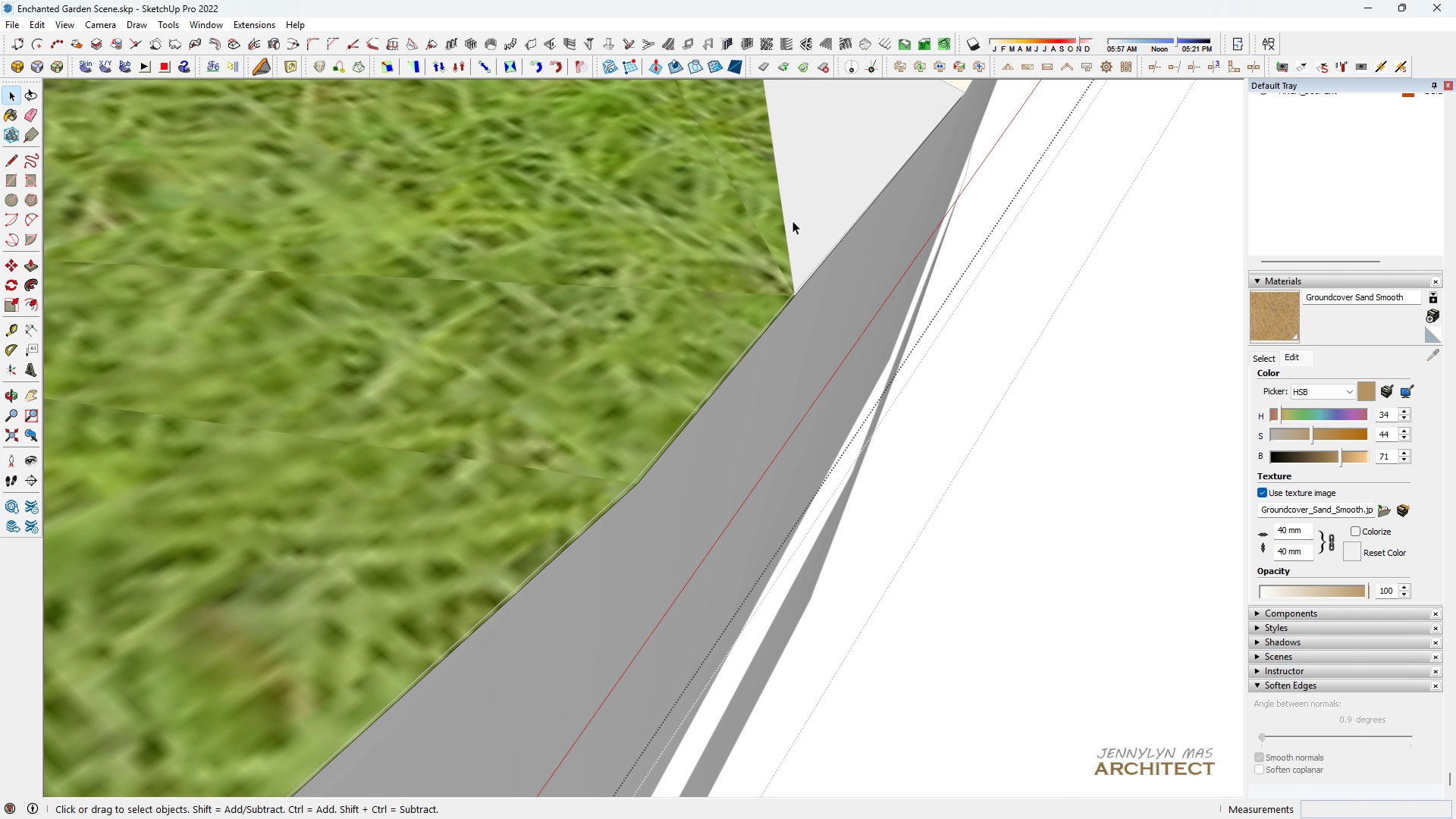 
left_click([792, 221])
 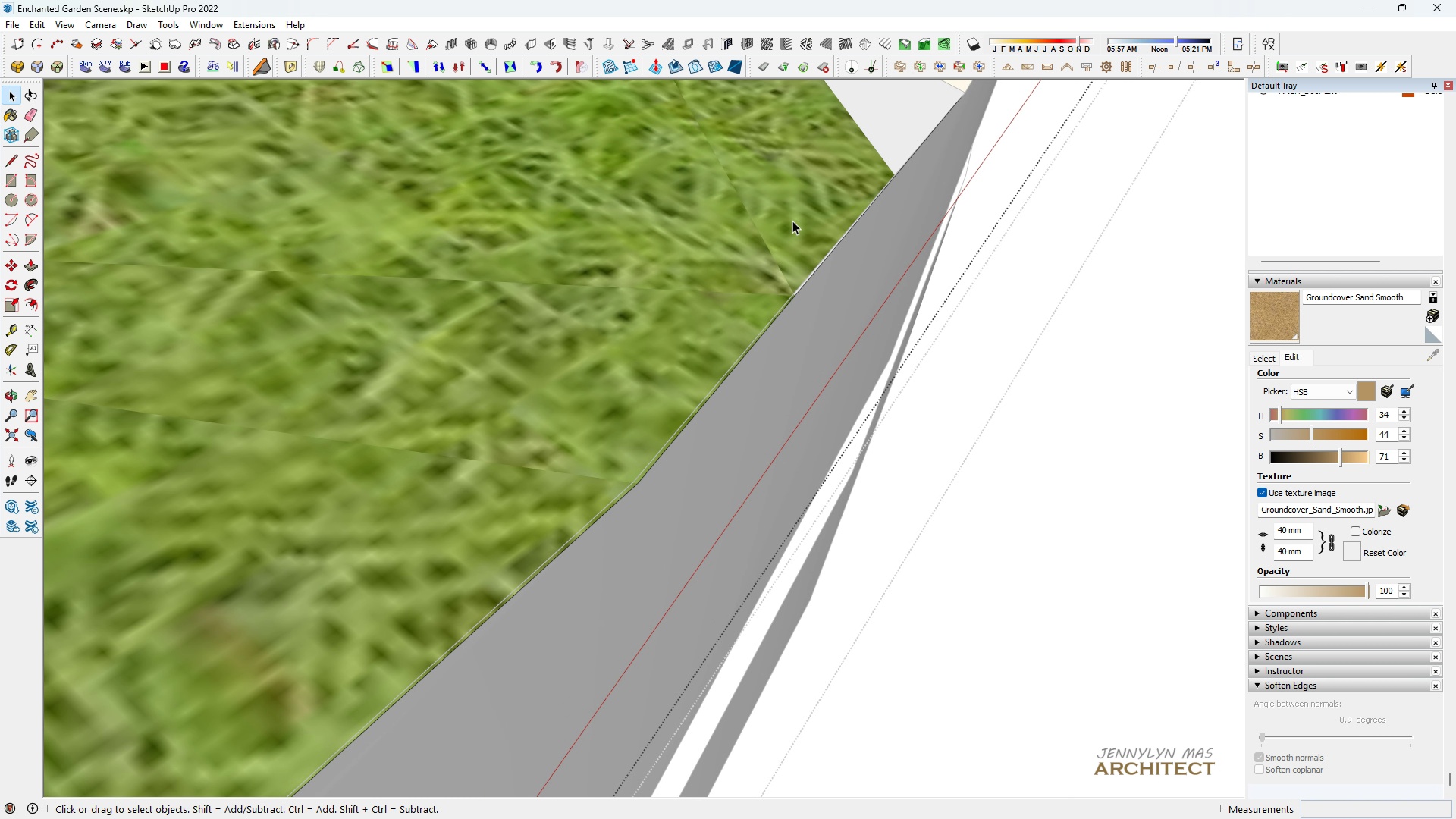 
key(Delete)
 